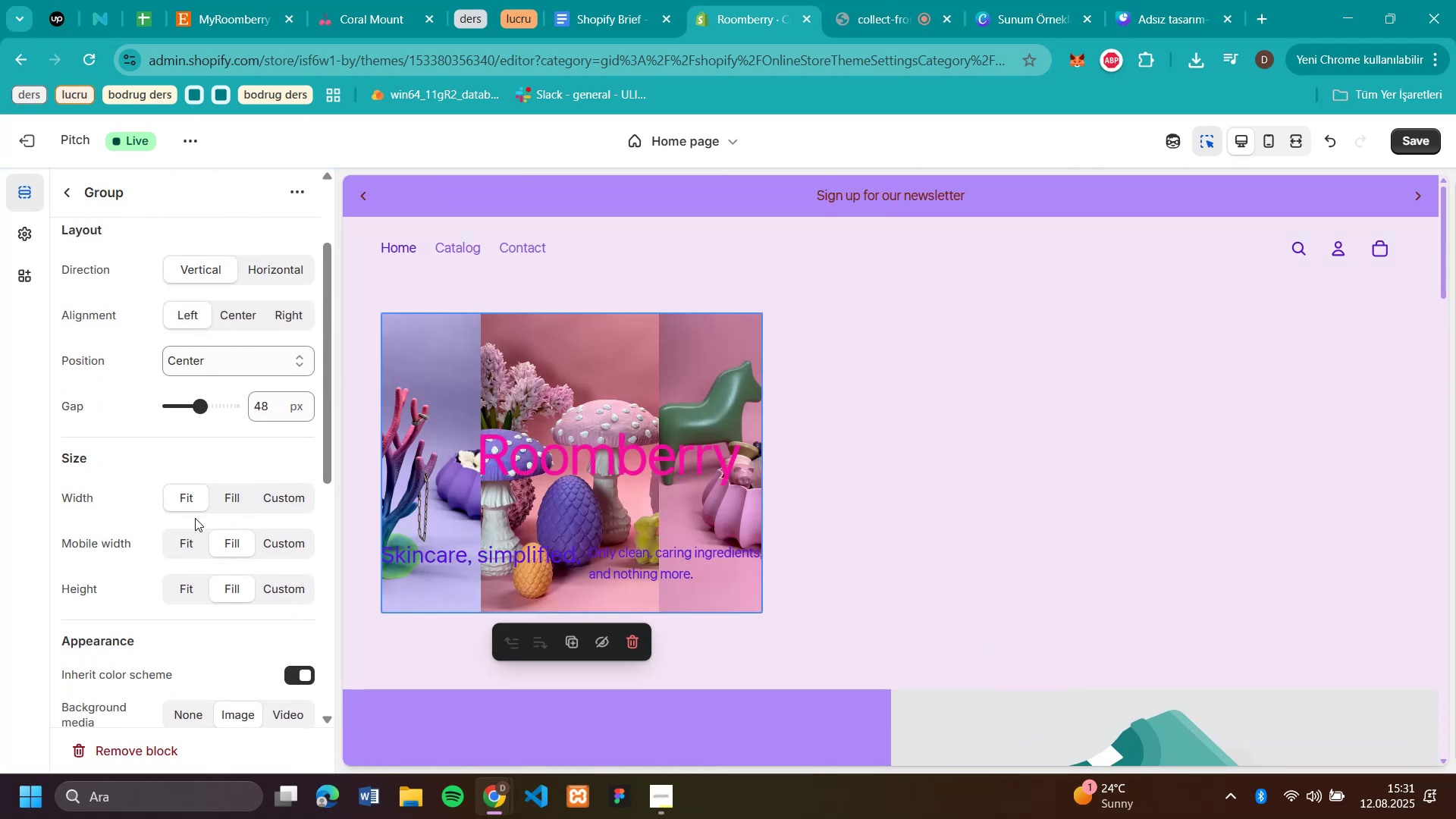 
left_click([194, 535])
 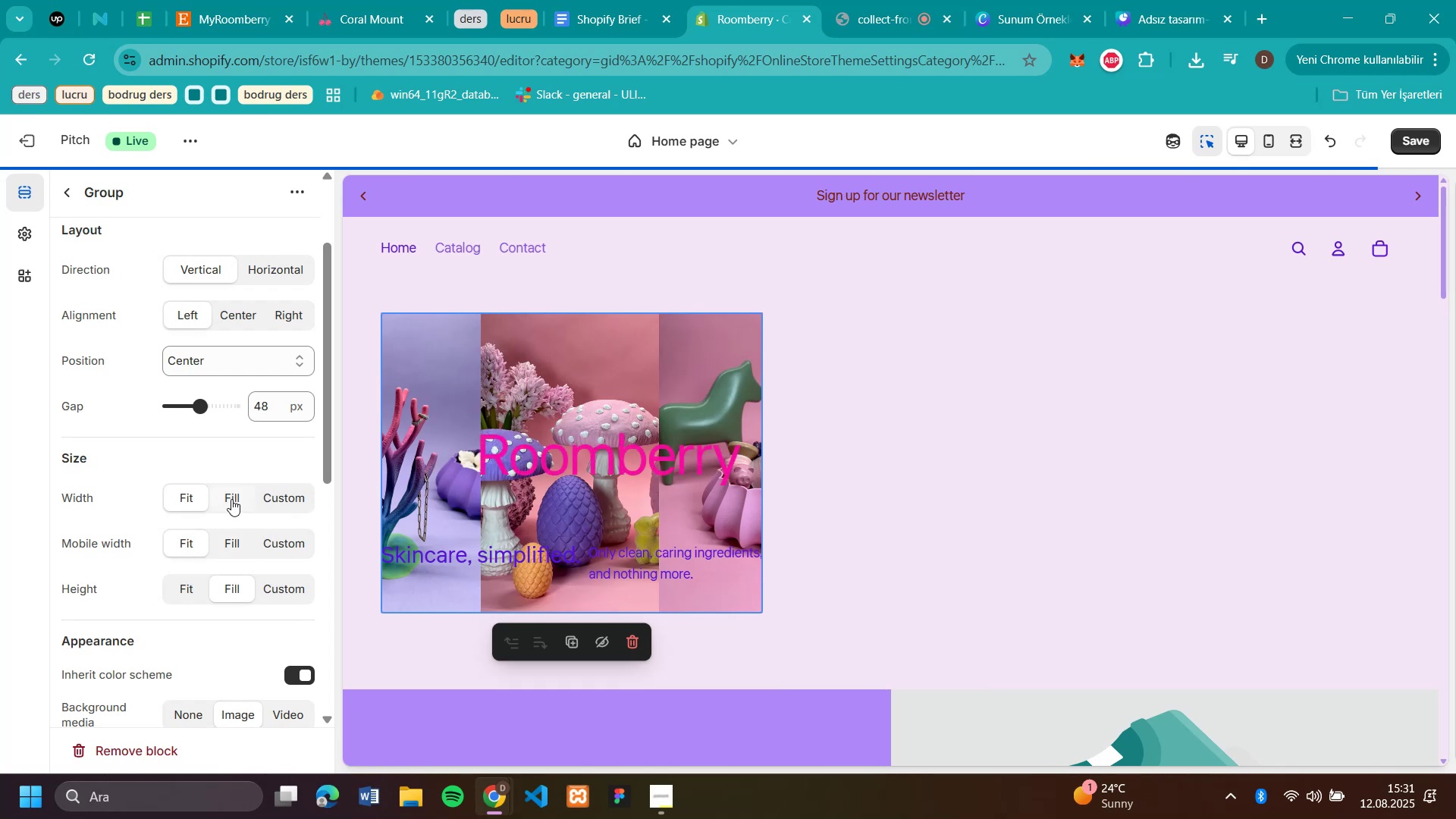 
left_click([234, 499])
 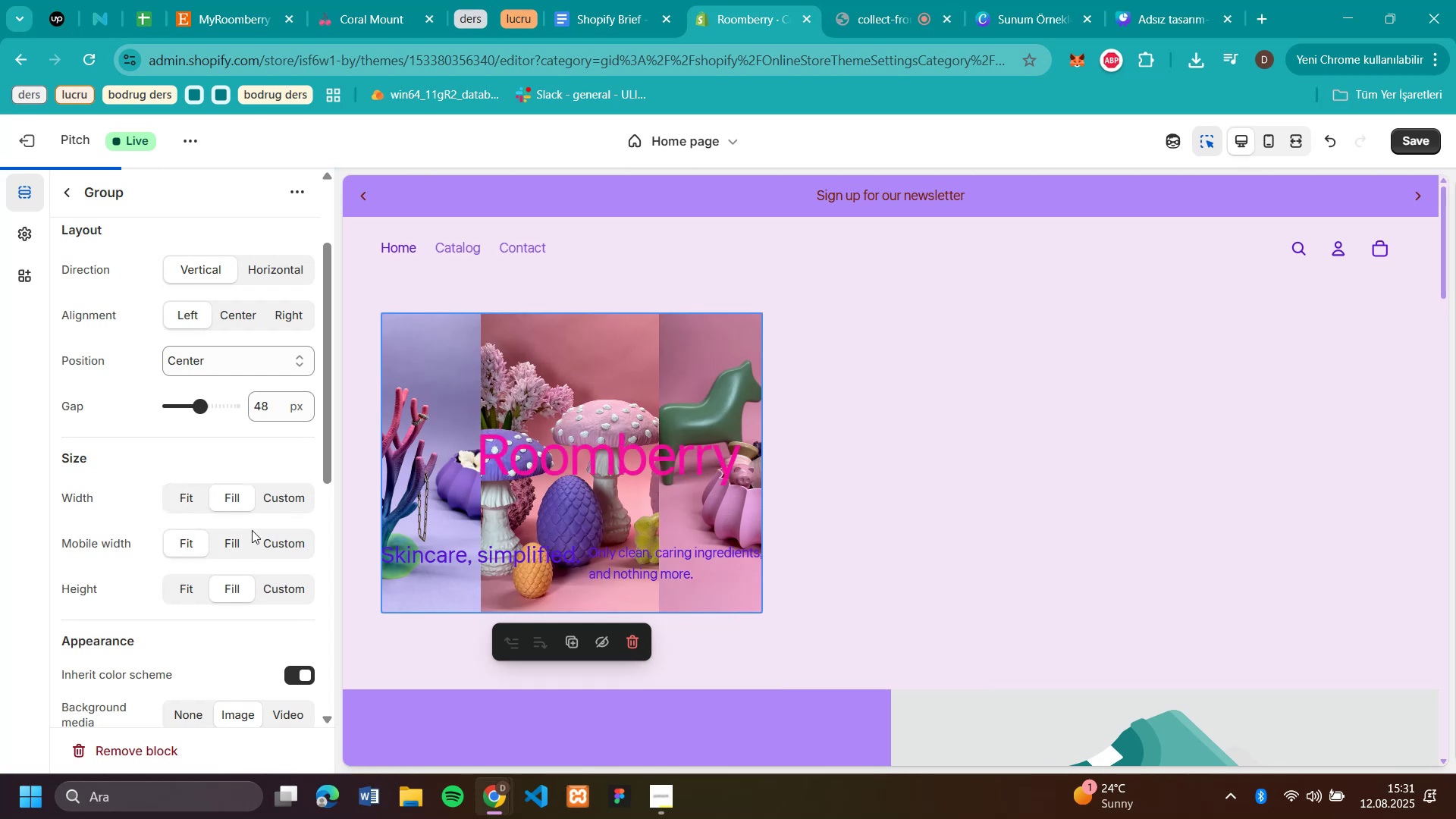 
mouse_move([289, 510])
 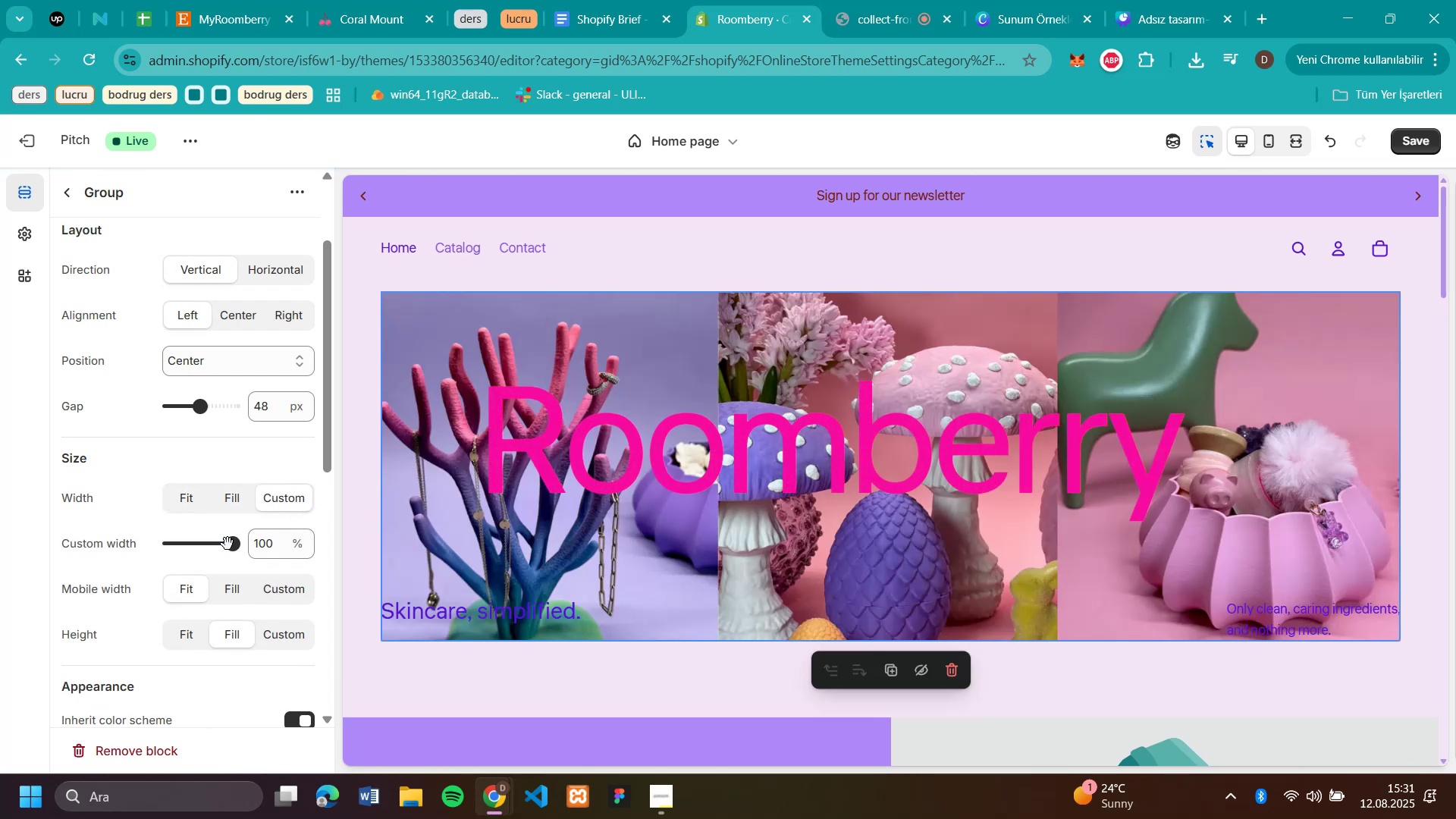 
left_click_drag(start_coordinate=[235, 547], to_coordinate=[190, 534])
 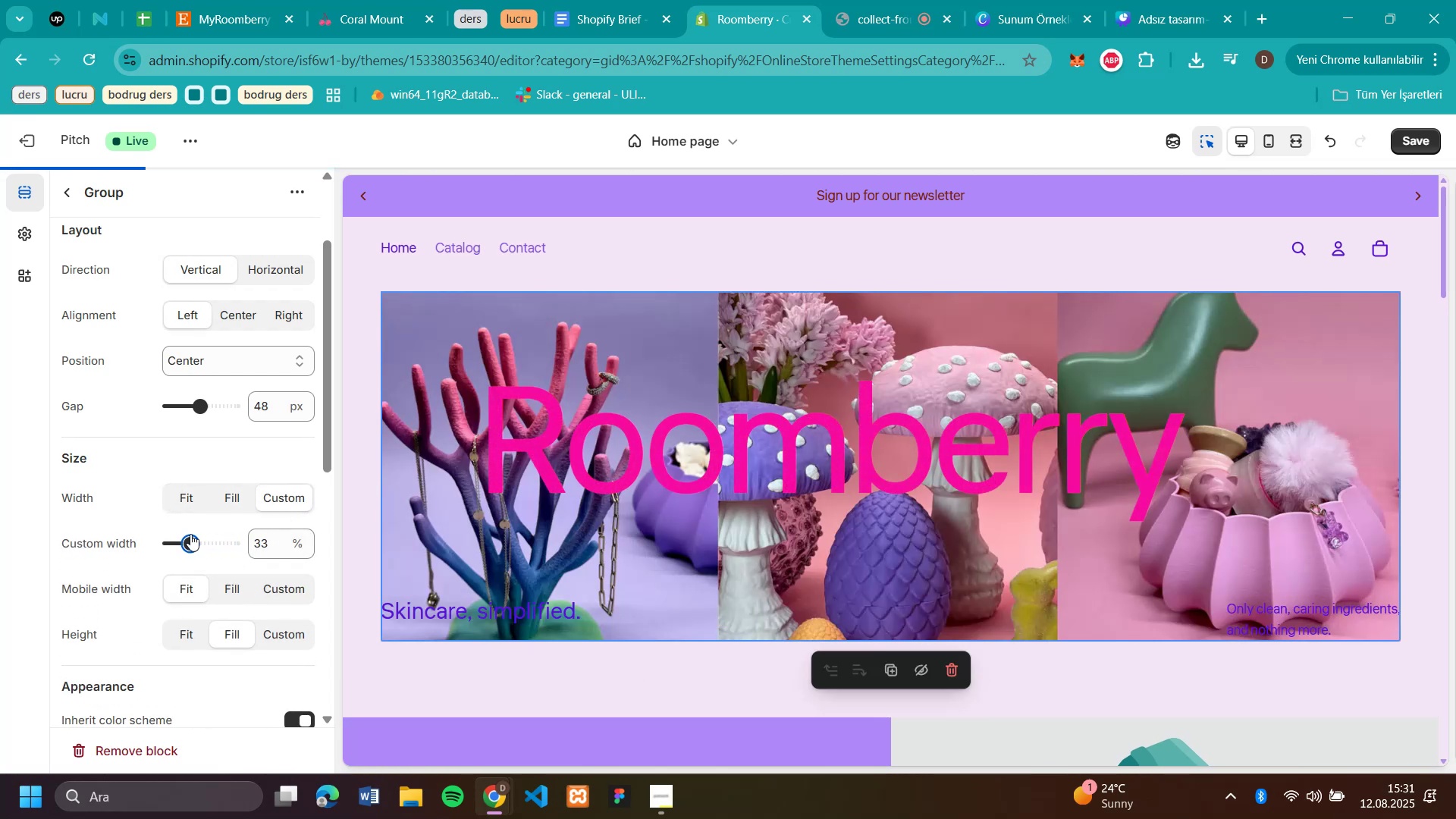 
left_click_drag(start_coordinate=[190, 534], to_coordinate=[287, 539])
 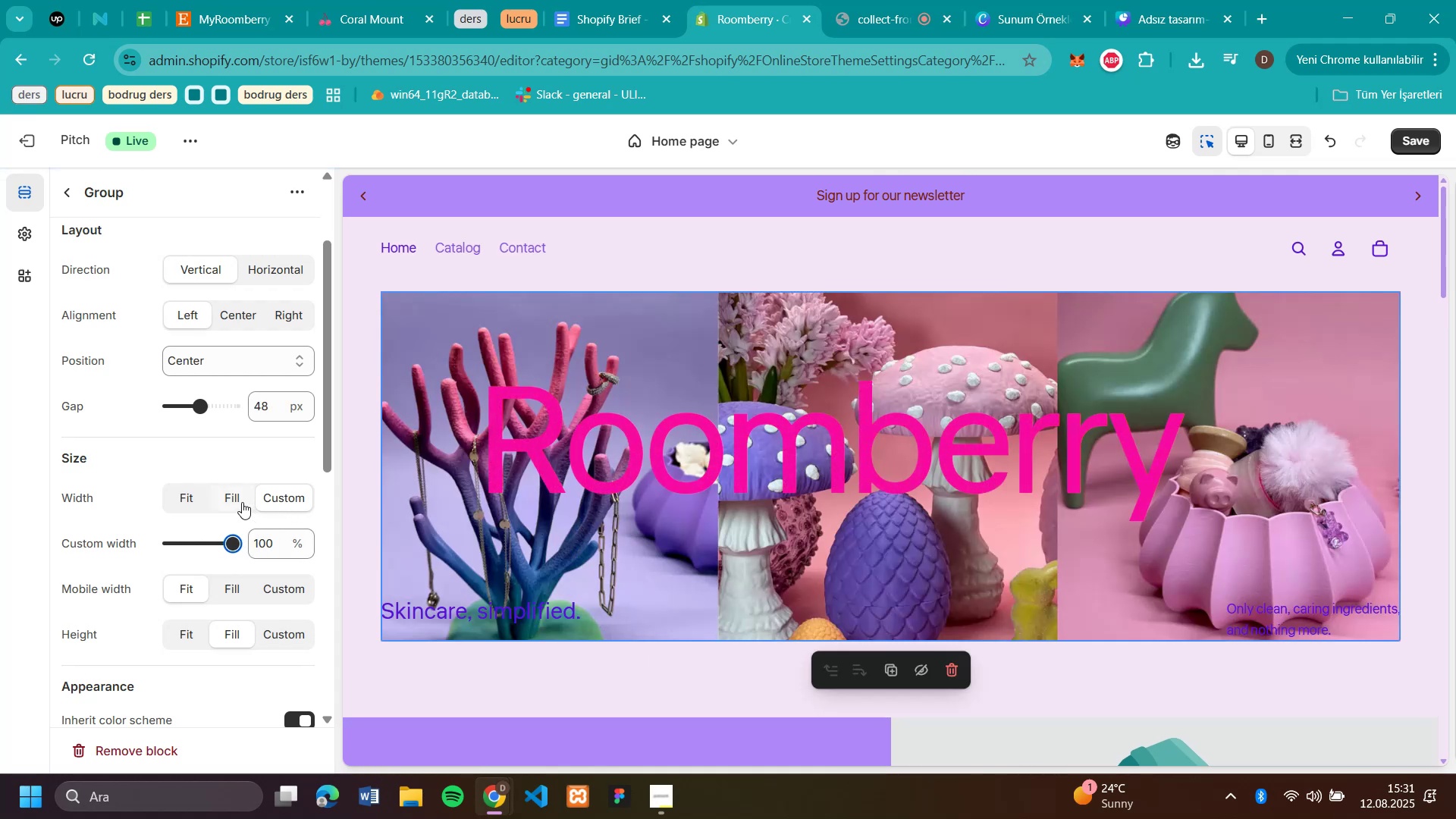 
left_click([242, 502])
 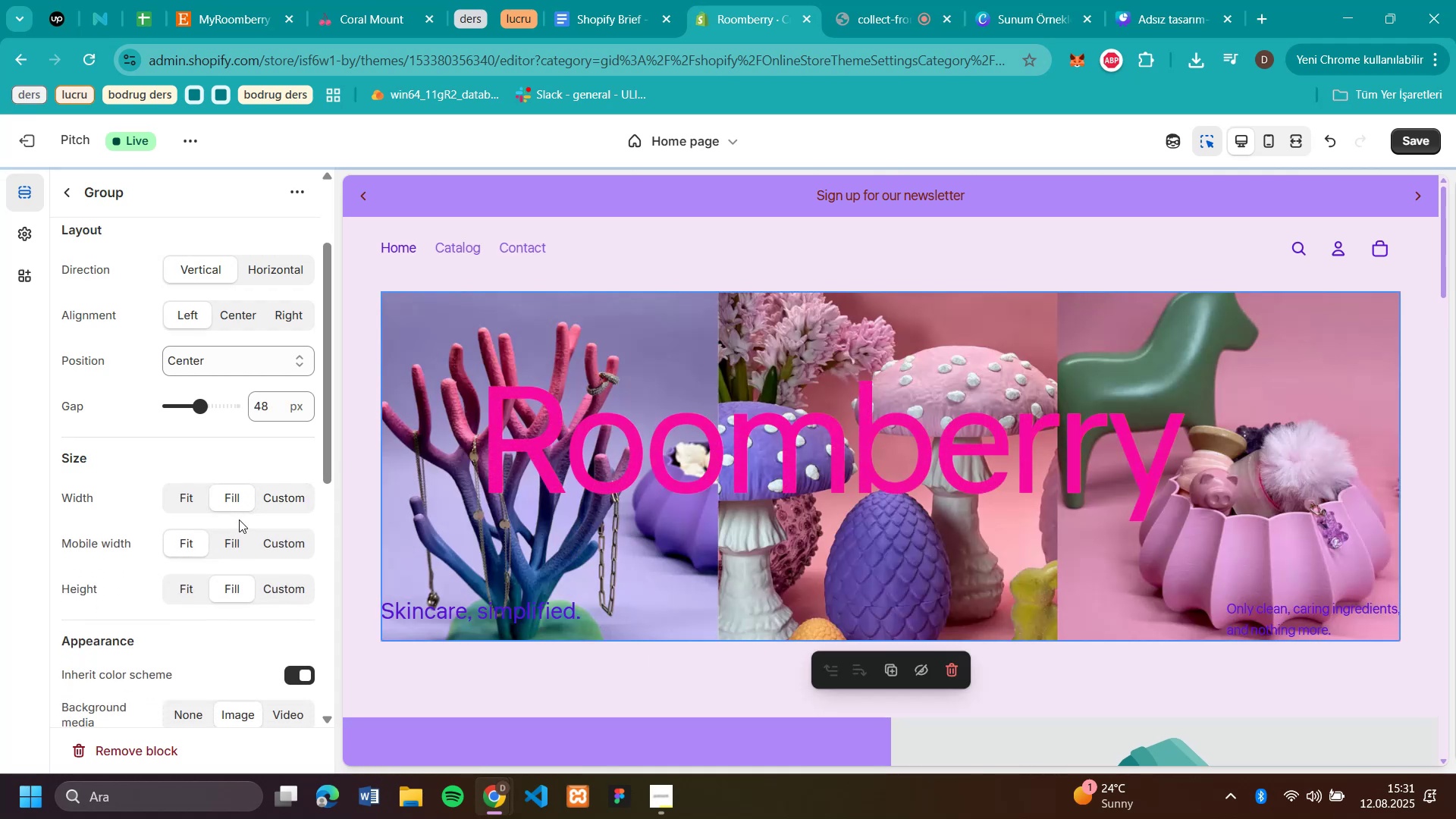 
left_click([239, 535])
 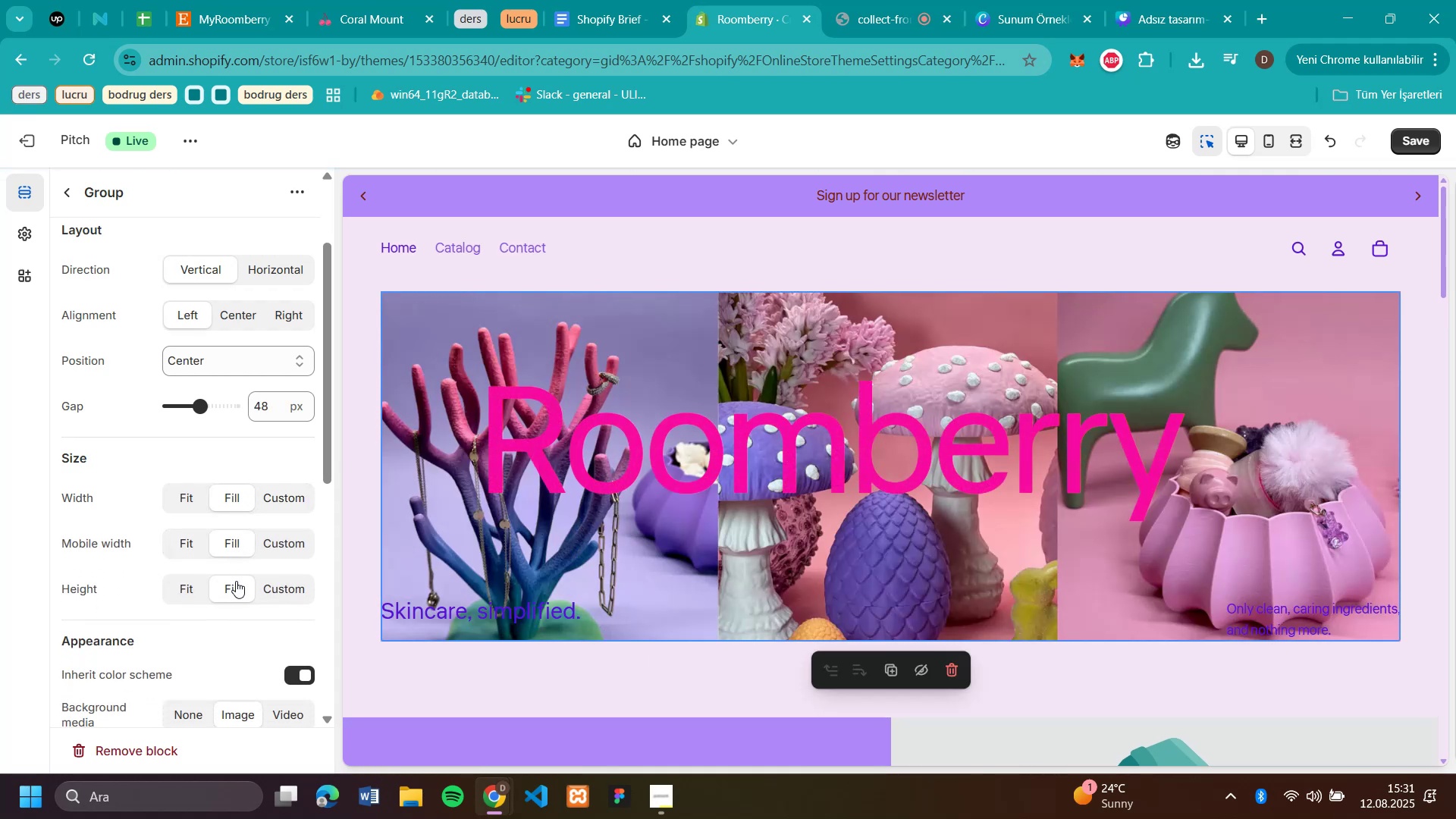 
left_click([271, 588])
 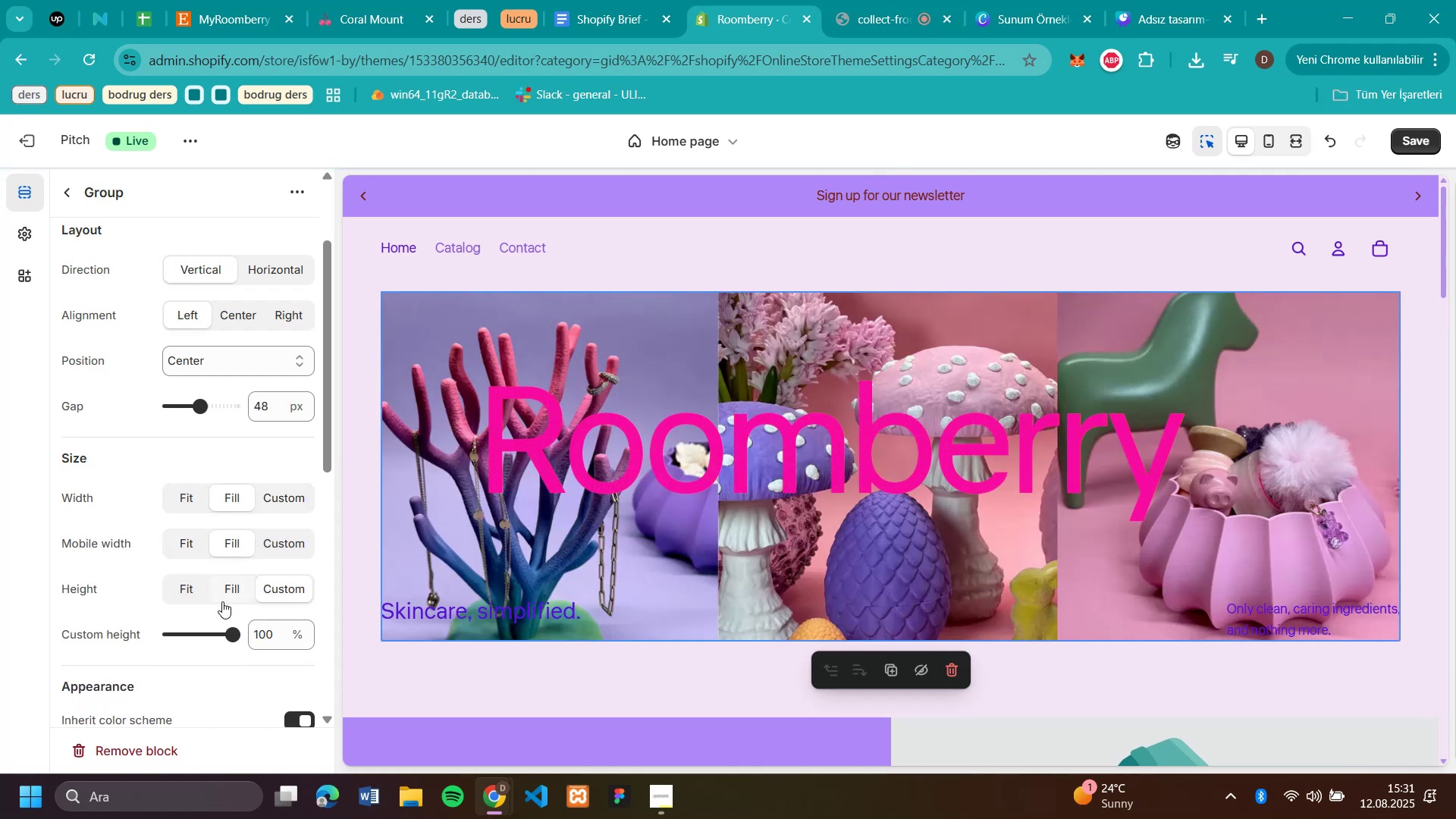 
left_click([193, 585])
 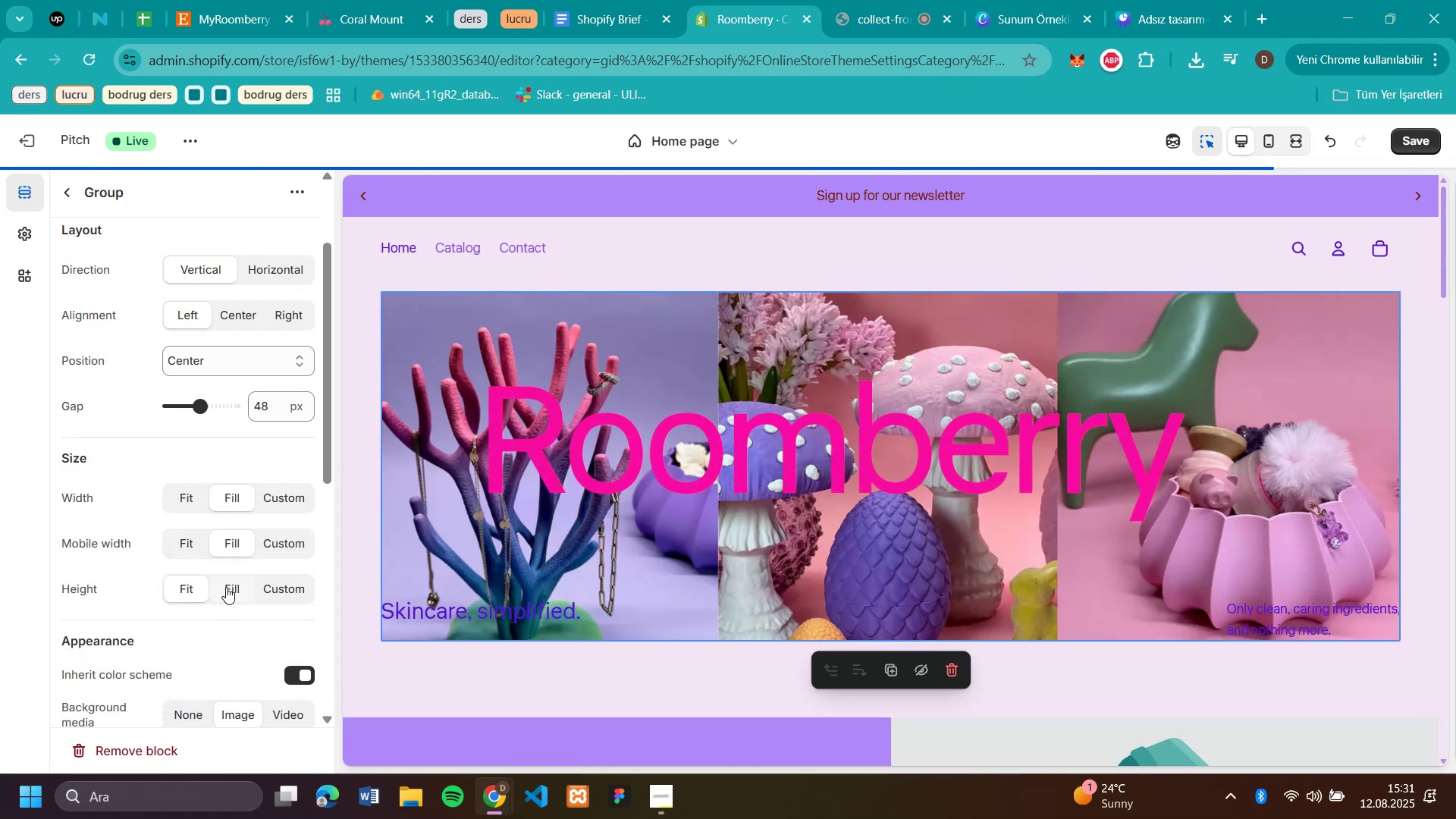 
left_click([226, 588])
 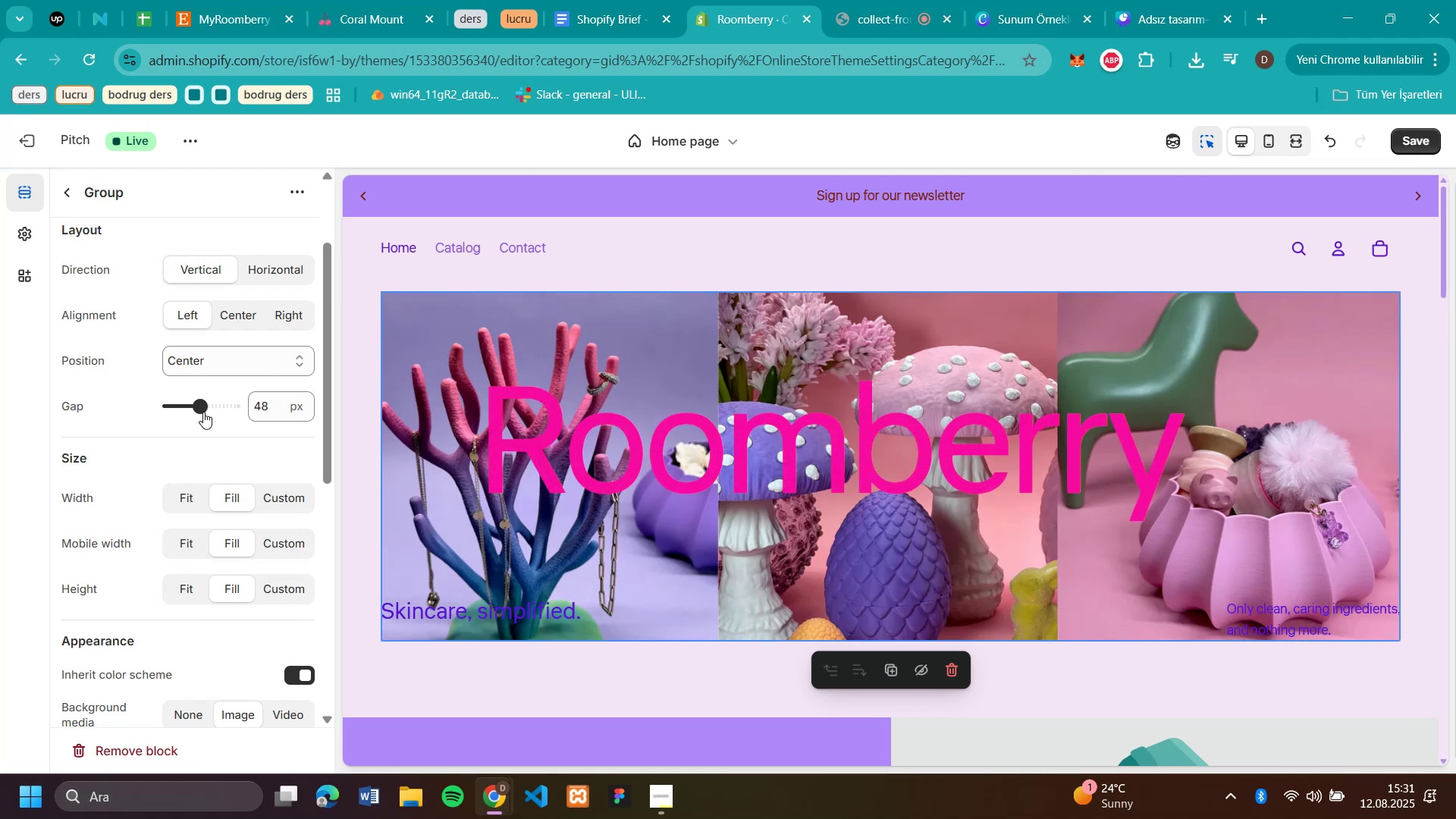 
left_click([199, 369])
 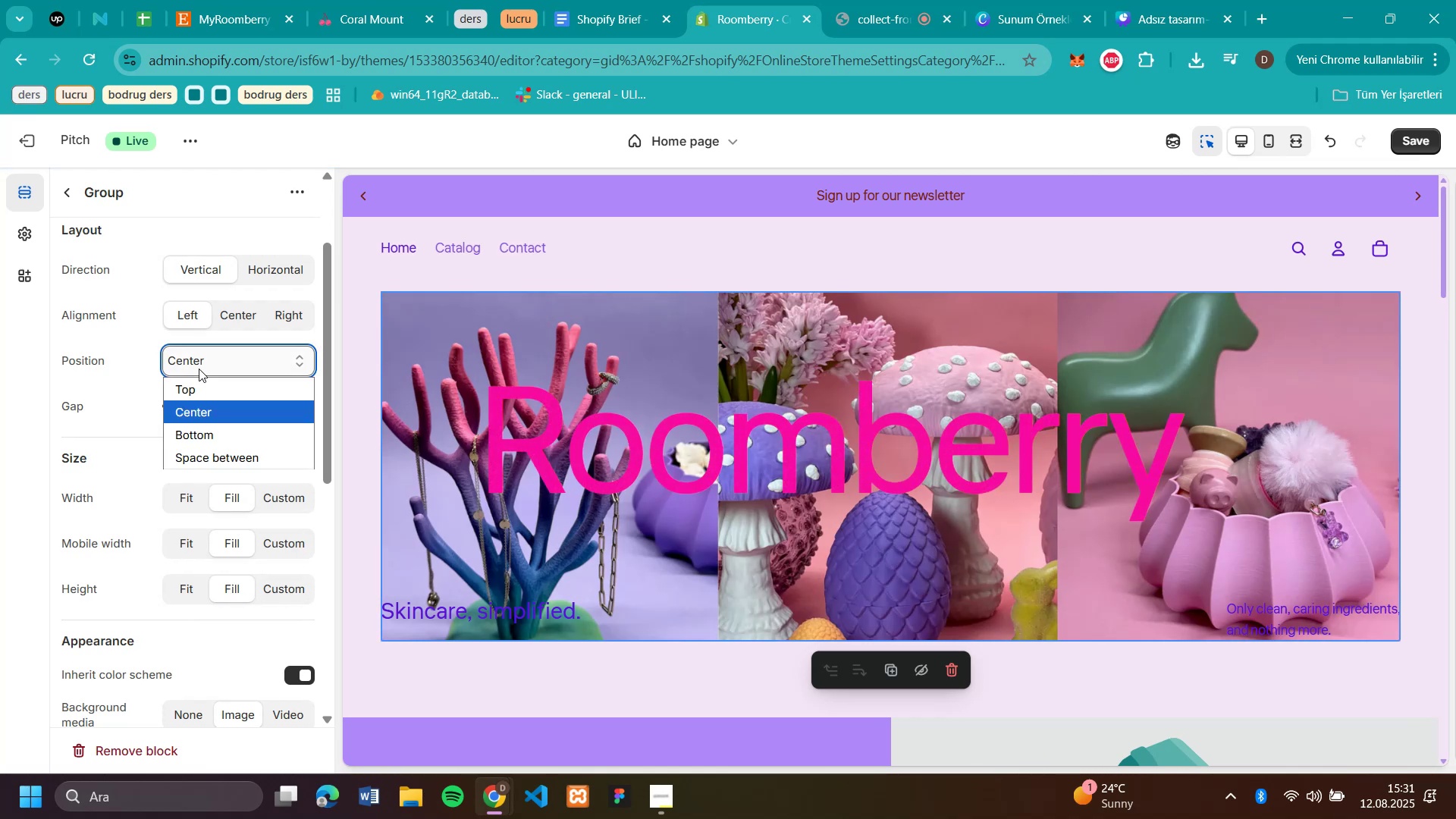 
left_click([199, 369])
 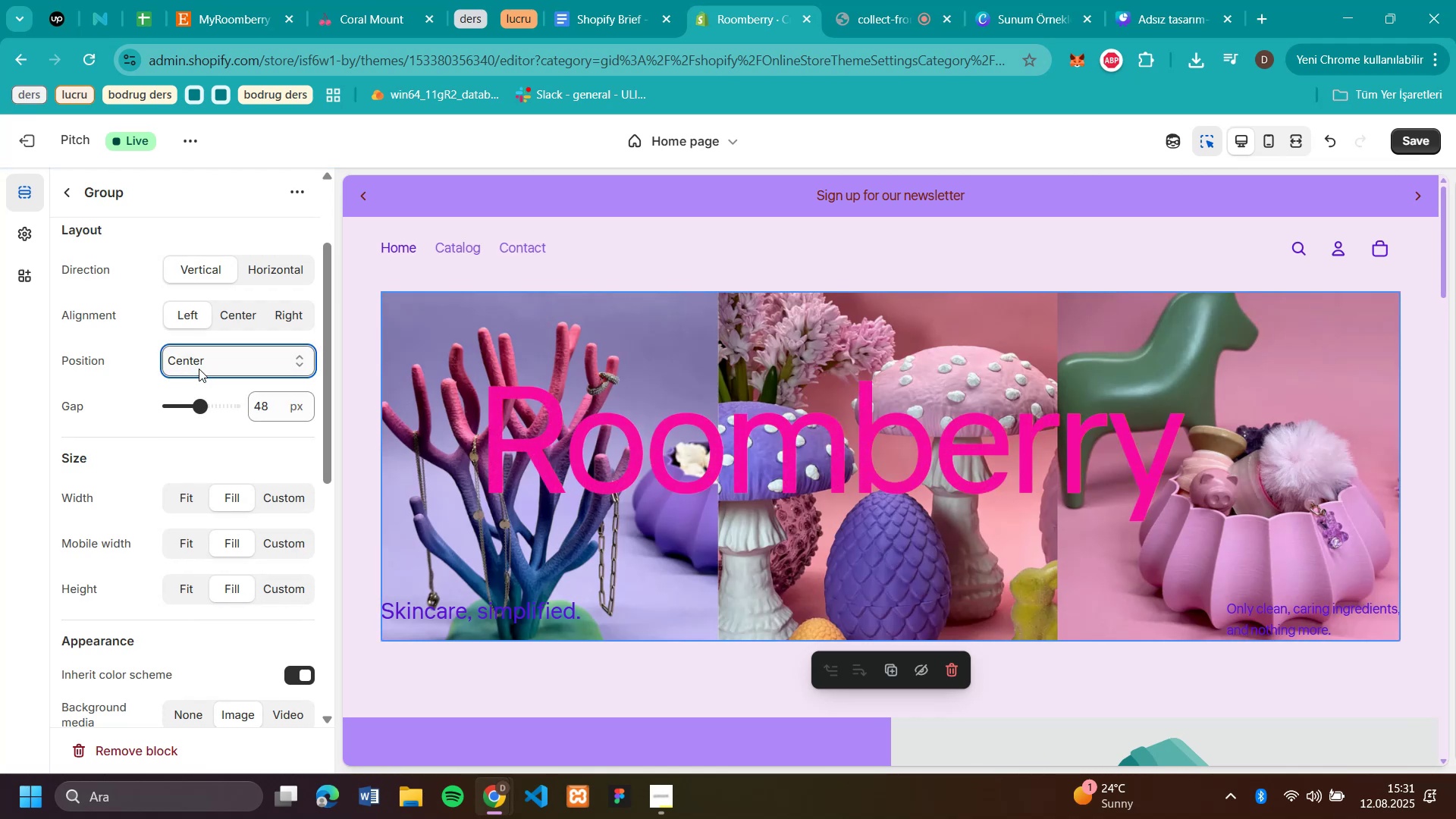 
scroll: coordinate [199, 369], scroll_direction: up, amount: 7.0
 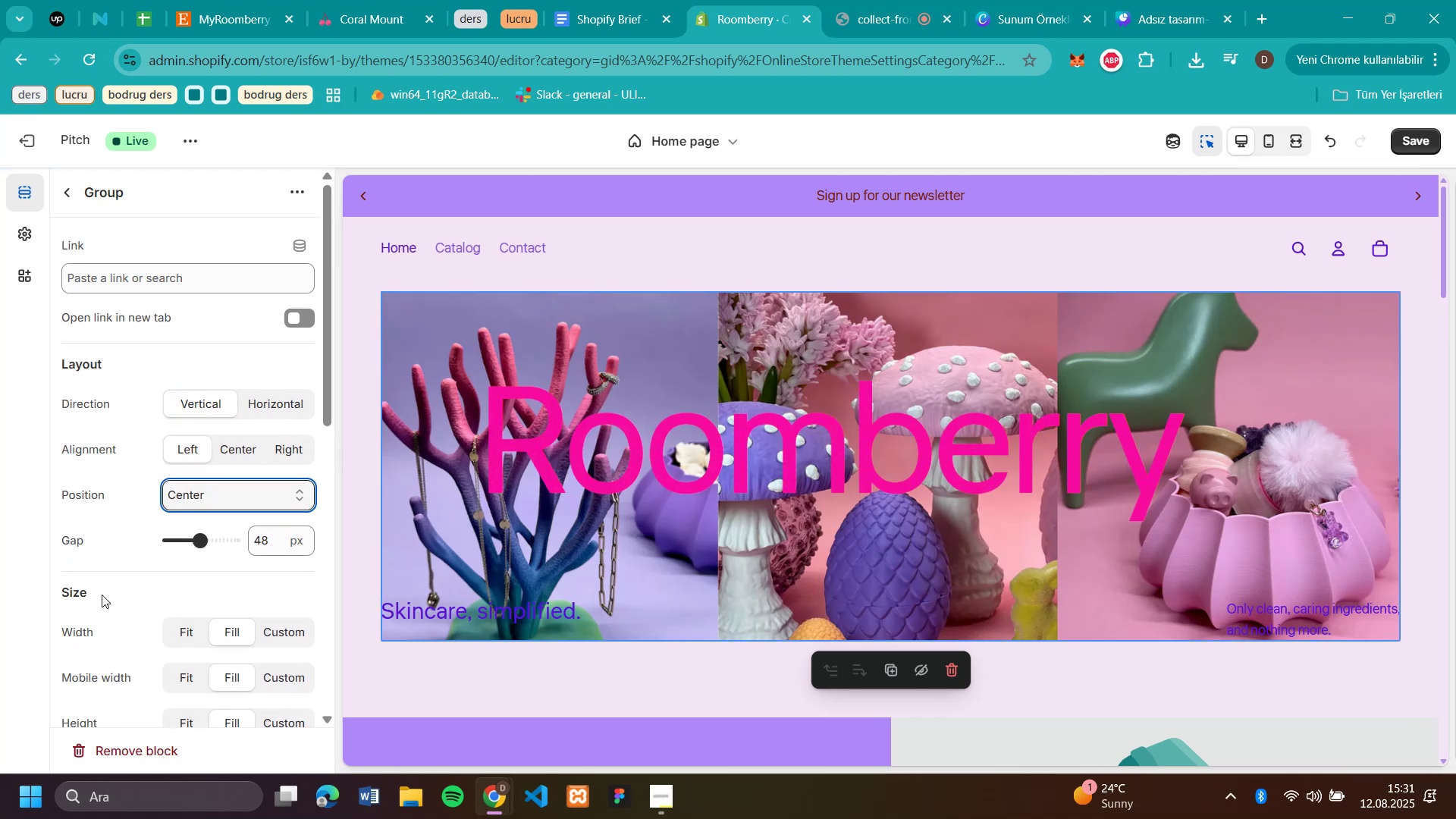 
scroll: coordinate [912, 386], scroll_direction: none, amount: 0.0
 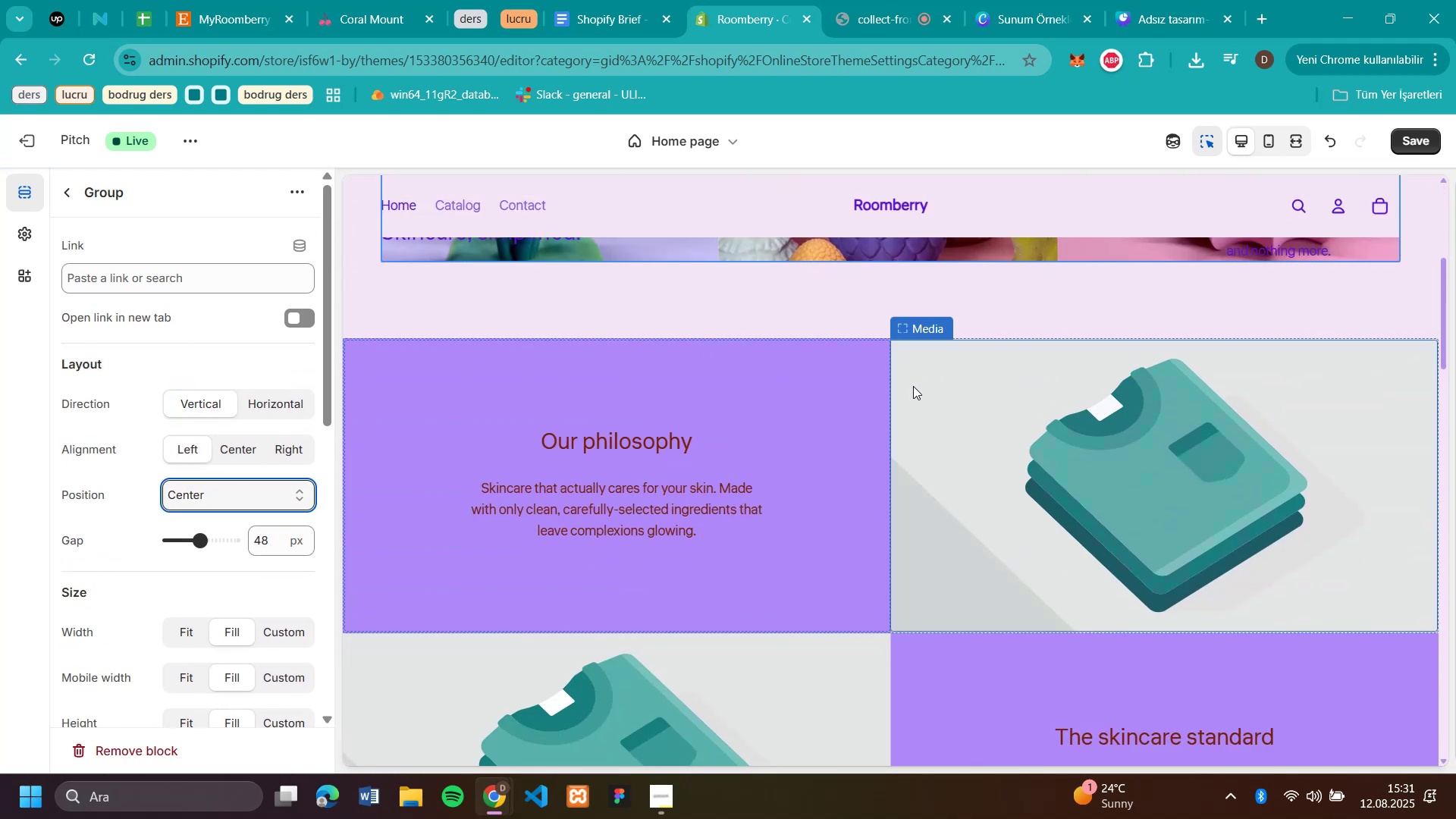 
scroll: coordinate [917, 384], scroll_direction: up, amount: 8.0
 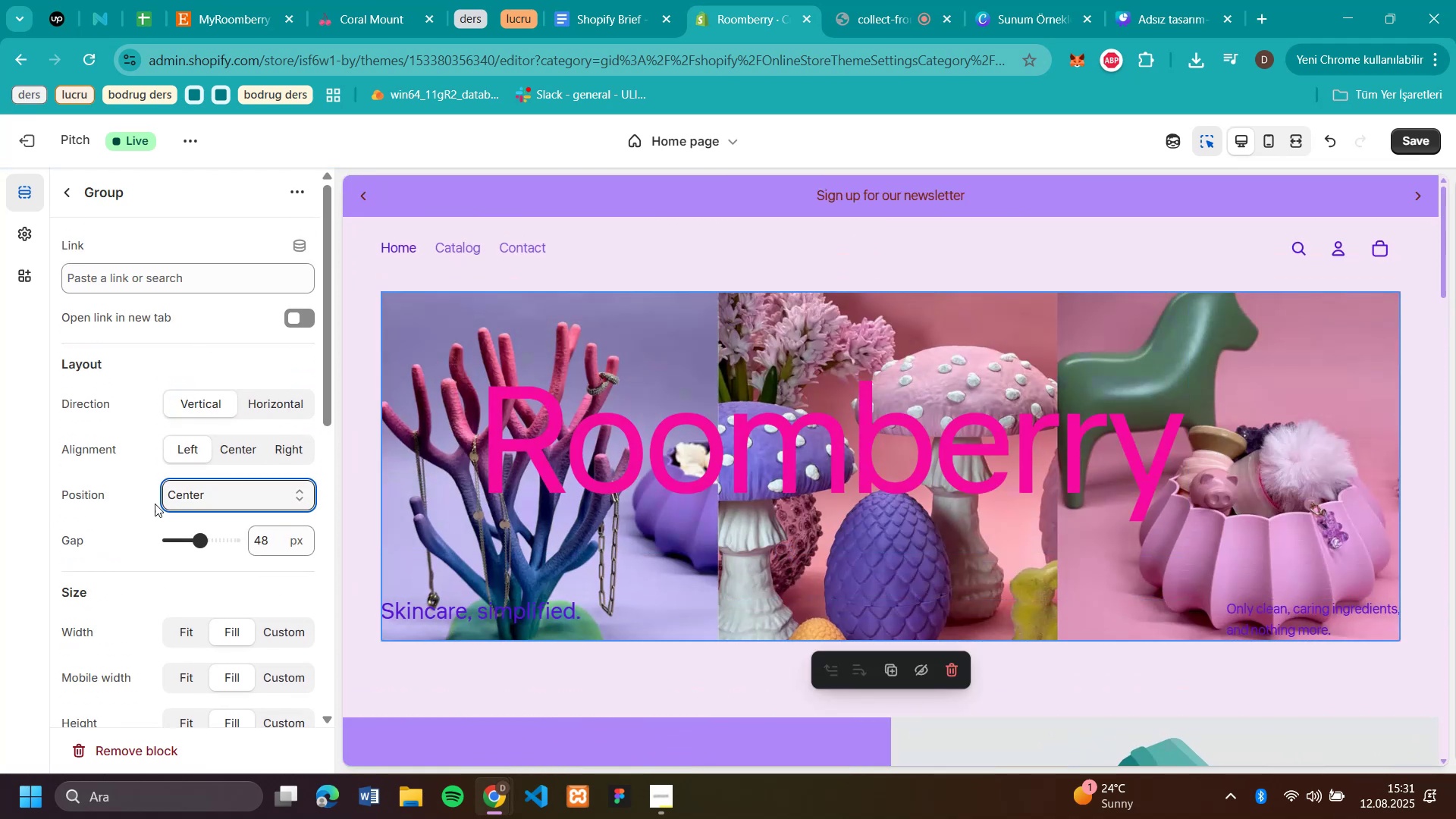 
scroll: coordinate [965, 484], scroll_direction: down, amount: 6.0
 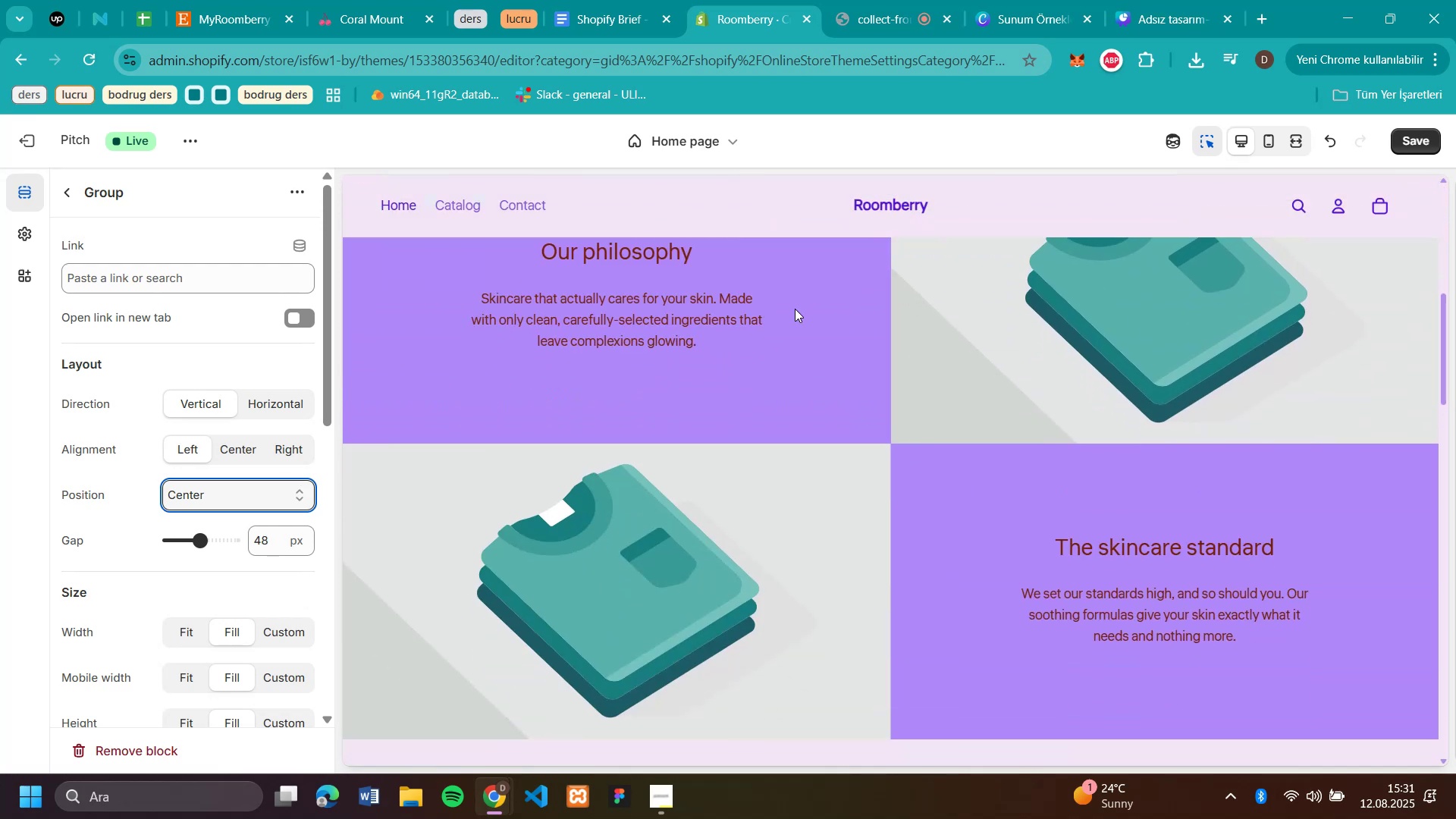 
scroll: coordinate [1208, 570], scroll_direction: none, amount: 0.0
 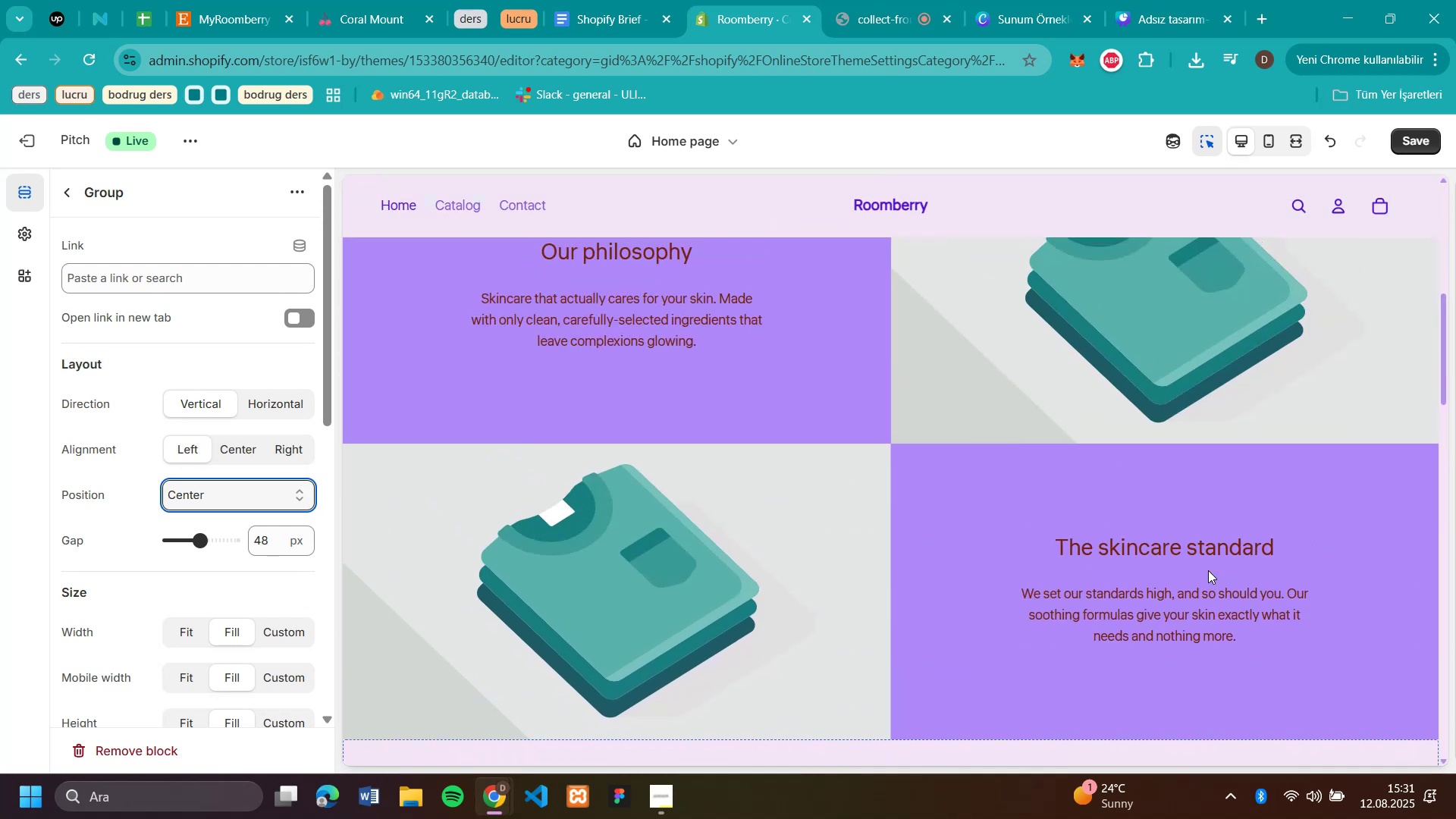 
scroll: coordinate [793, 554], scroll_direction: down, amount: 10.0
 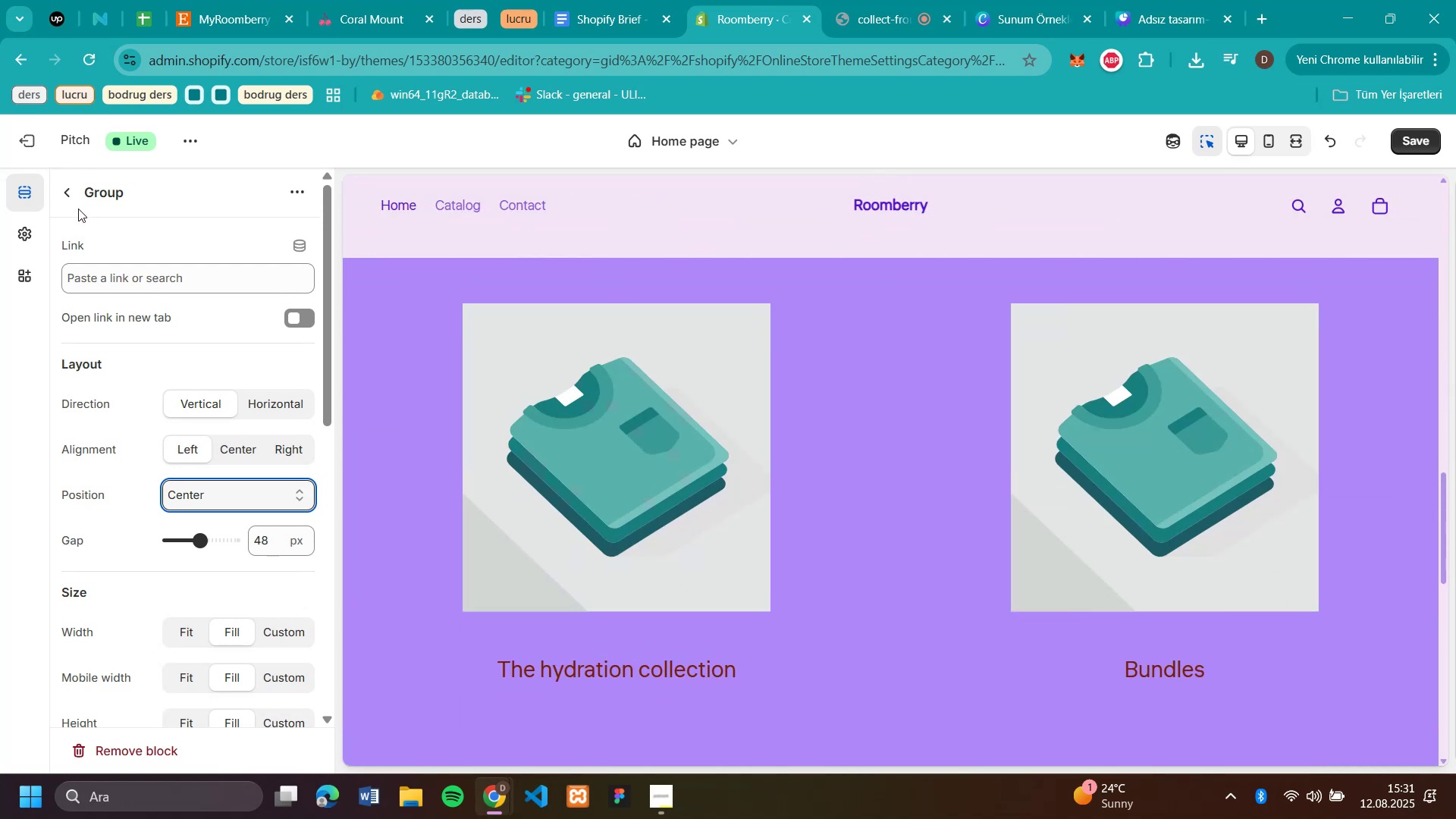 
left_click([66, 191])
 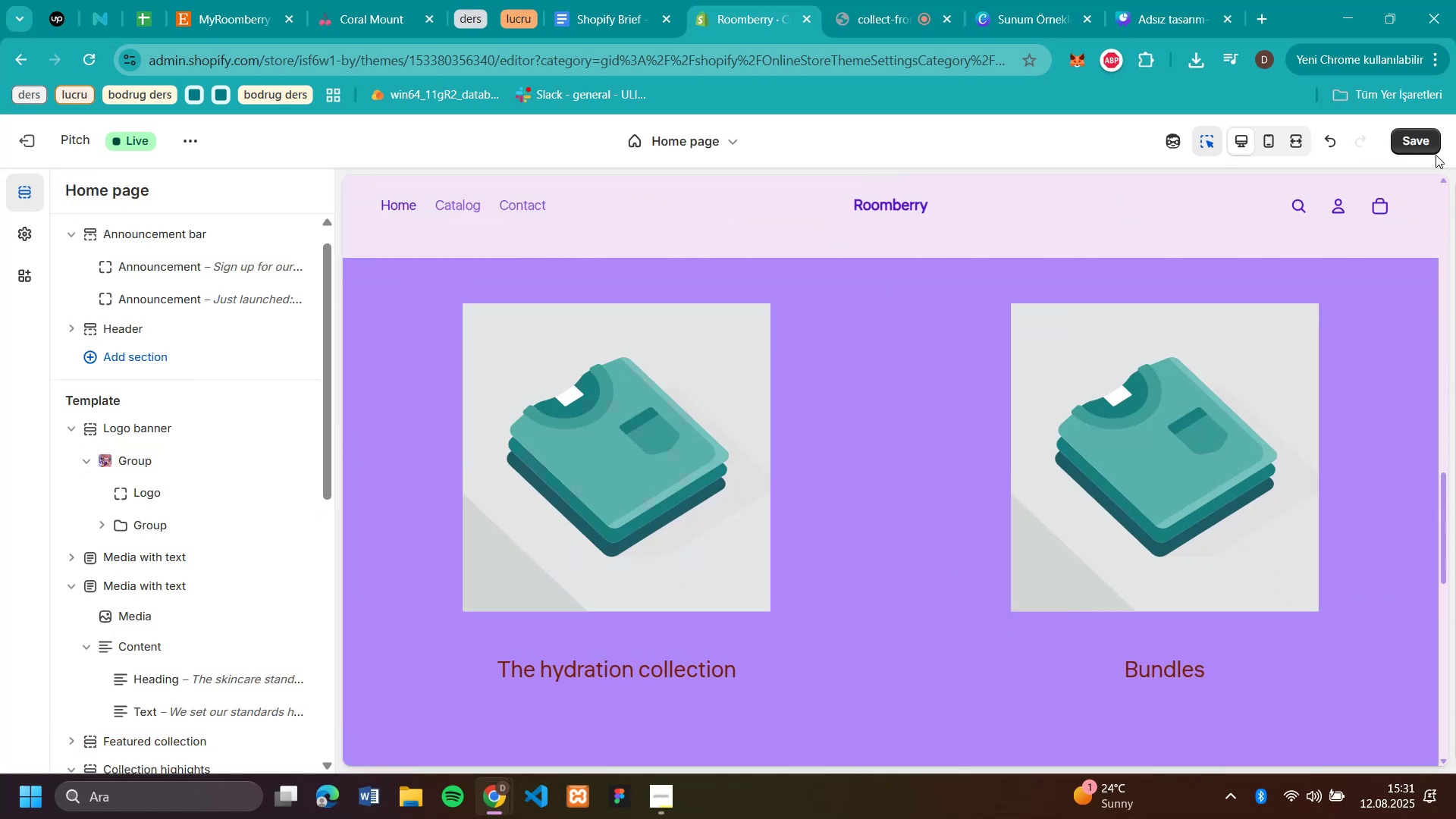 
left_click([1425, 131])
 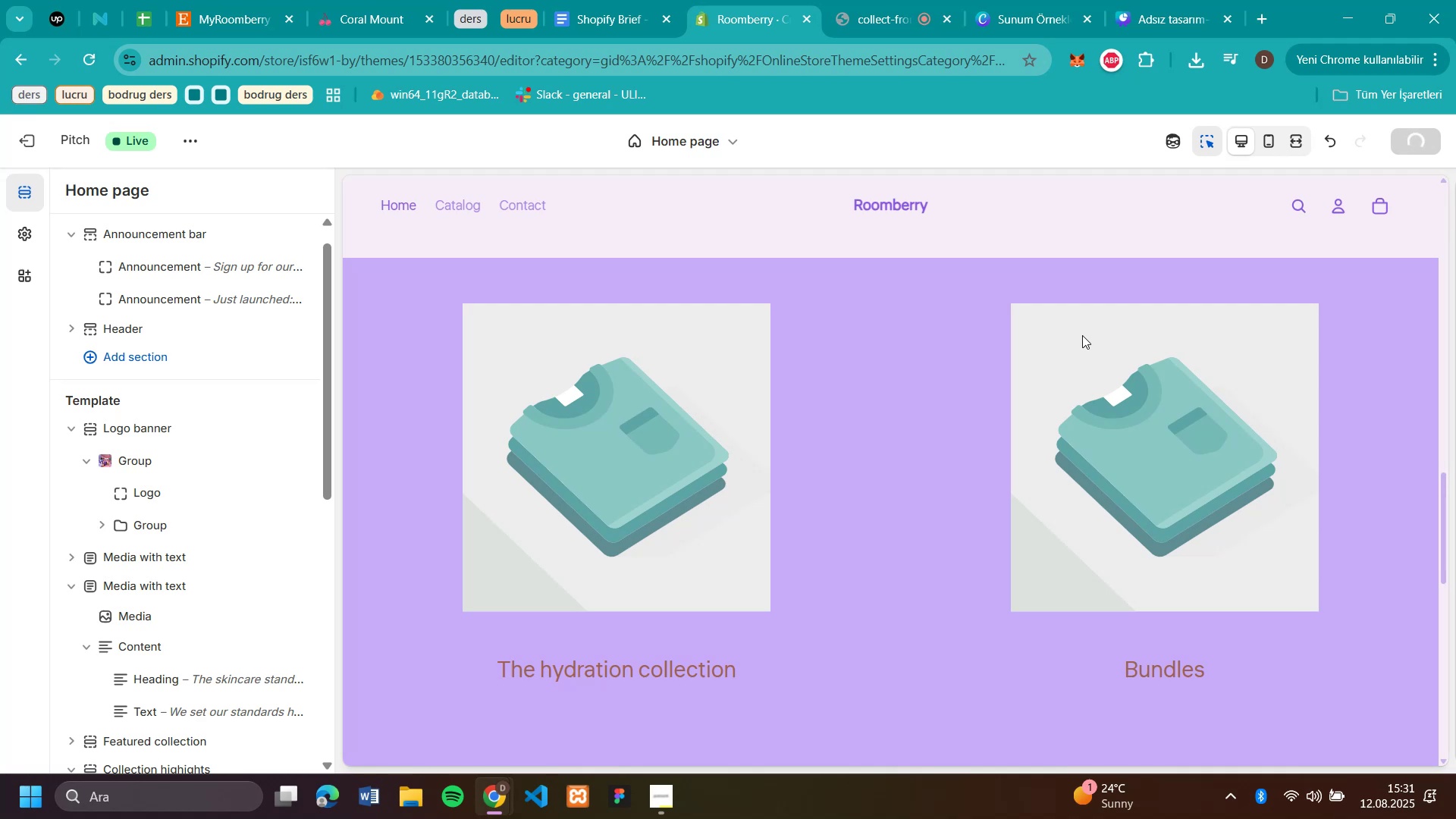 
scroll: coordinate [152, 430], scroll_direction: down, amount: 11.0
 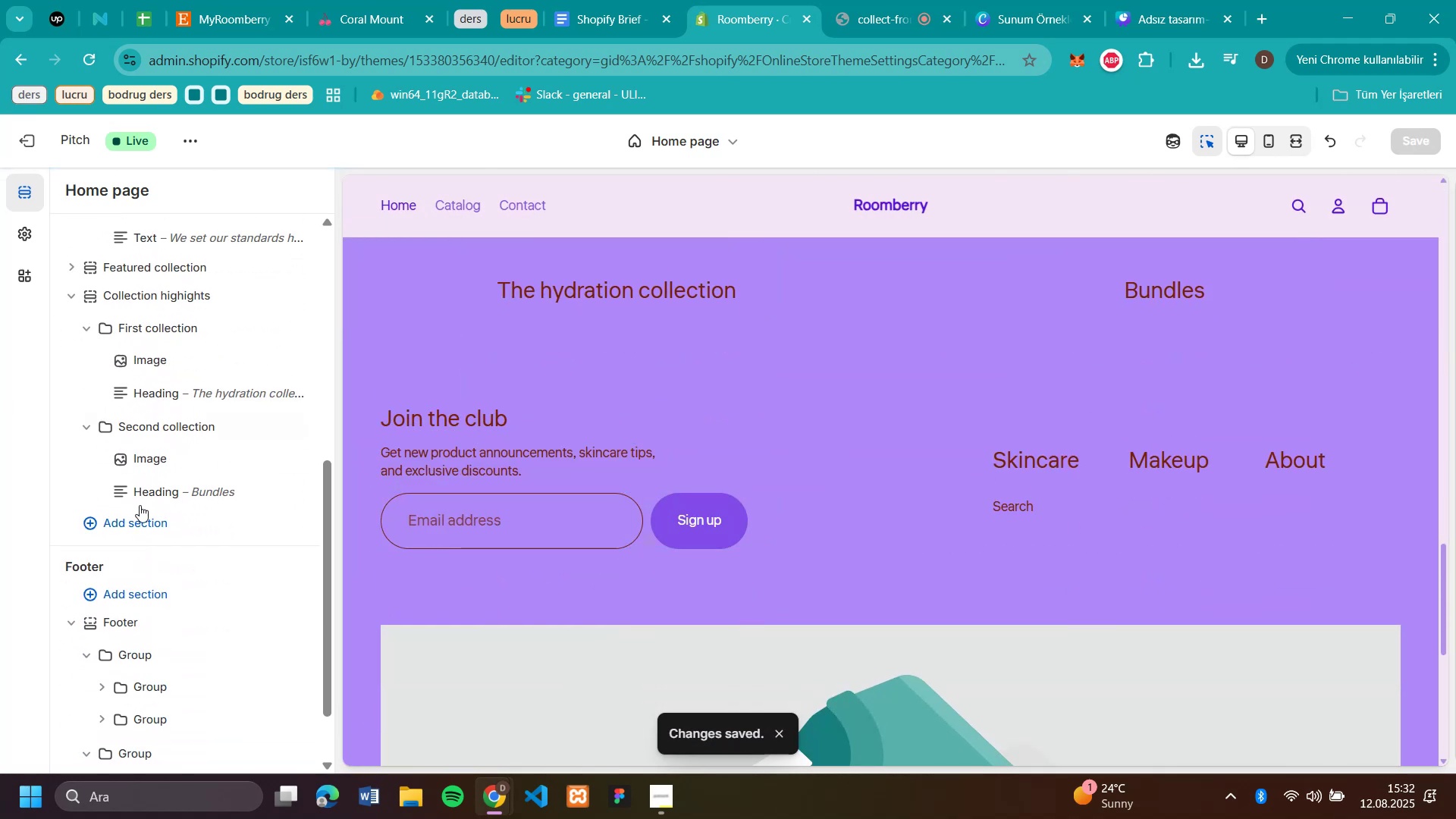 
scroll: coordinate [176, 421], scroll_direction: up, amount: 3.0
 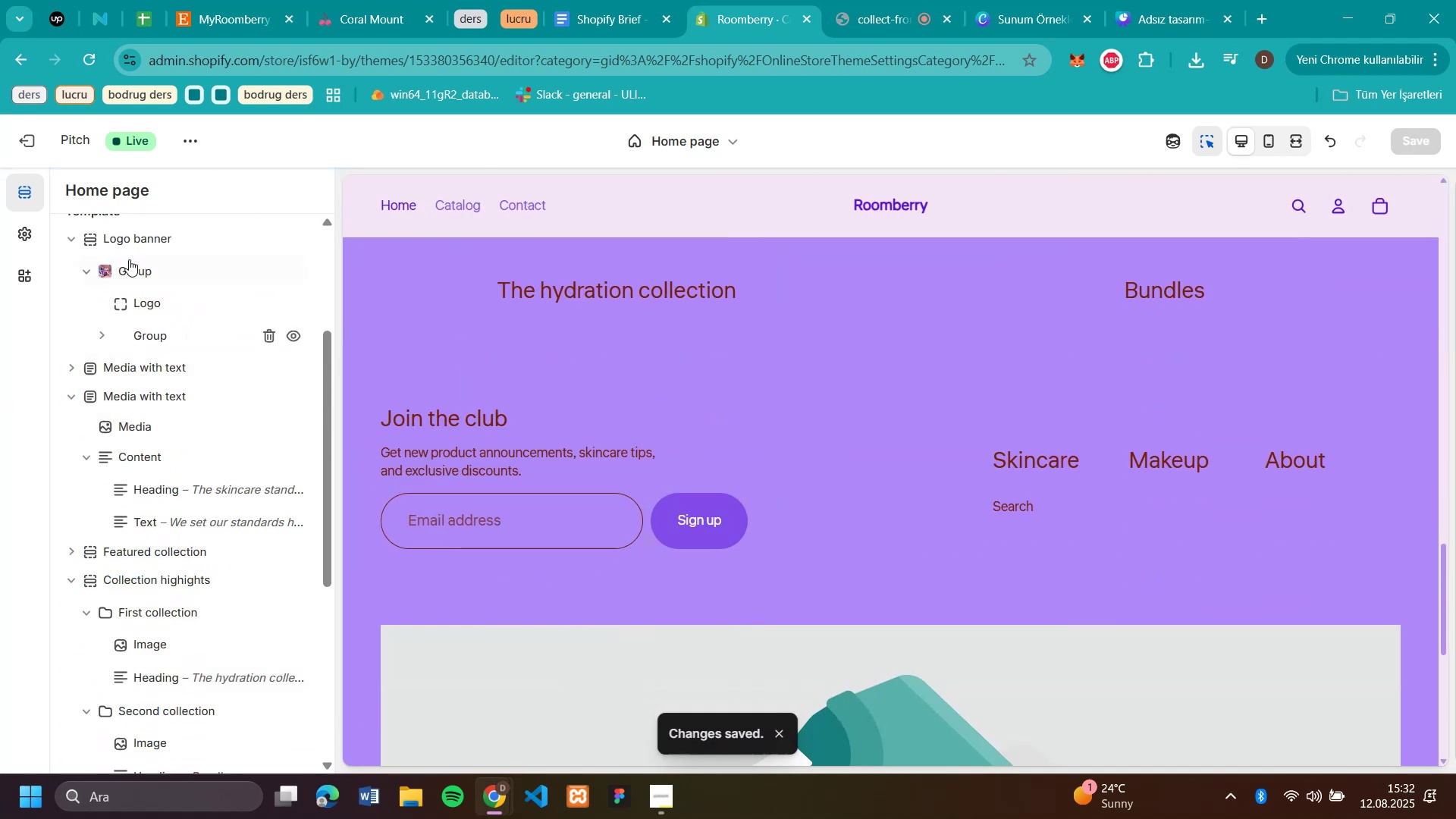 
scroll: coordinate [99, 544], scroll_direction: down, amount: 4.0
 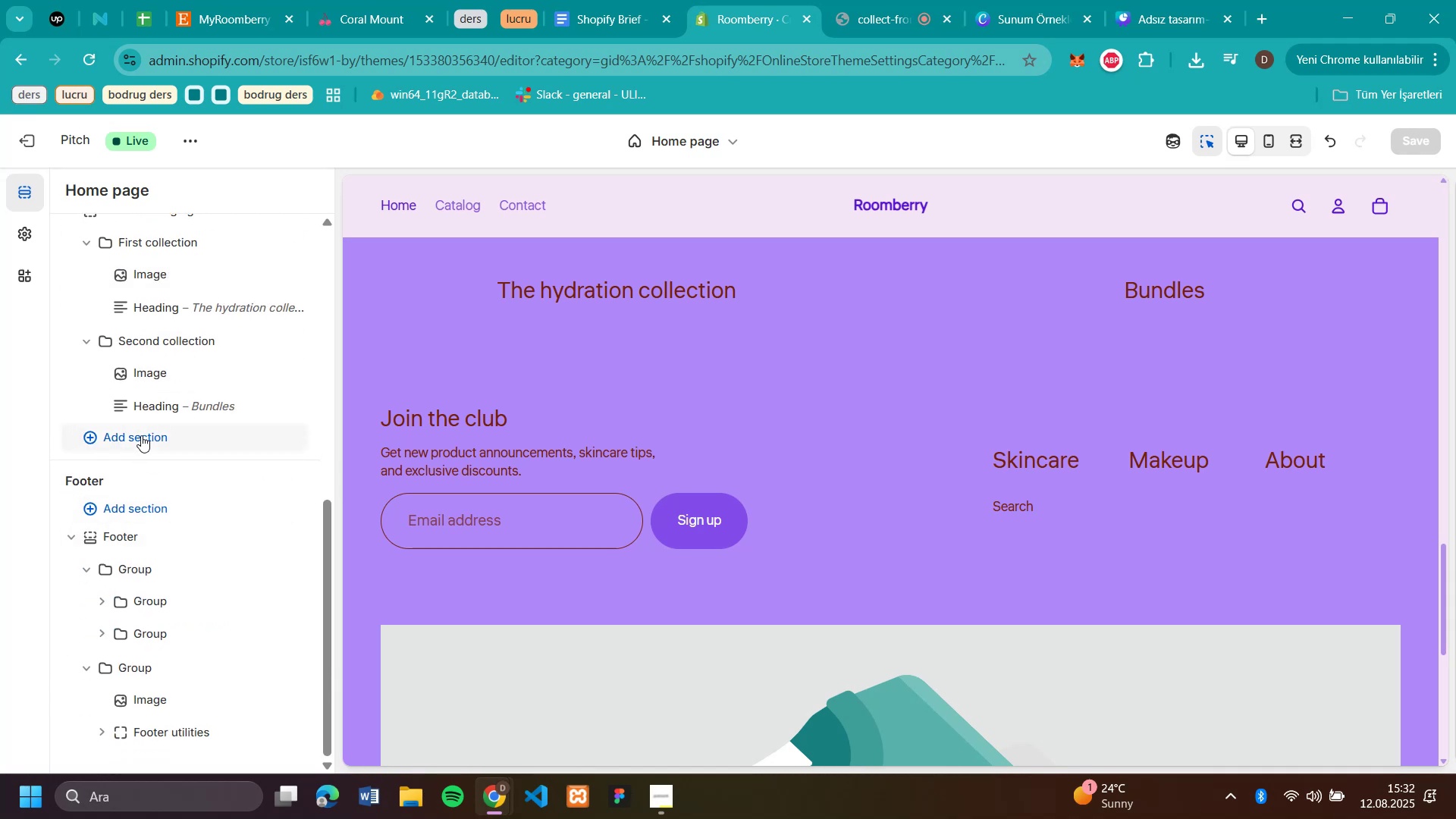 
left_click([141, 435])
 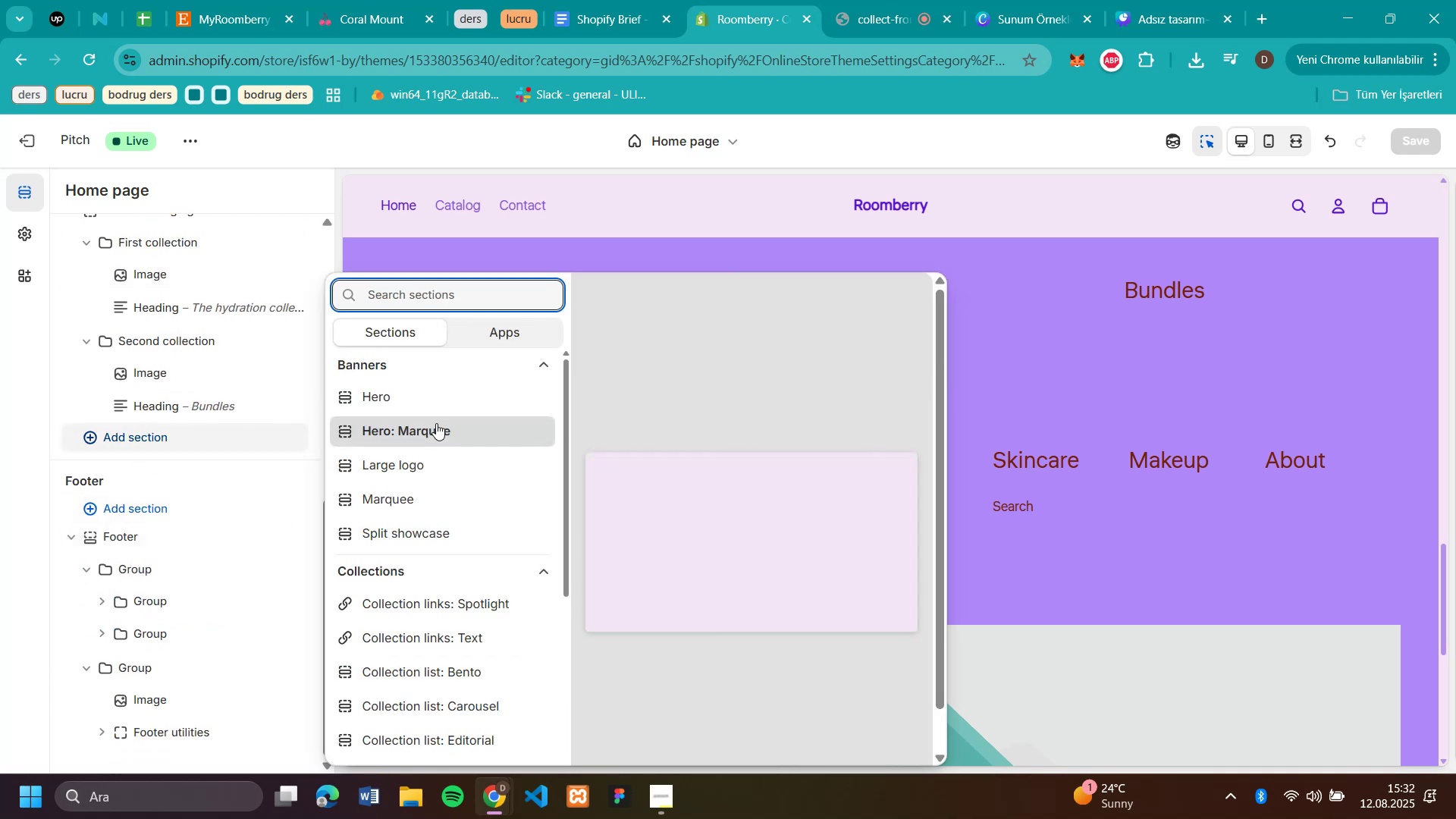 
scroll: coordinate [437, 429], scroll_direction: down, amount: 2.0
 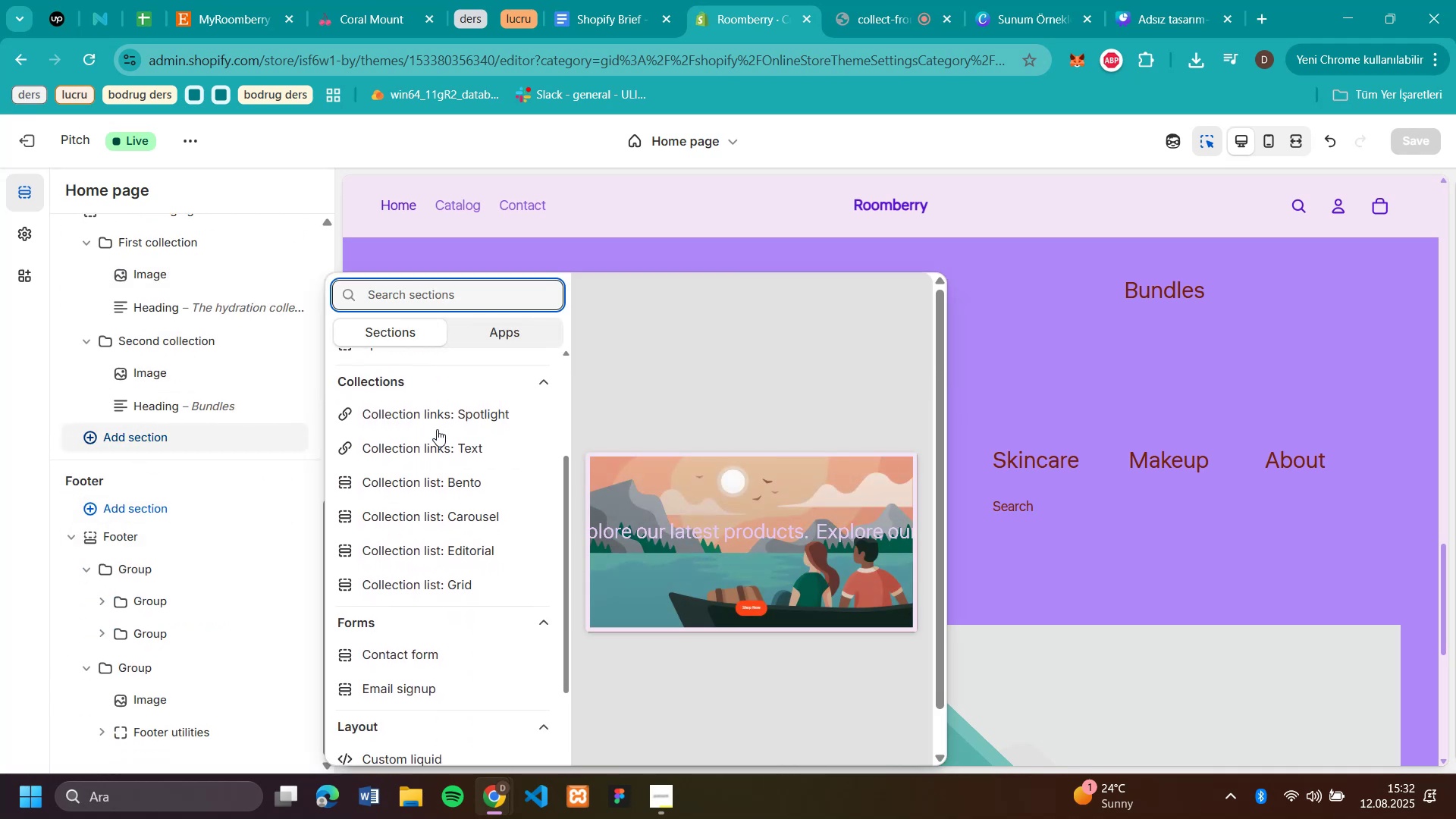 
scroll: coordinate [437, 429], scroll_direction: up, amount: 3.0
 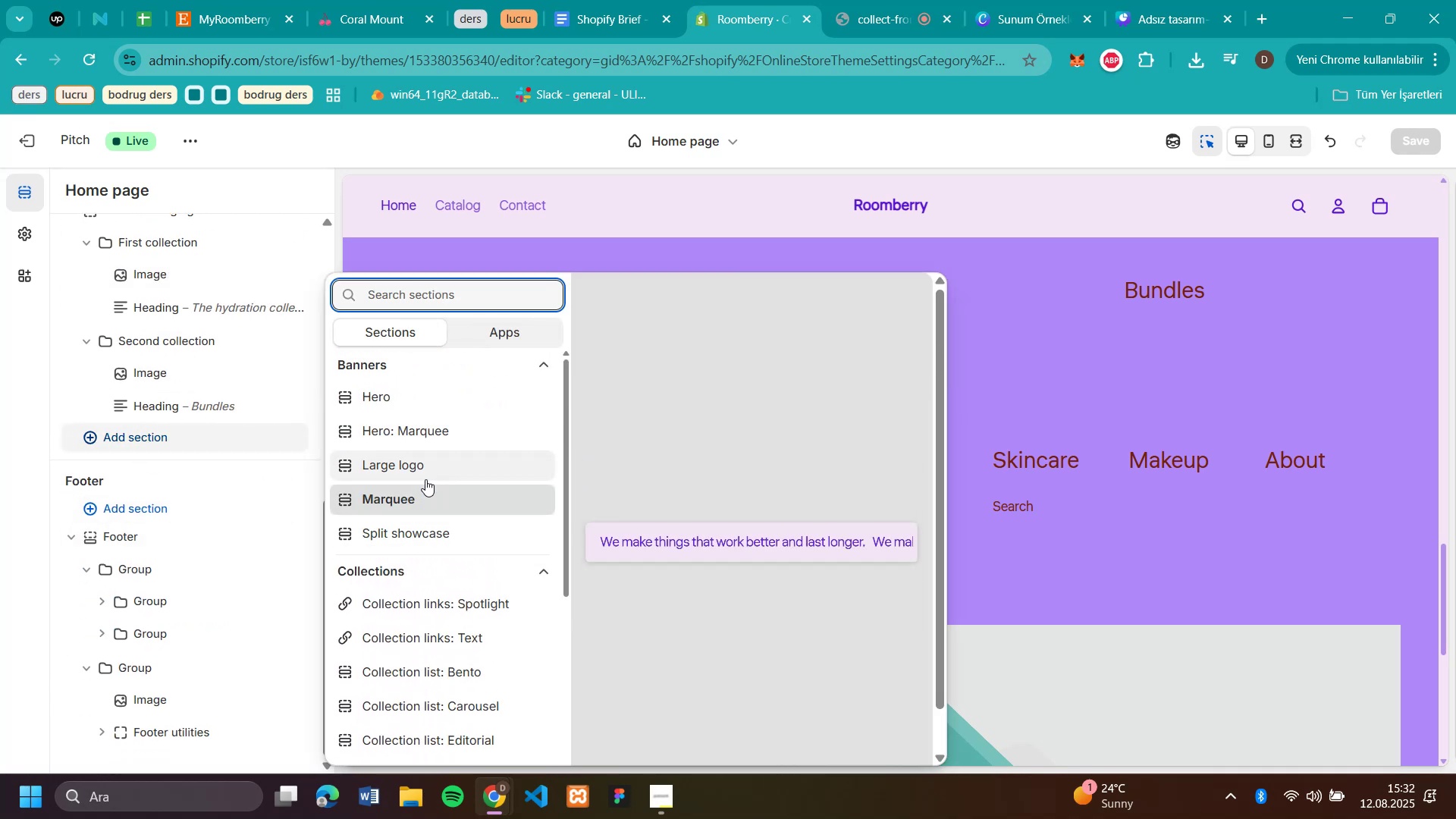 
scroll: coordinate [429, 438], scroll_direction: down, amount: 8.0
 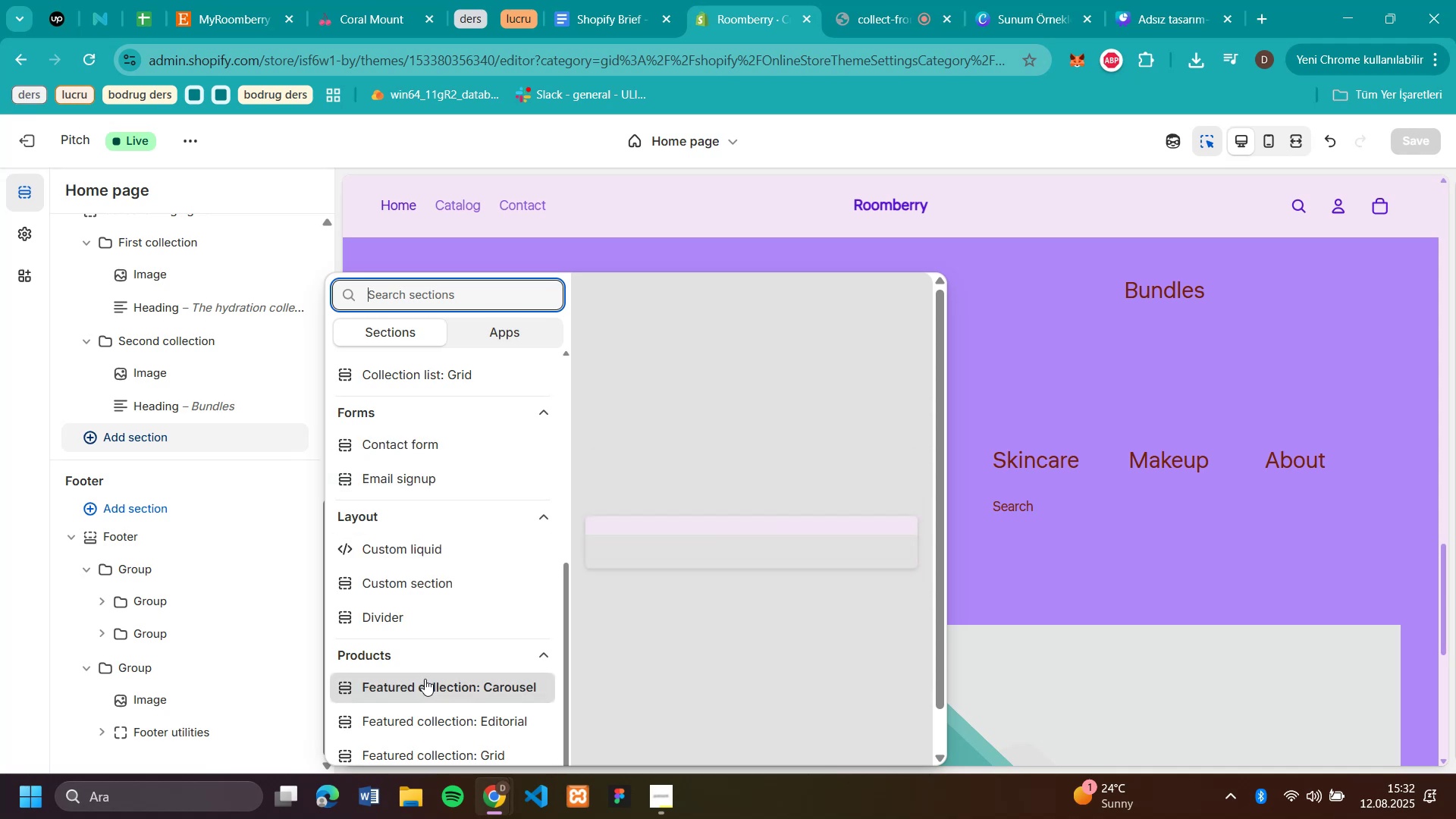 
wait(5.97)
 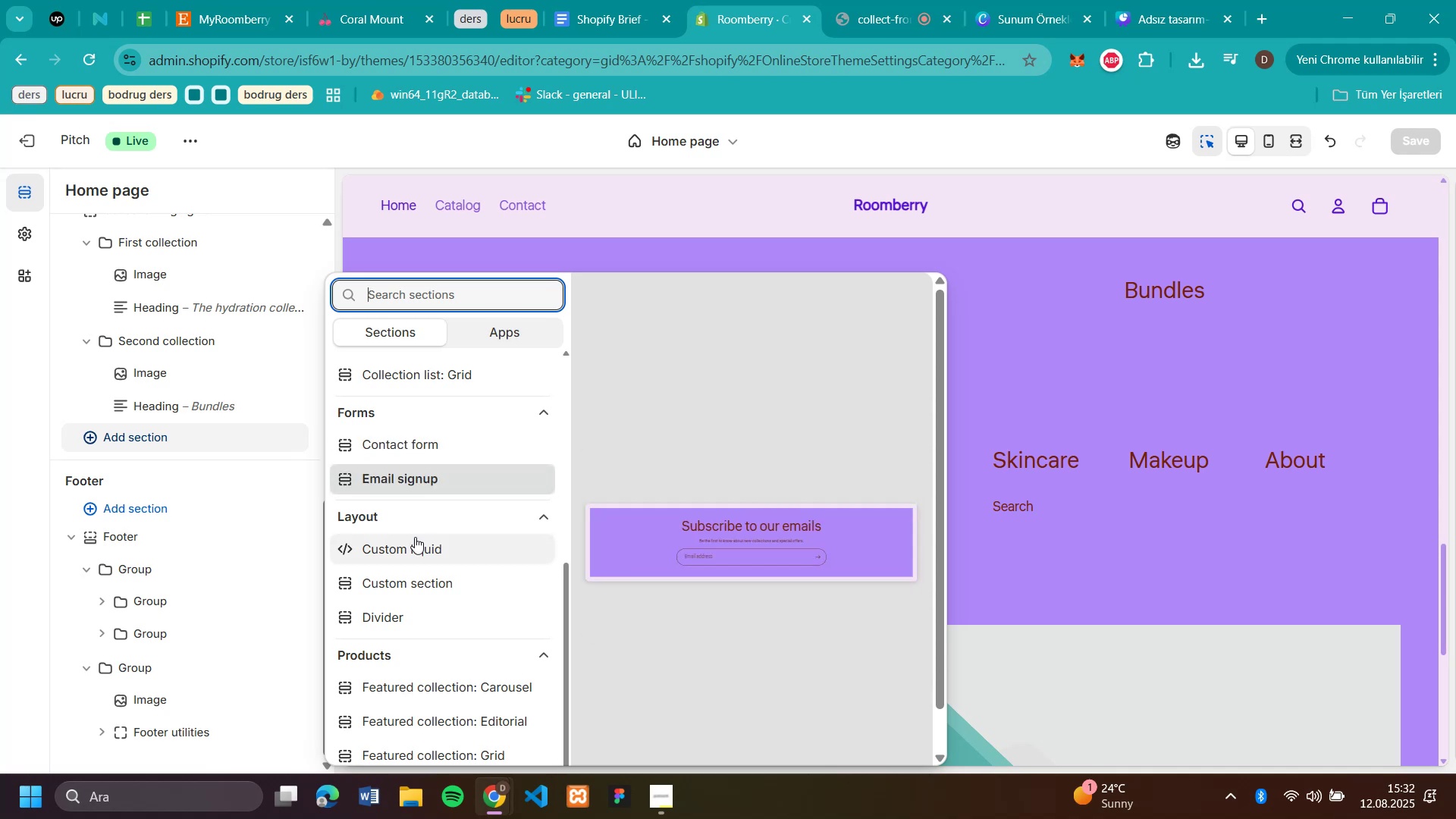 
scroll: coordinate [426, 714], scroll_direction: down, amount: 5.0
 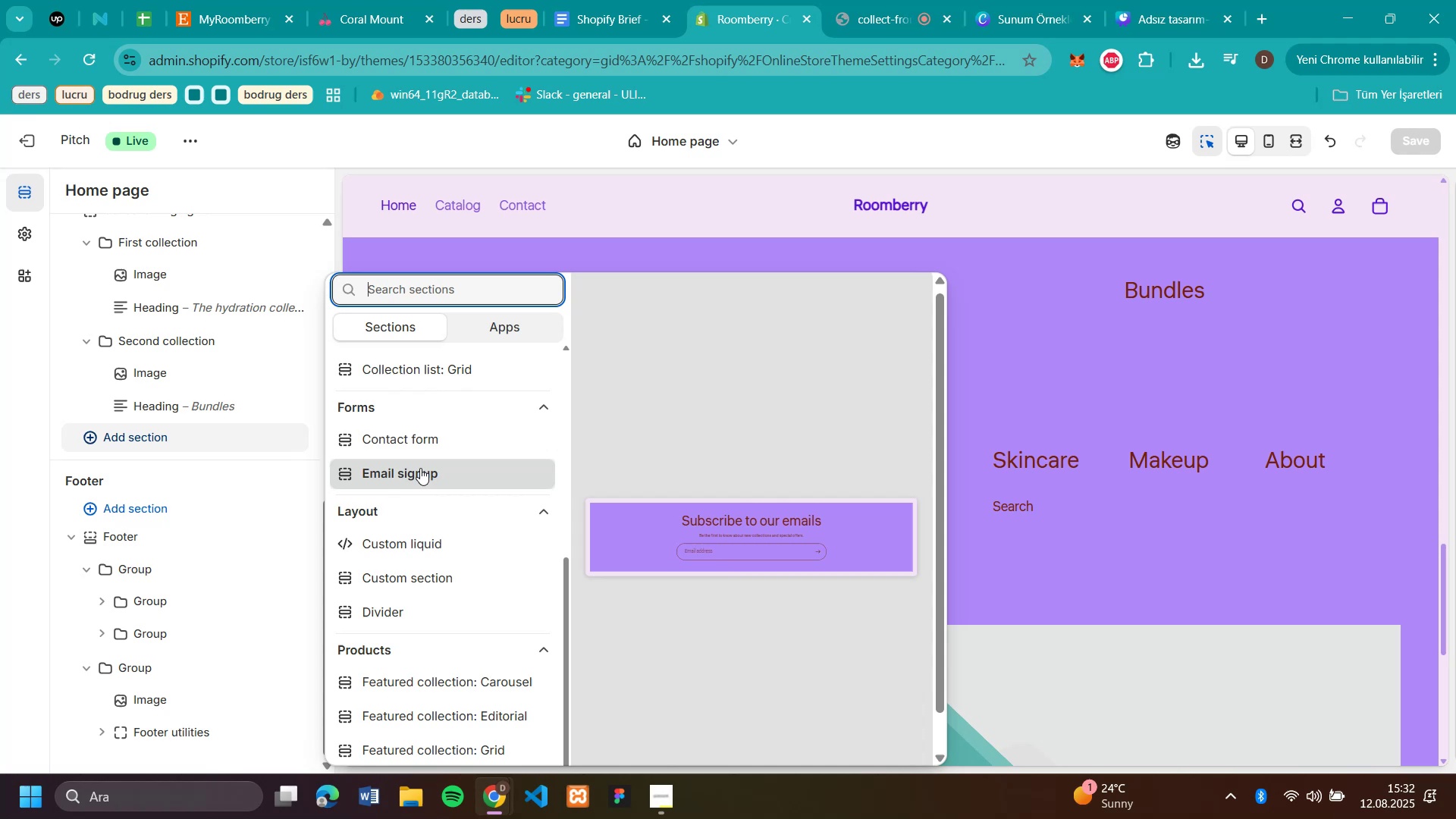 
wait(6.19)
 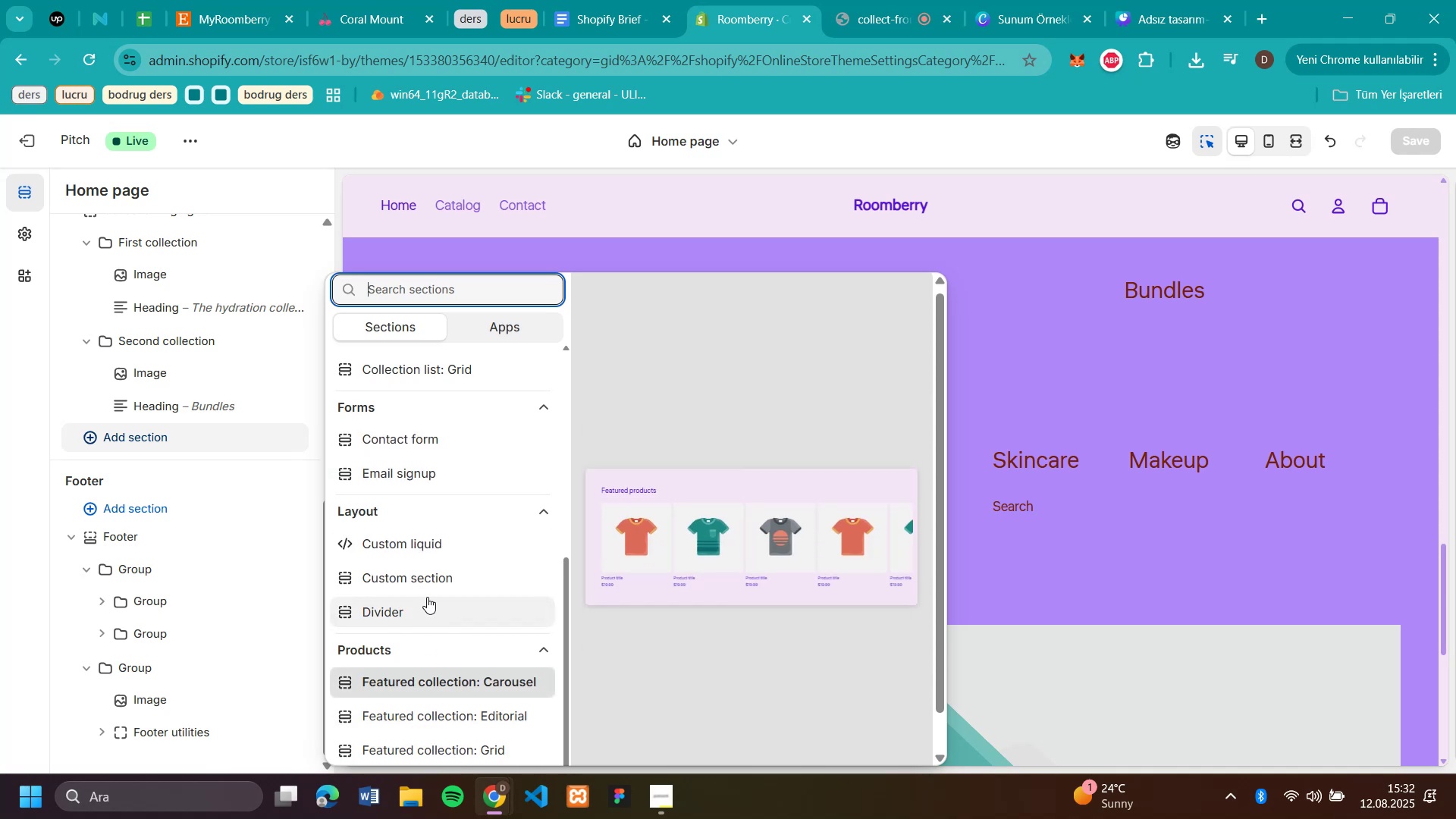 
scroll: coordinate [438, 409], scroll_direction: up, amount: 6.0
 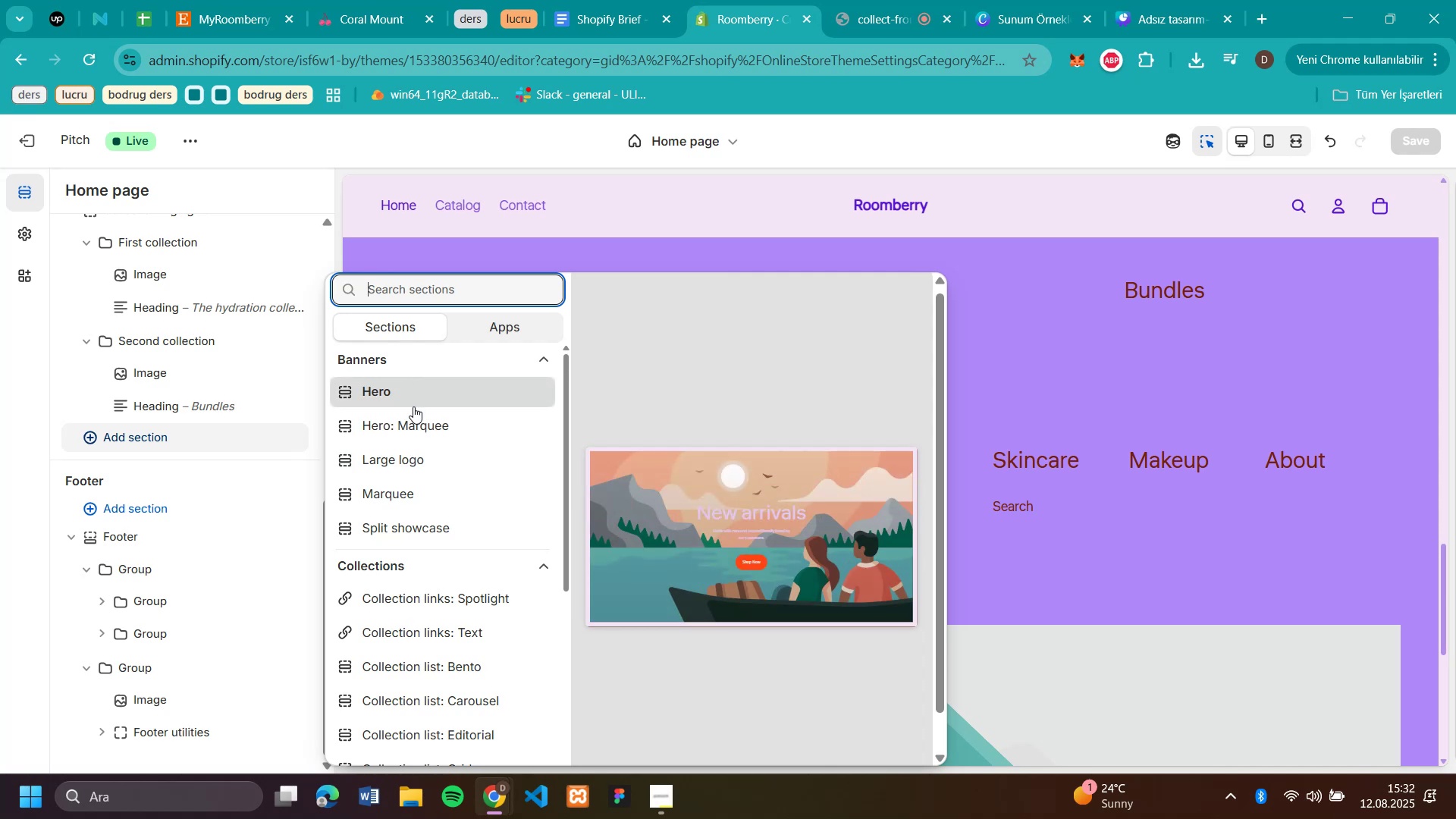 
wait(8.14)
 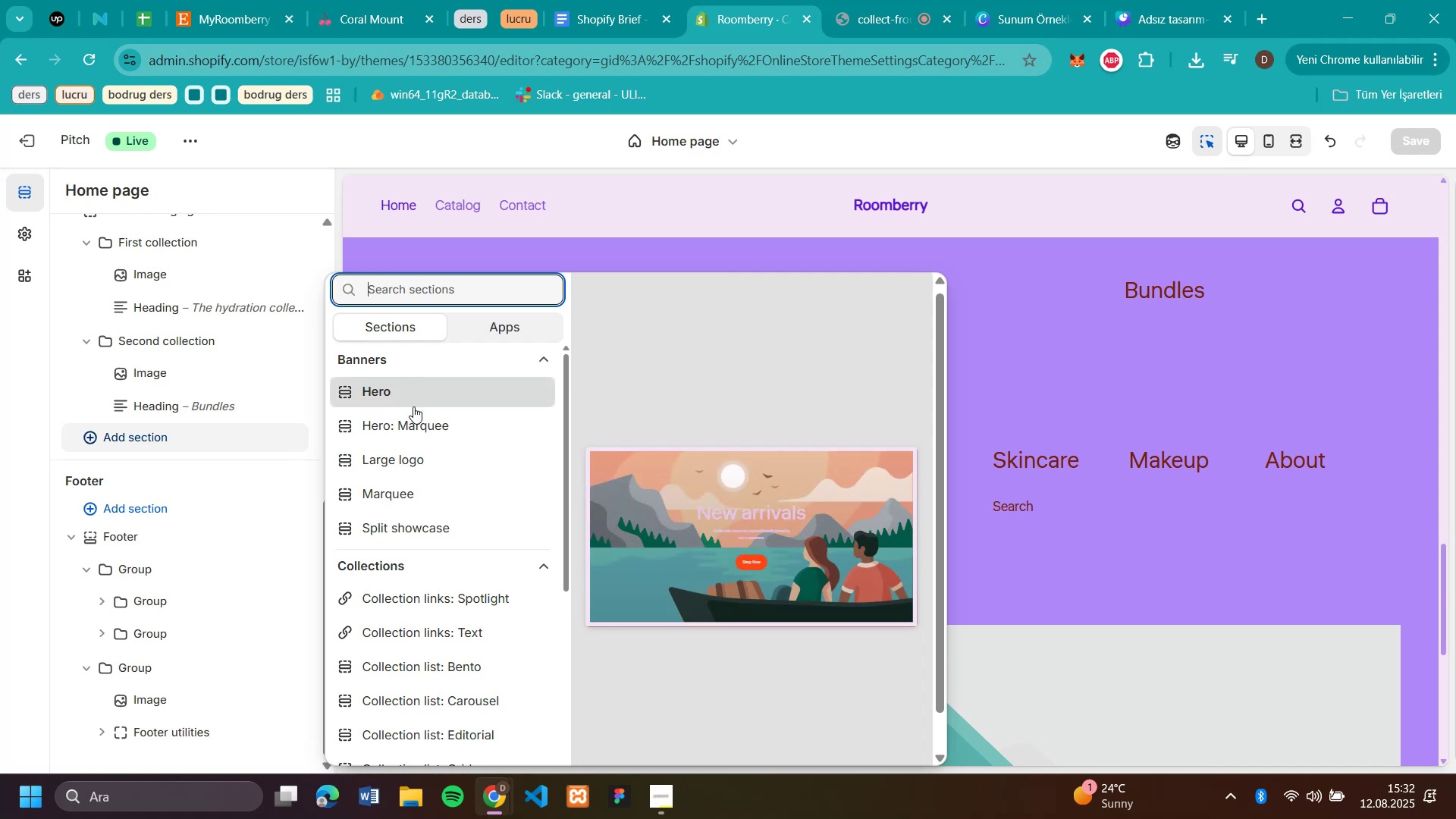 
left_click([128, 437])
 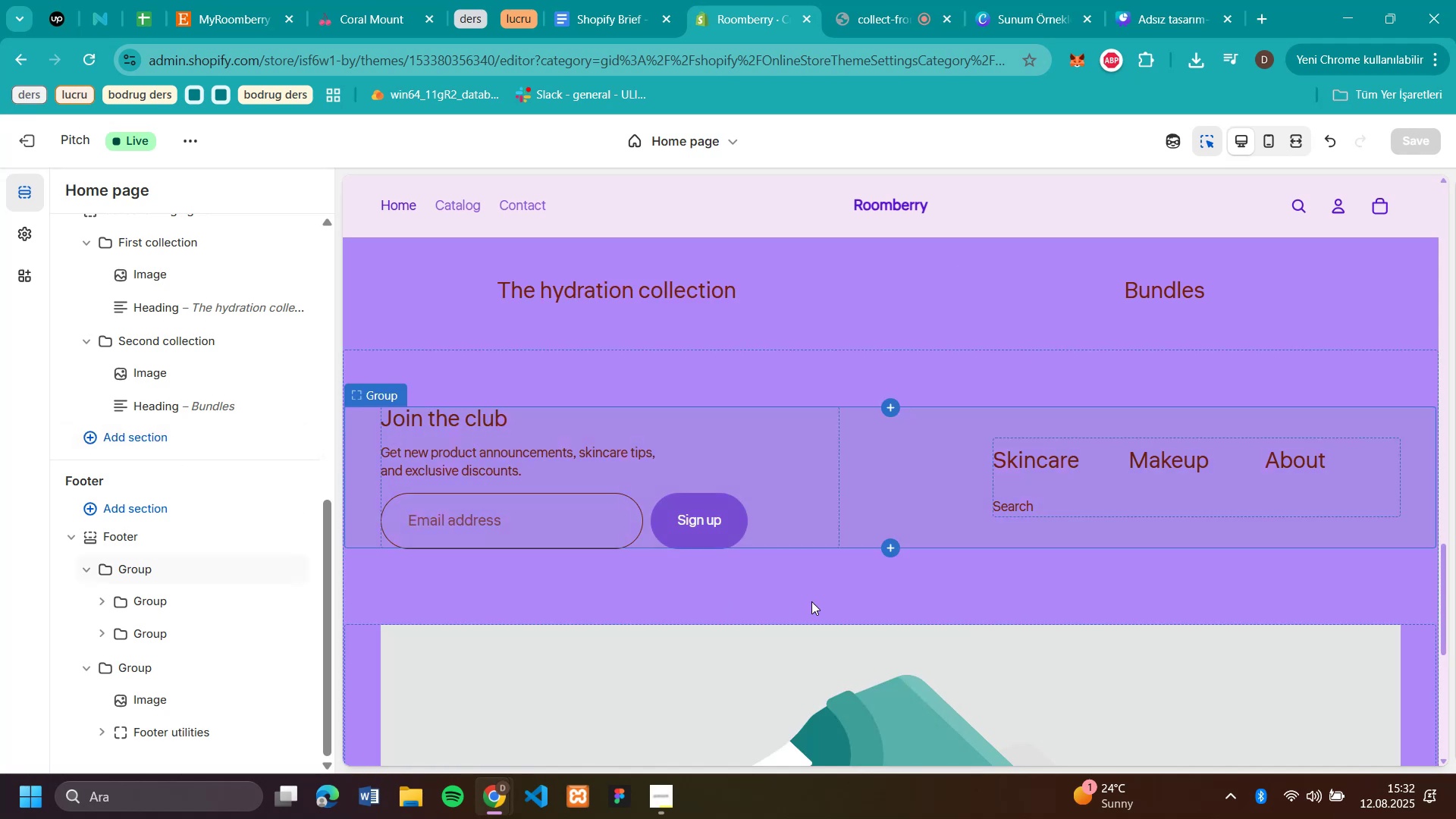 
scroll: coordinate [824, 601], scroll_direction: up, amount: 2.0
 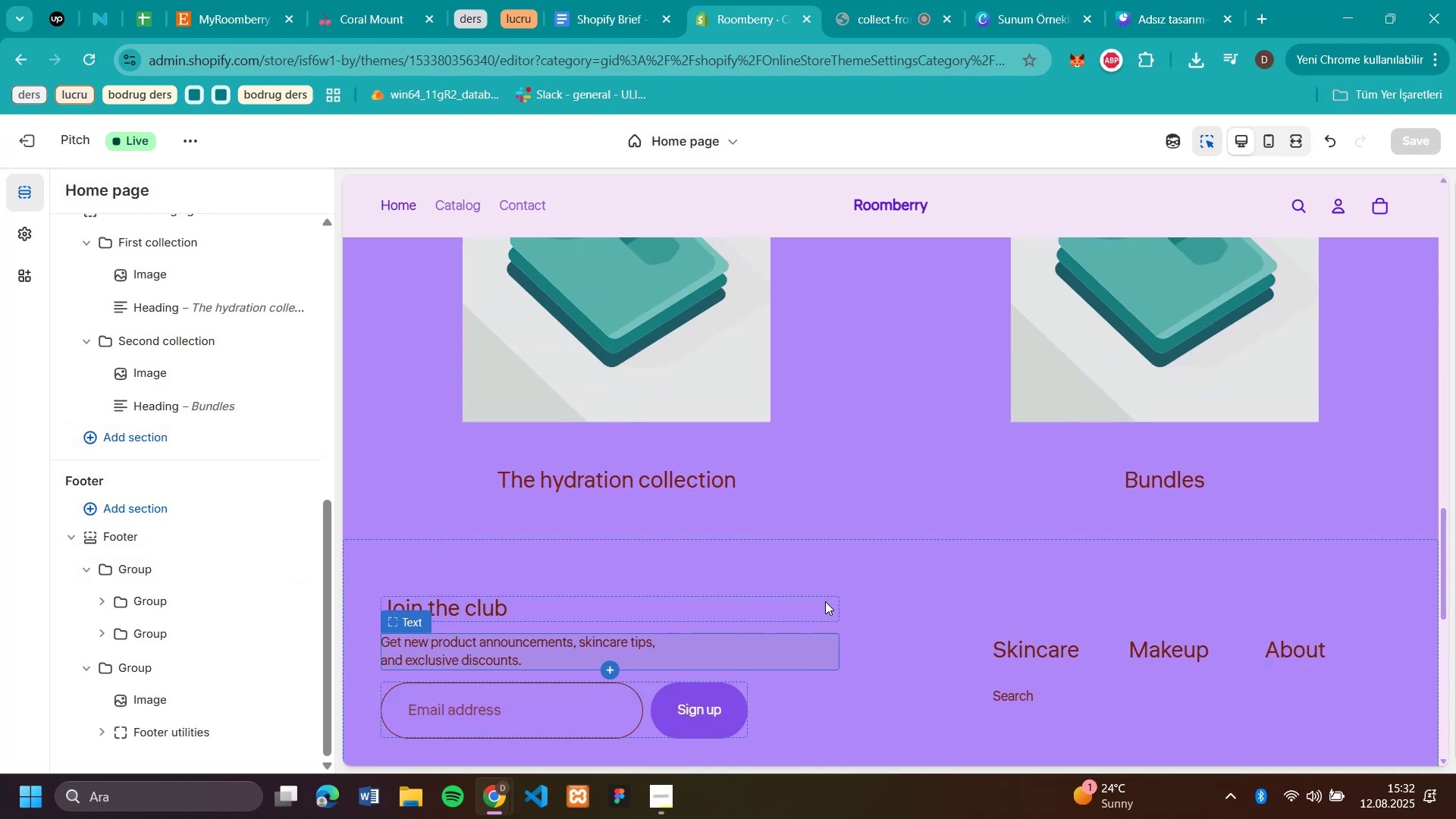 
scroll: coordinate [819, 580], scroll_direction: down, amount: 11.0
 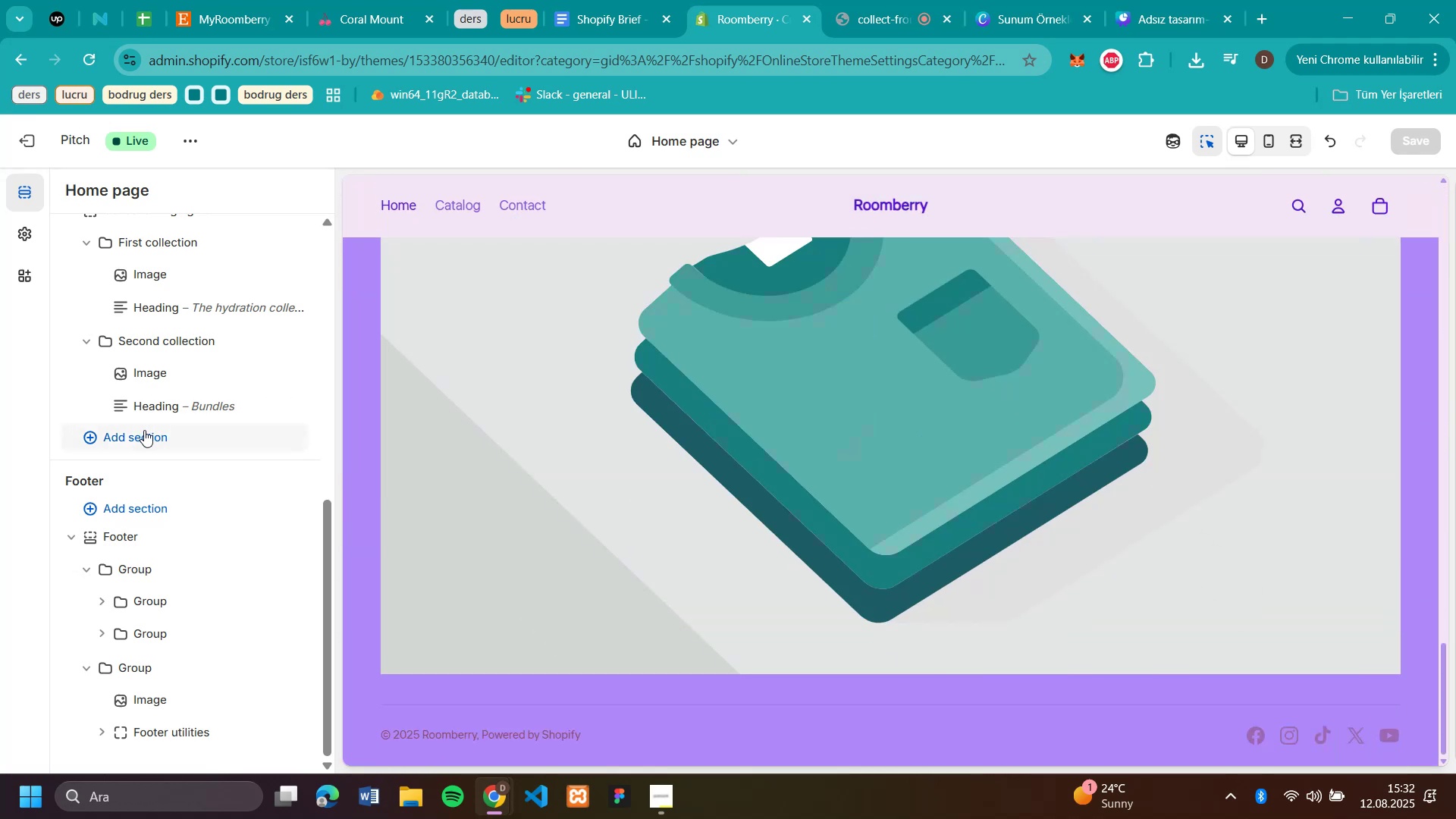 
left_click([144, 430])
 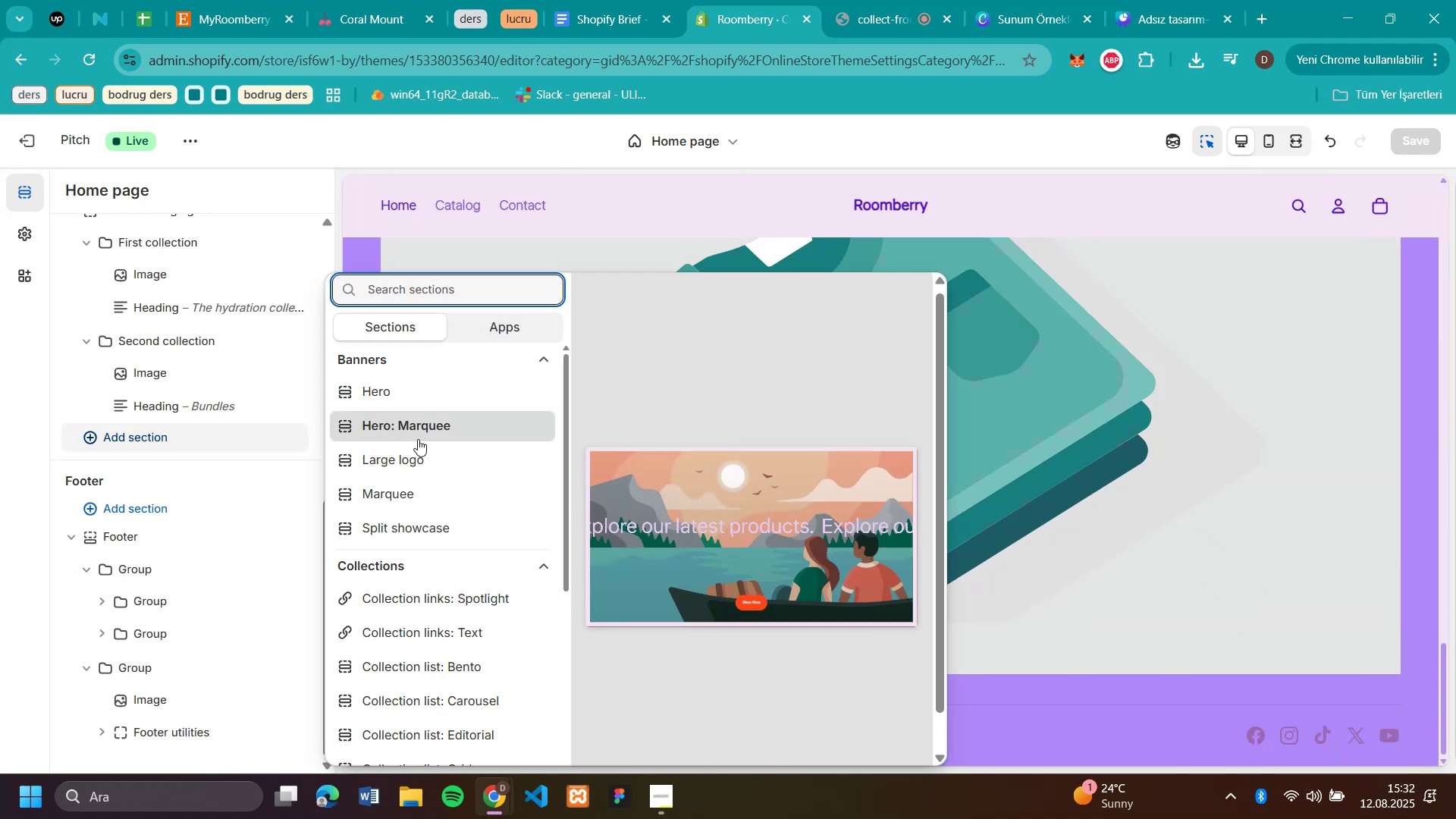 
scroll: coordinate [515, 592], scroll_direction: down, amount: 7.0
 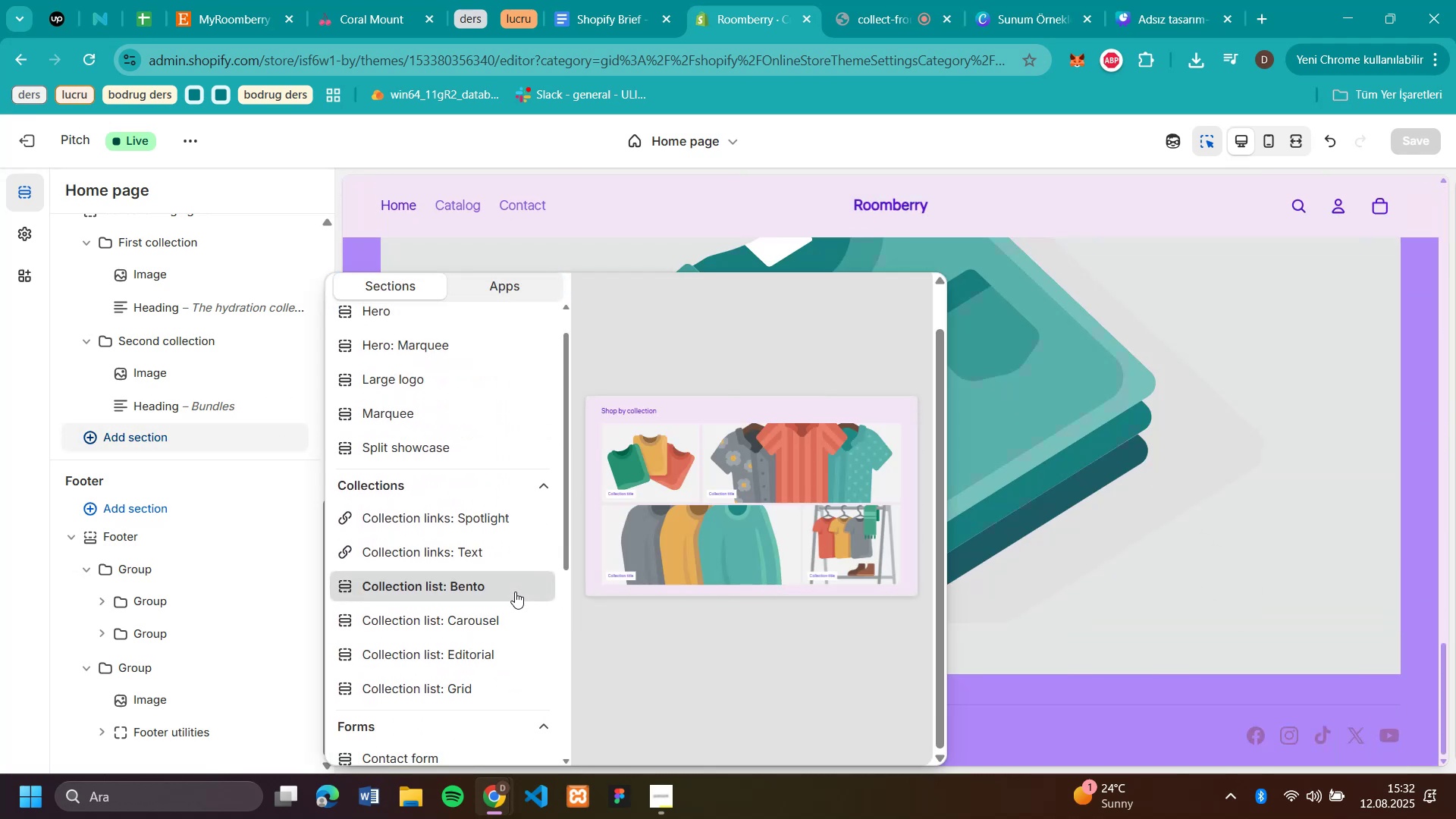 
scroll: coordinate [514, 539], scroll_direction: up, amount: 7.0
 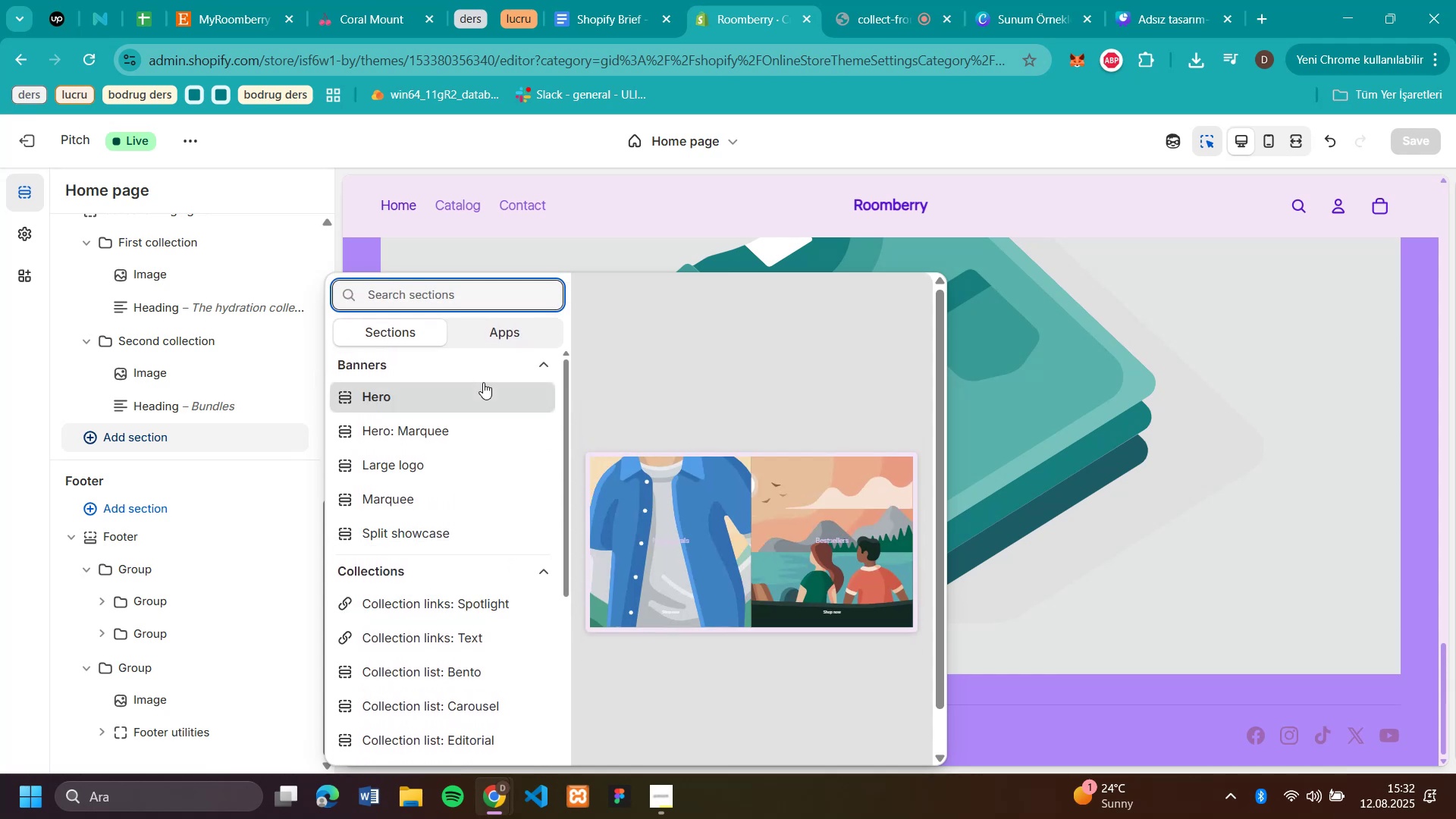 
scroll: coordinate [463, 589], scroll_direction: down, amount: 13.0
 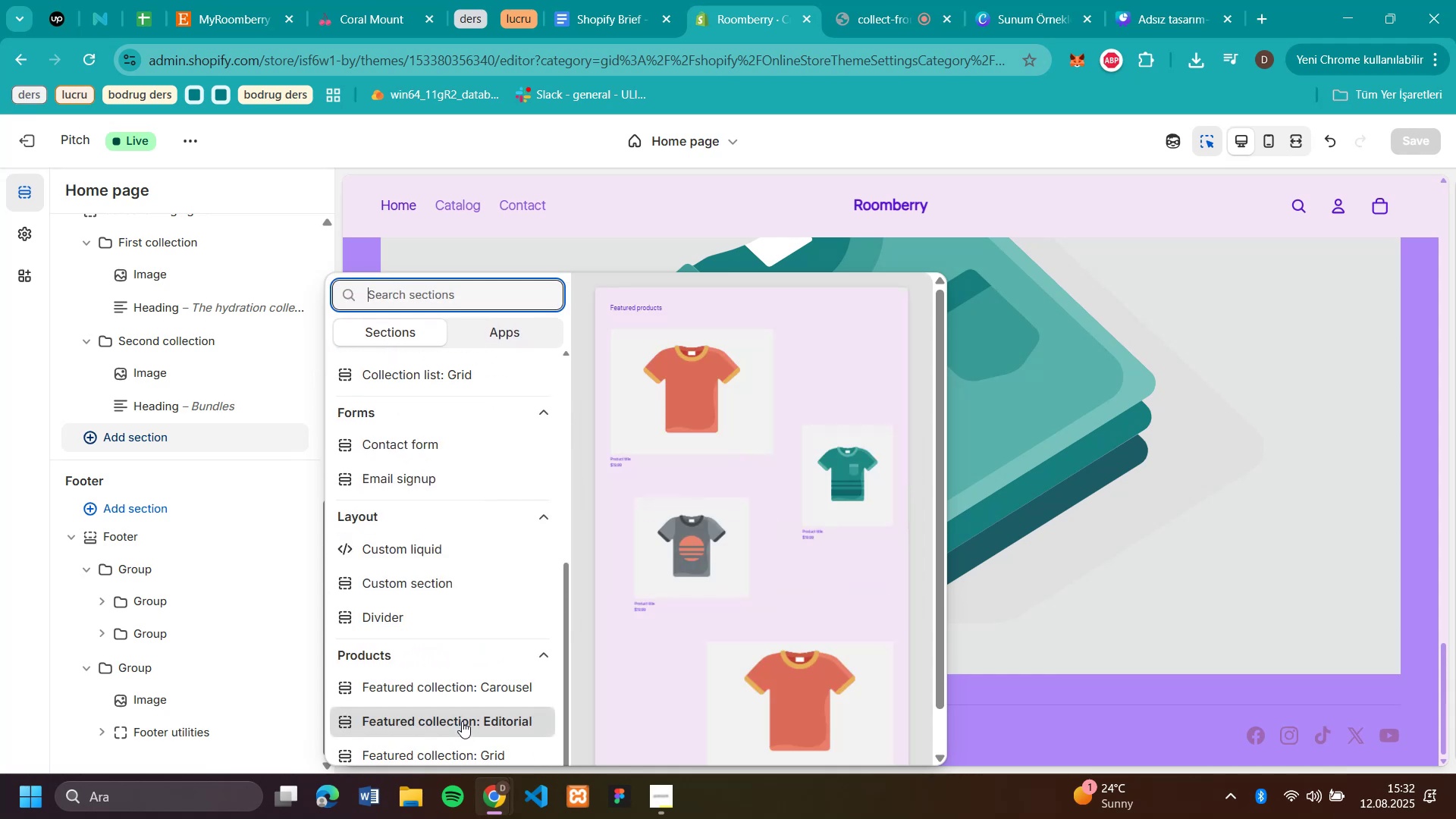 
scroll: coordinate [463, 427], scroll_direction: up, amount: 11.0
 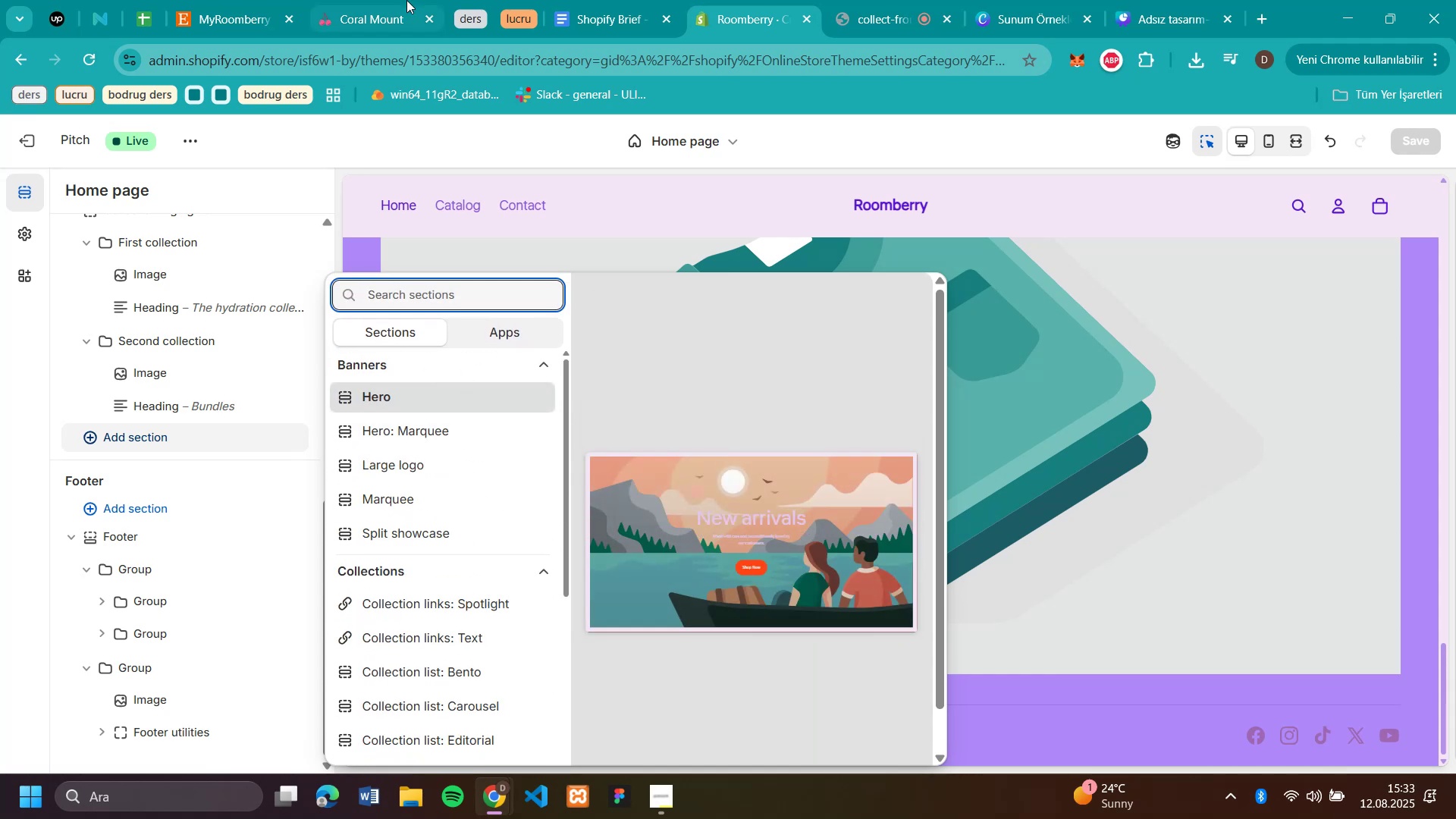 
left_click([596, 20])
 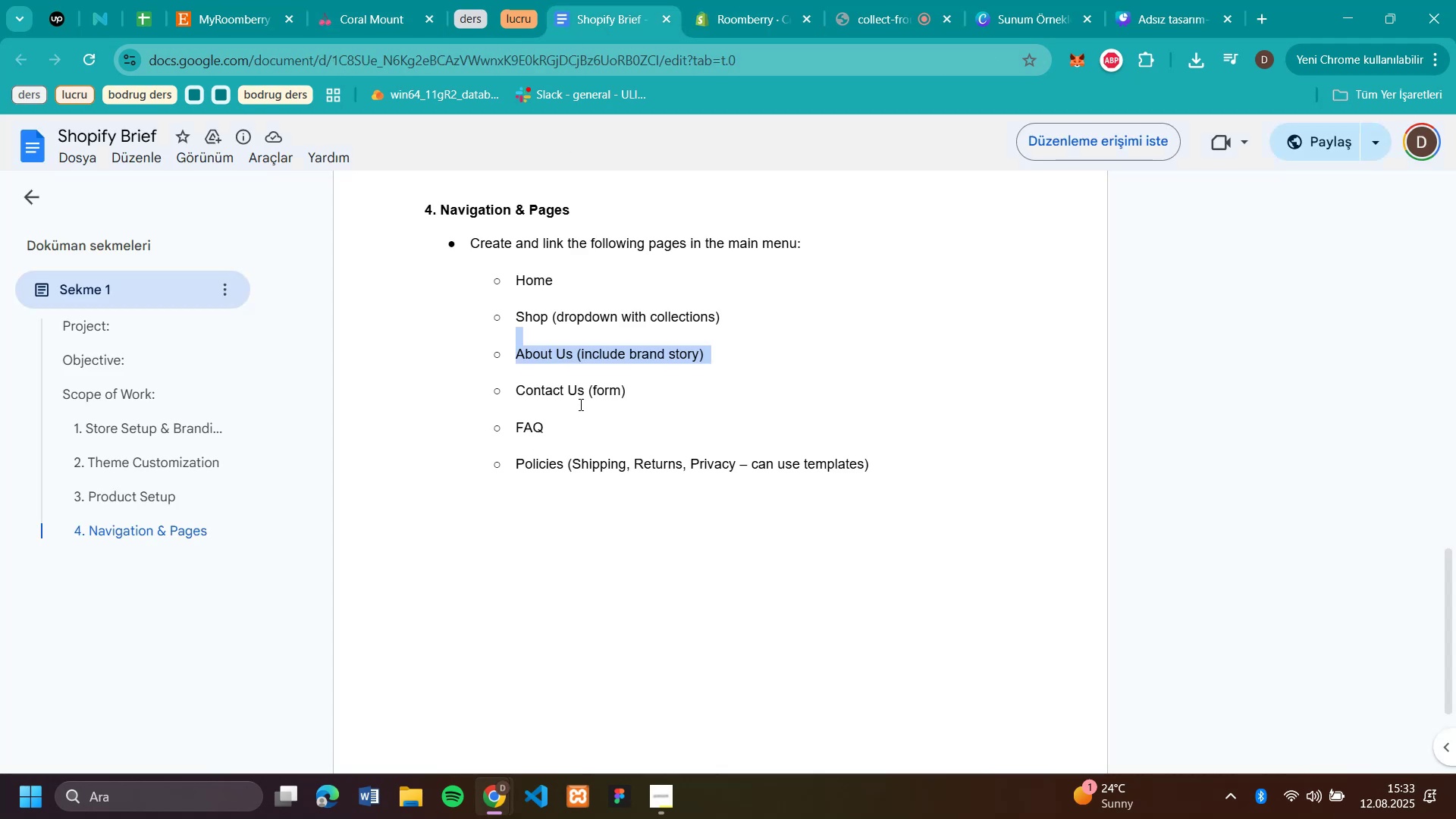 
scroll: coordinate [706, 404], scroll_direction: up, amount: 7.0
 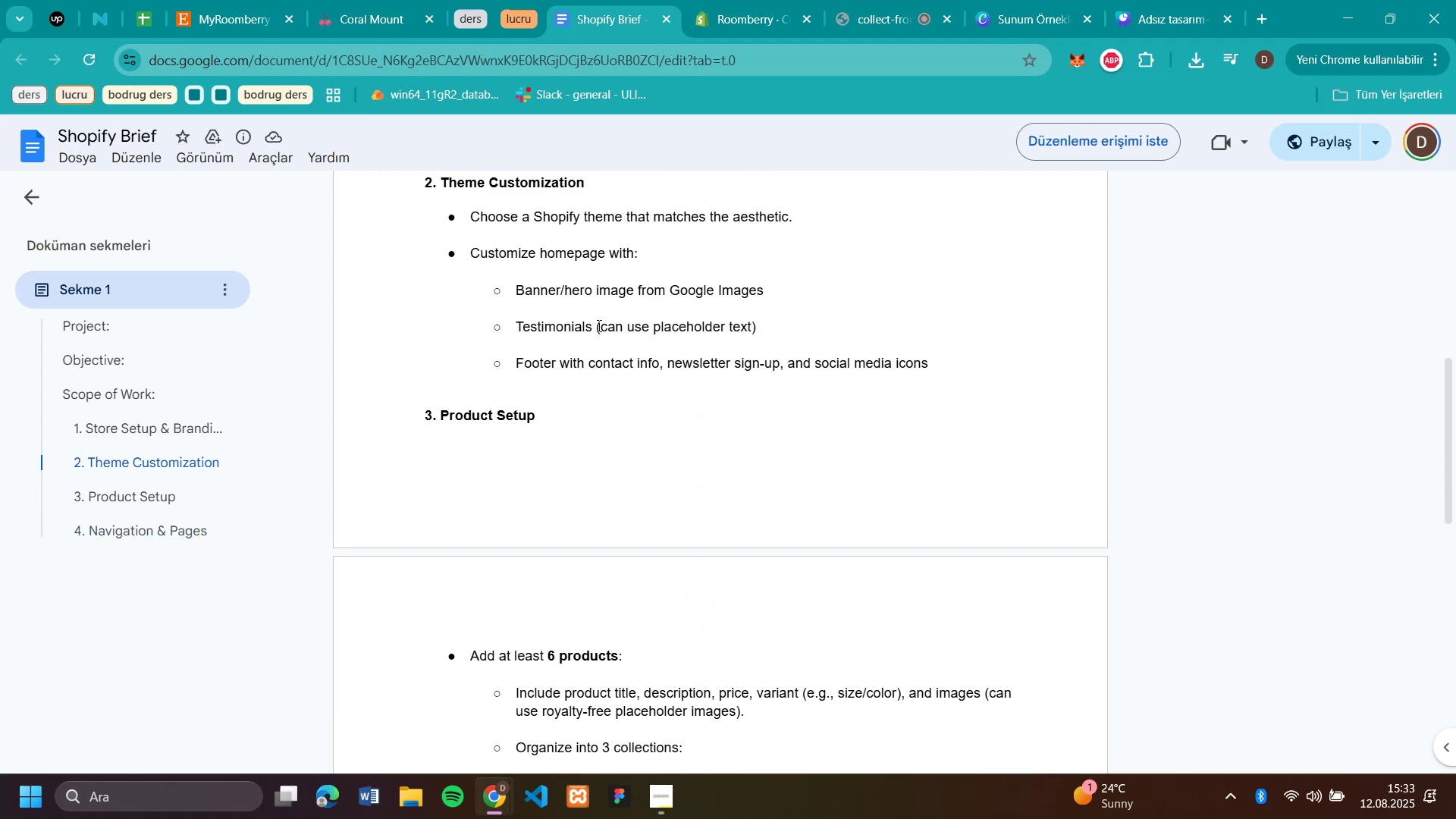 
wait(5.24)
 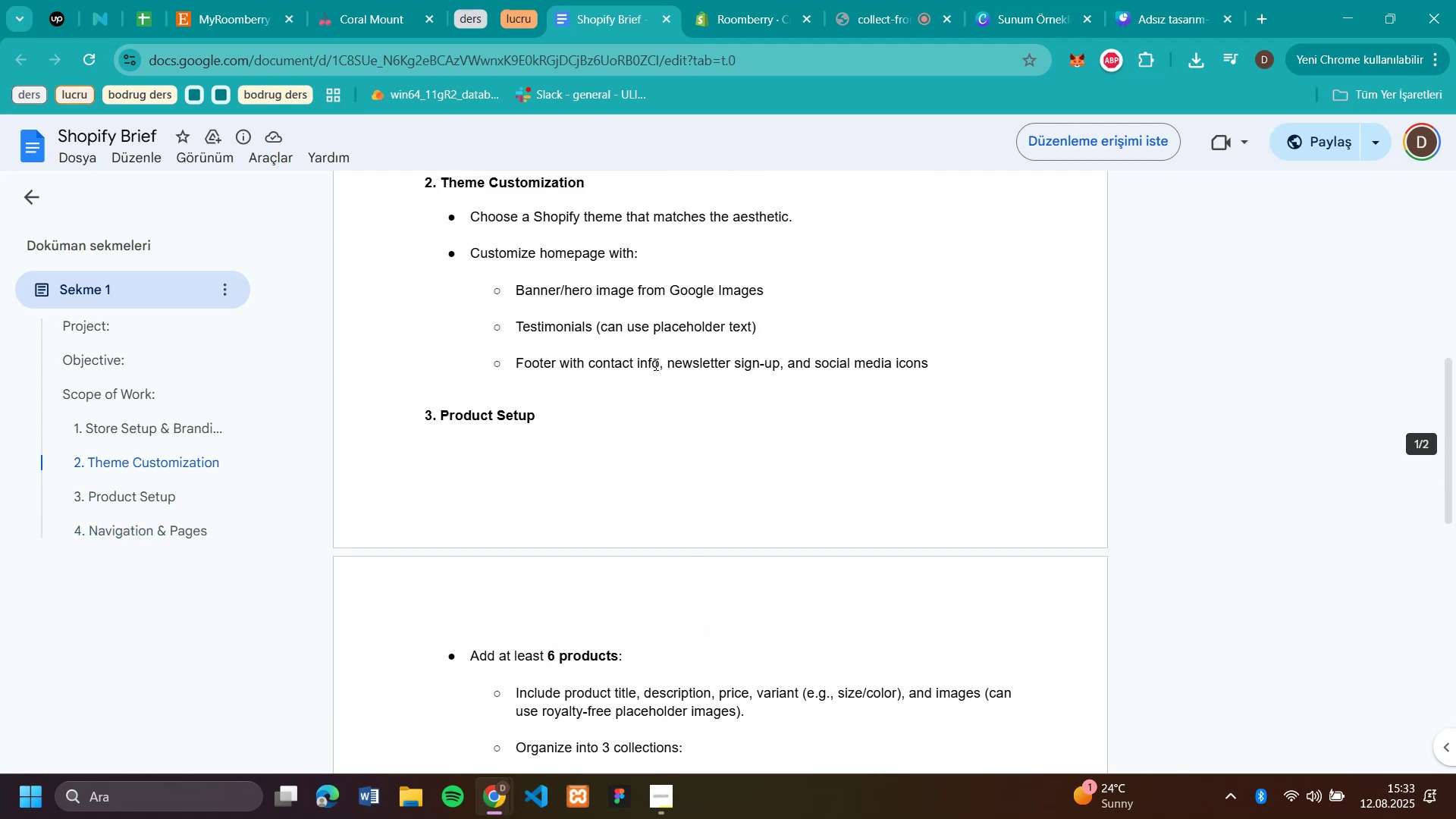 
left_click_drag(start_coordinate=[598, 325], to_coordinate=[515, 336])
 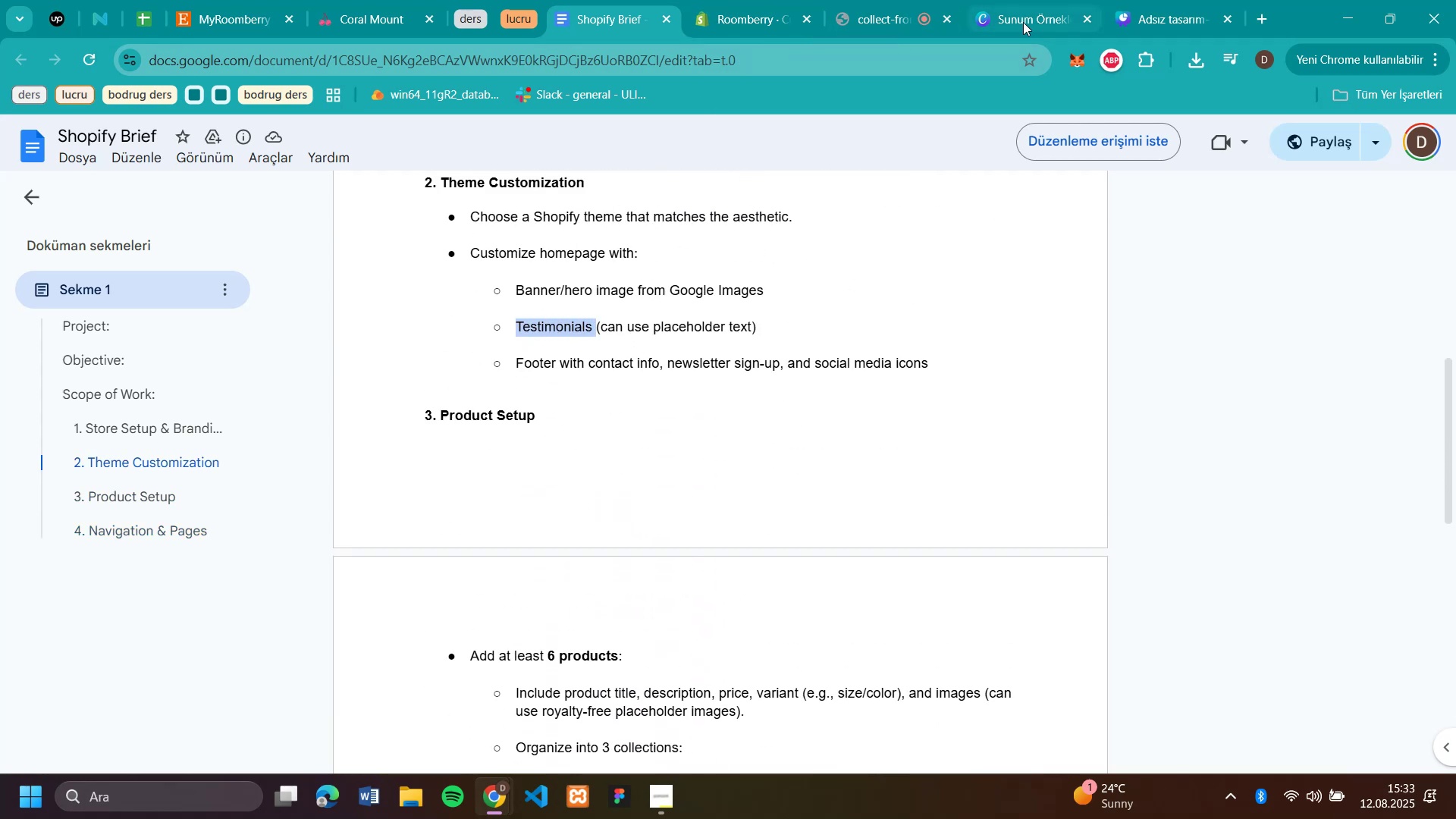 
left_click([1036, 30])
 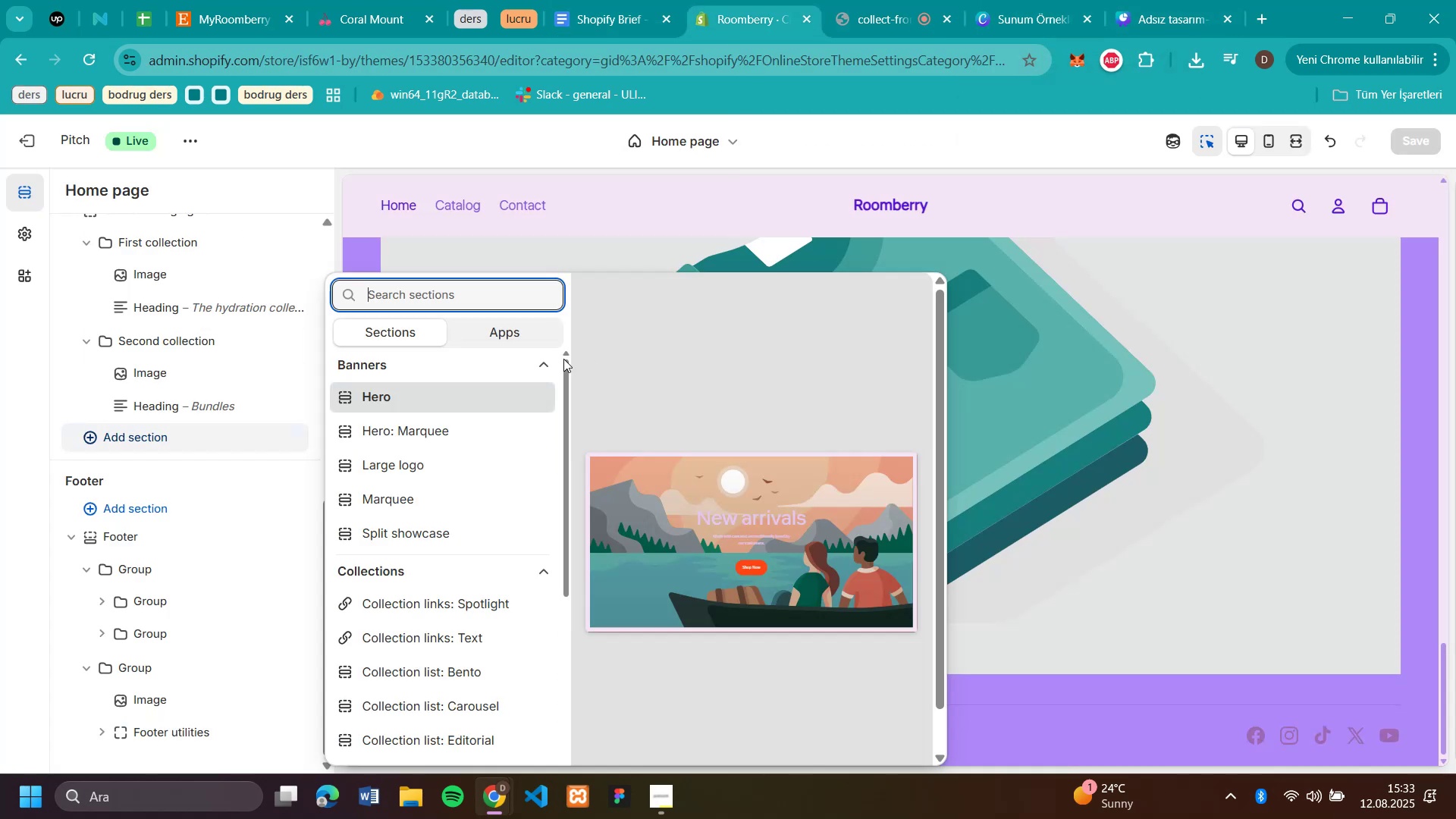 
left_click([481, 281])
 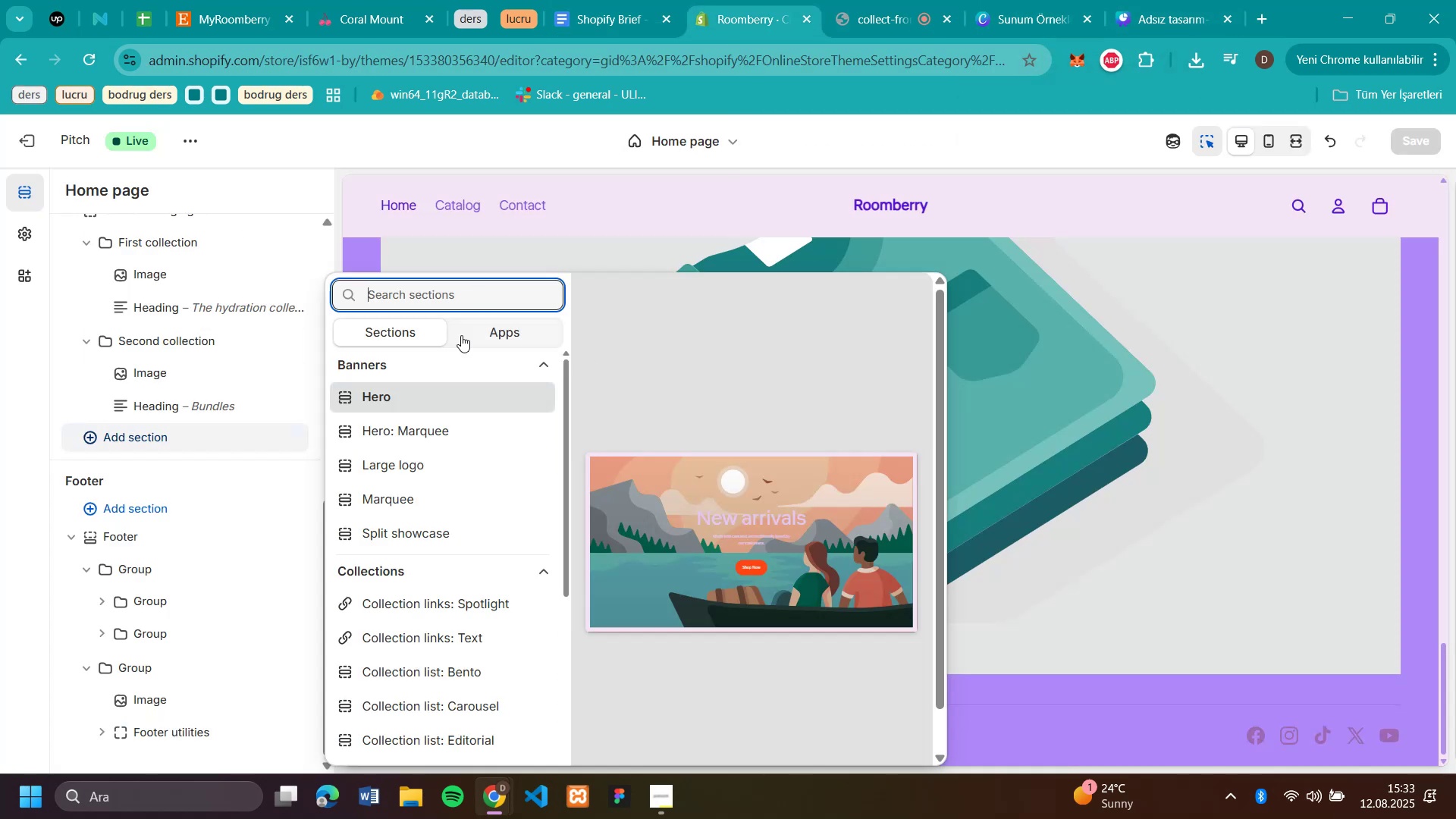 
type(tes)
 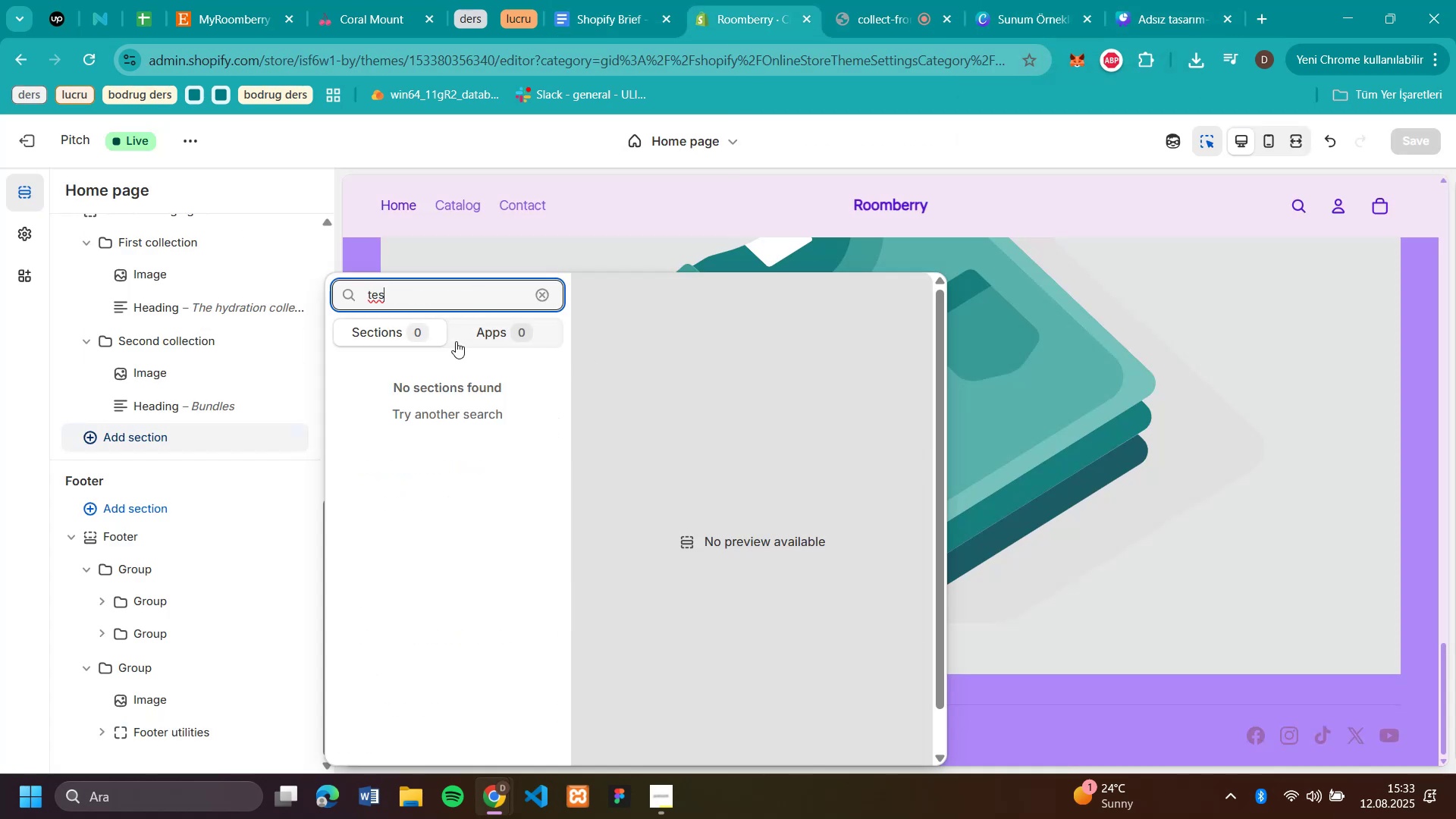 
left_click([472, 332])
 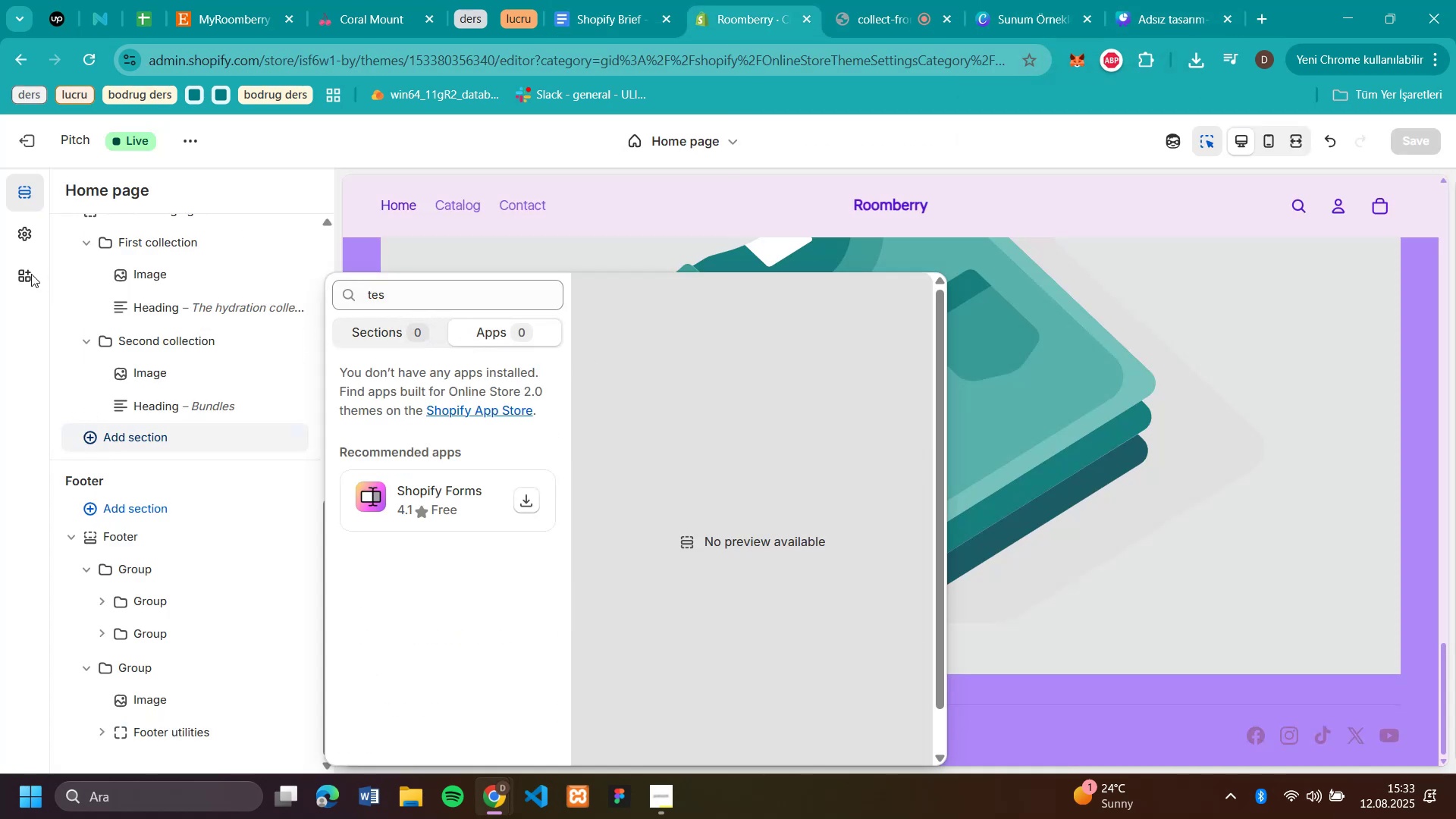 
left_click([31, 274])
 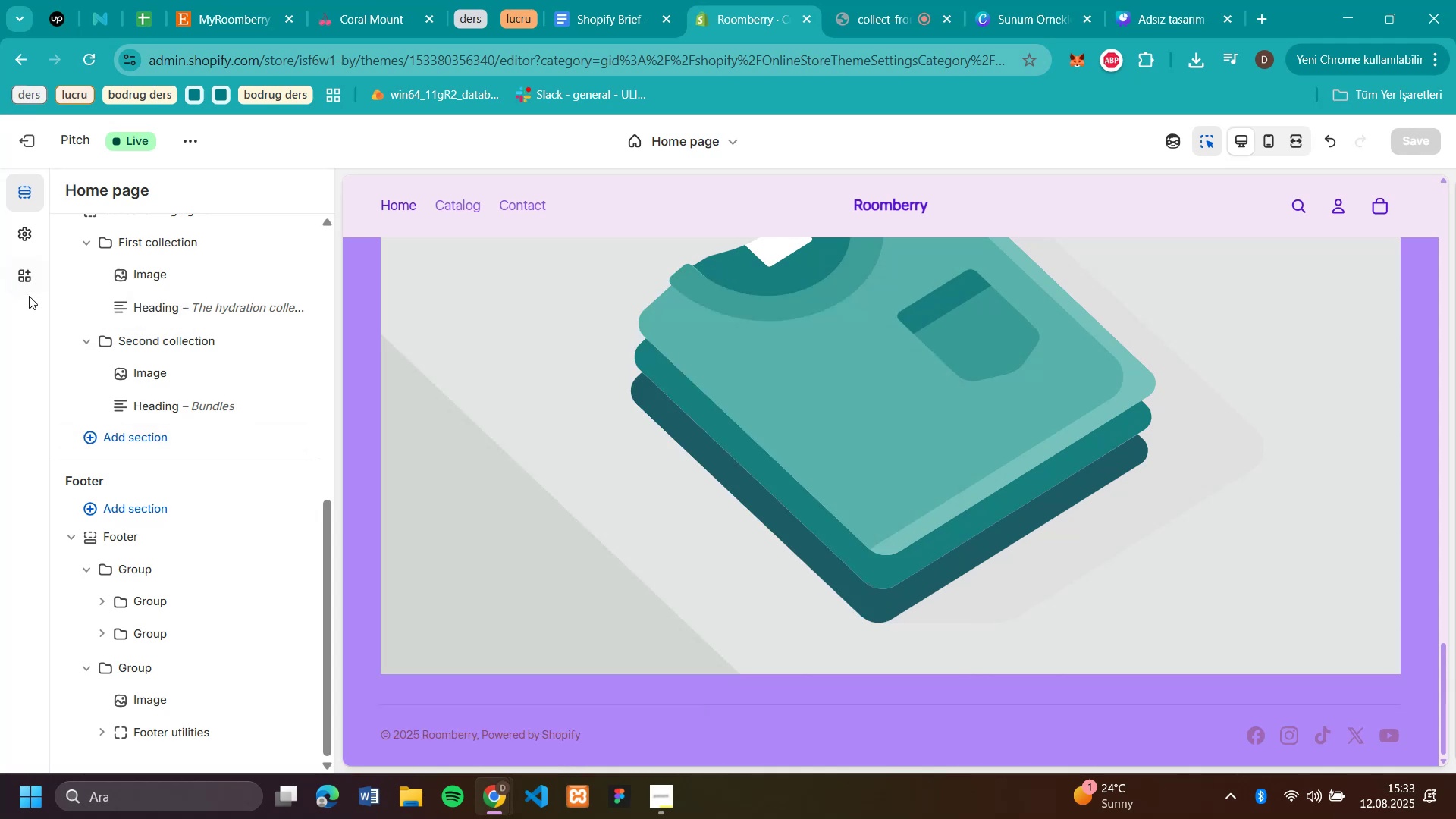 
left_click([31, 263])
 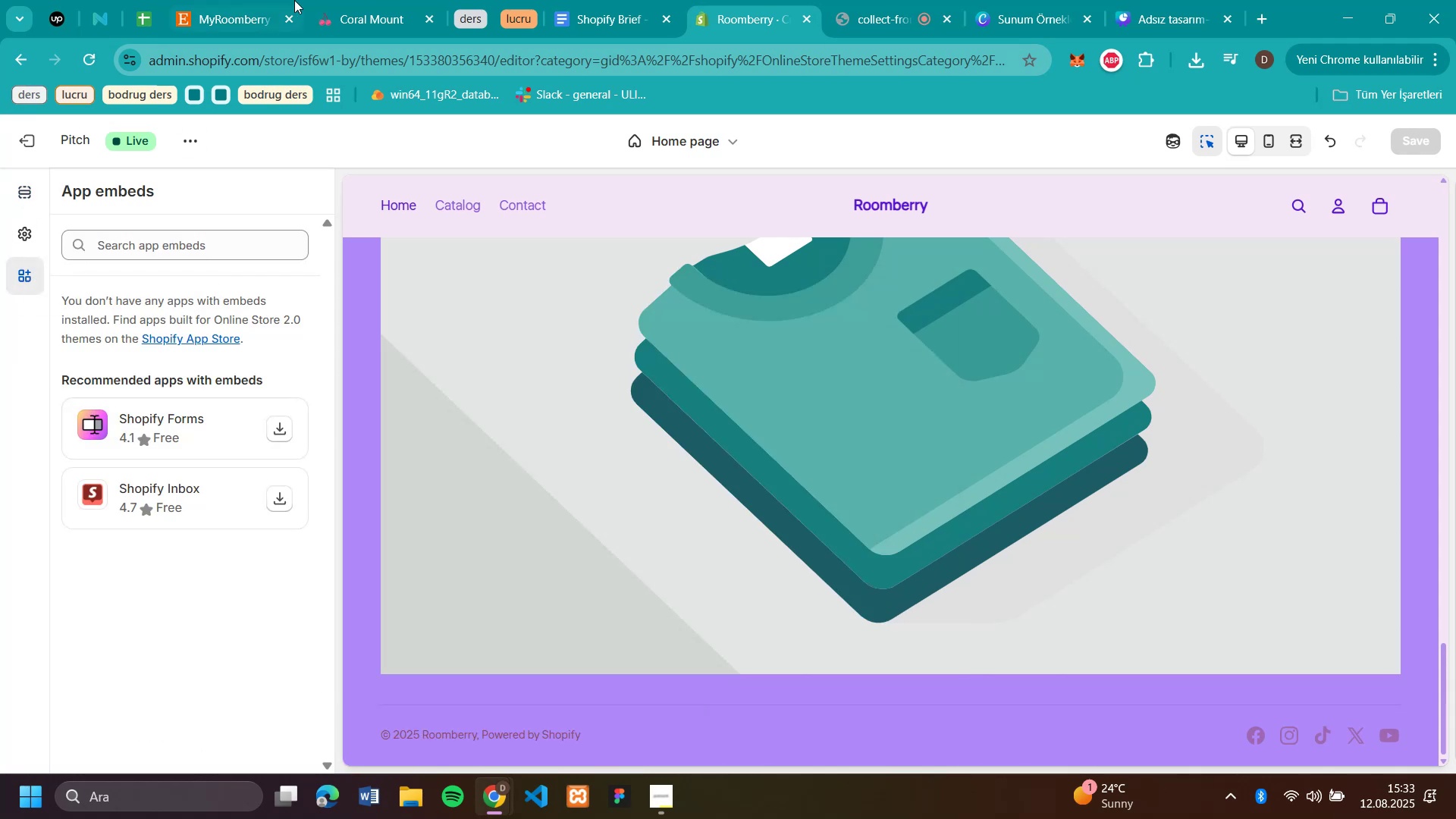 
left_click([210, 8])
 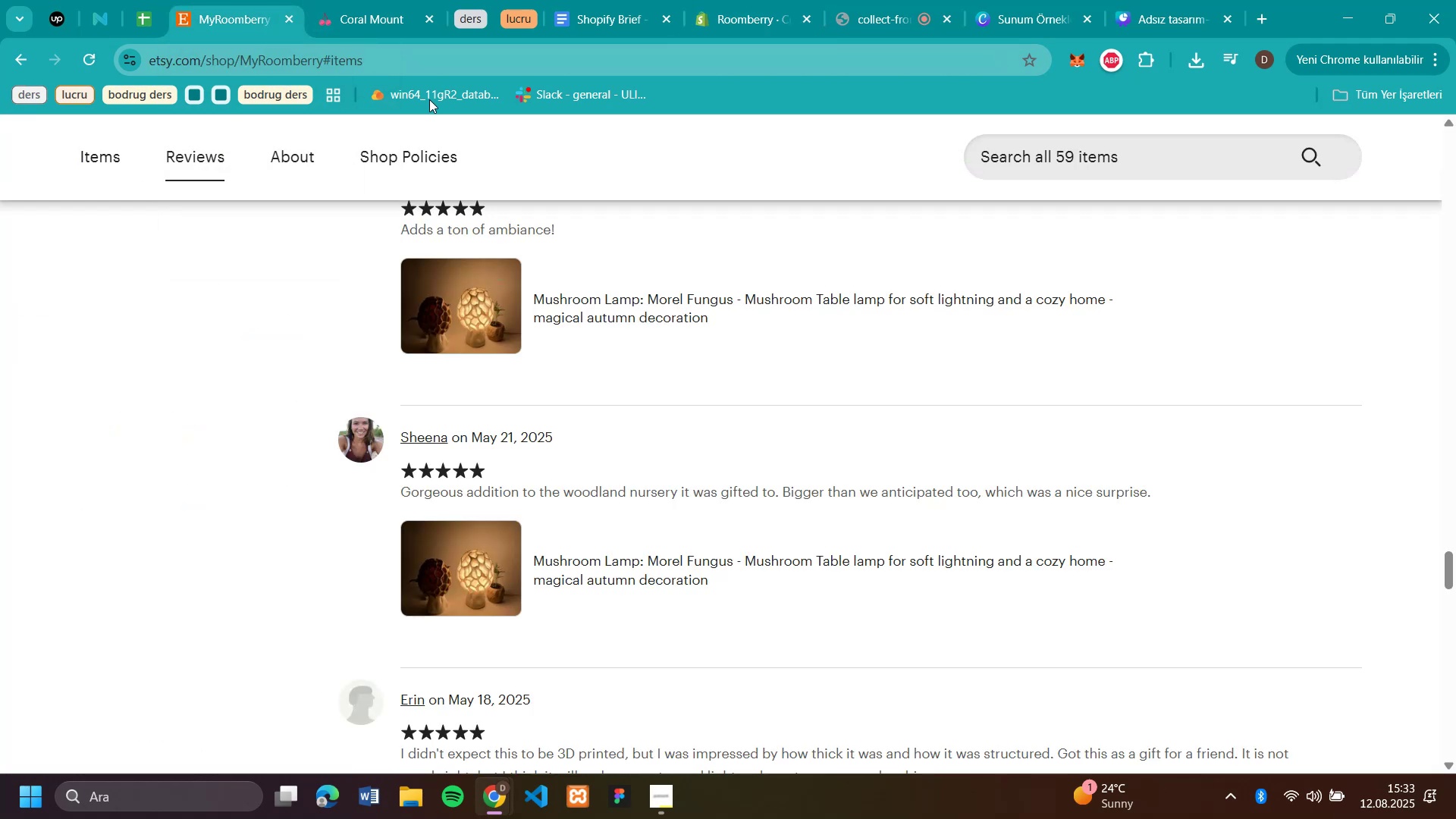 
left_click([347, 10])
 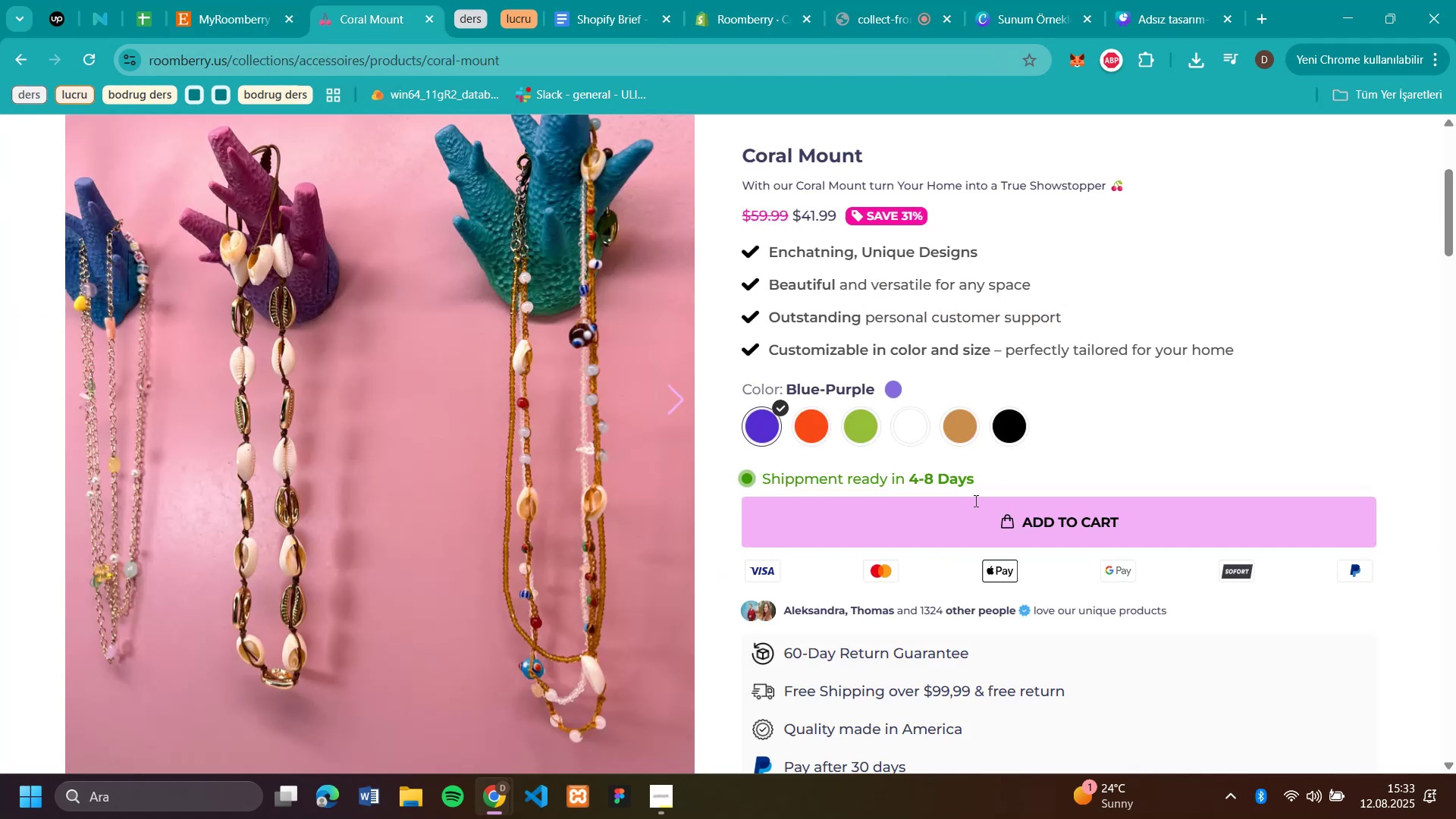 
scroll: coordinate [1083, 532], scroll_direction: down, amount: 31.0
 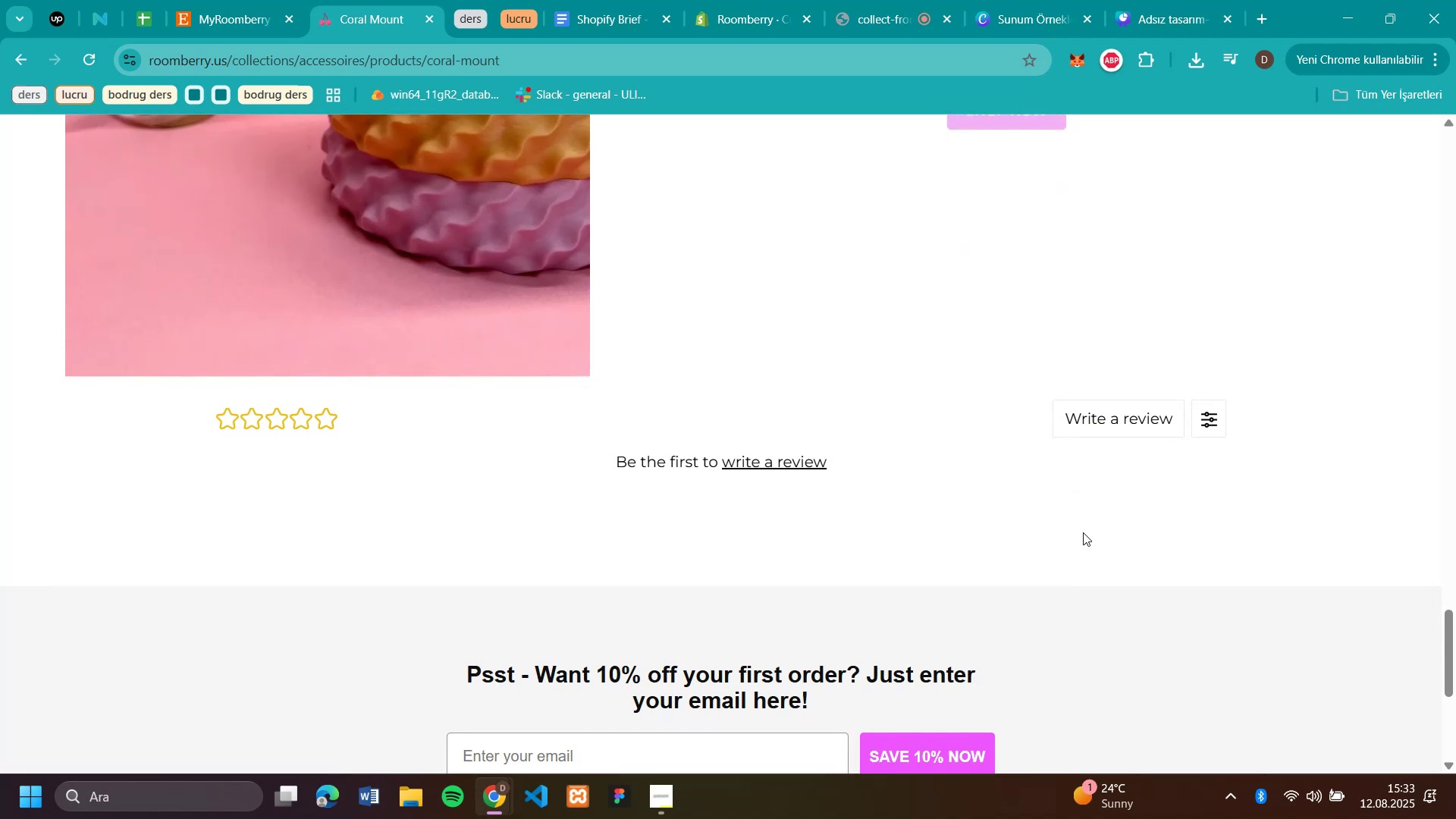 
scroll: coordinate [200, 205], scroll_direction: up, amount: 47.0
 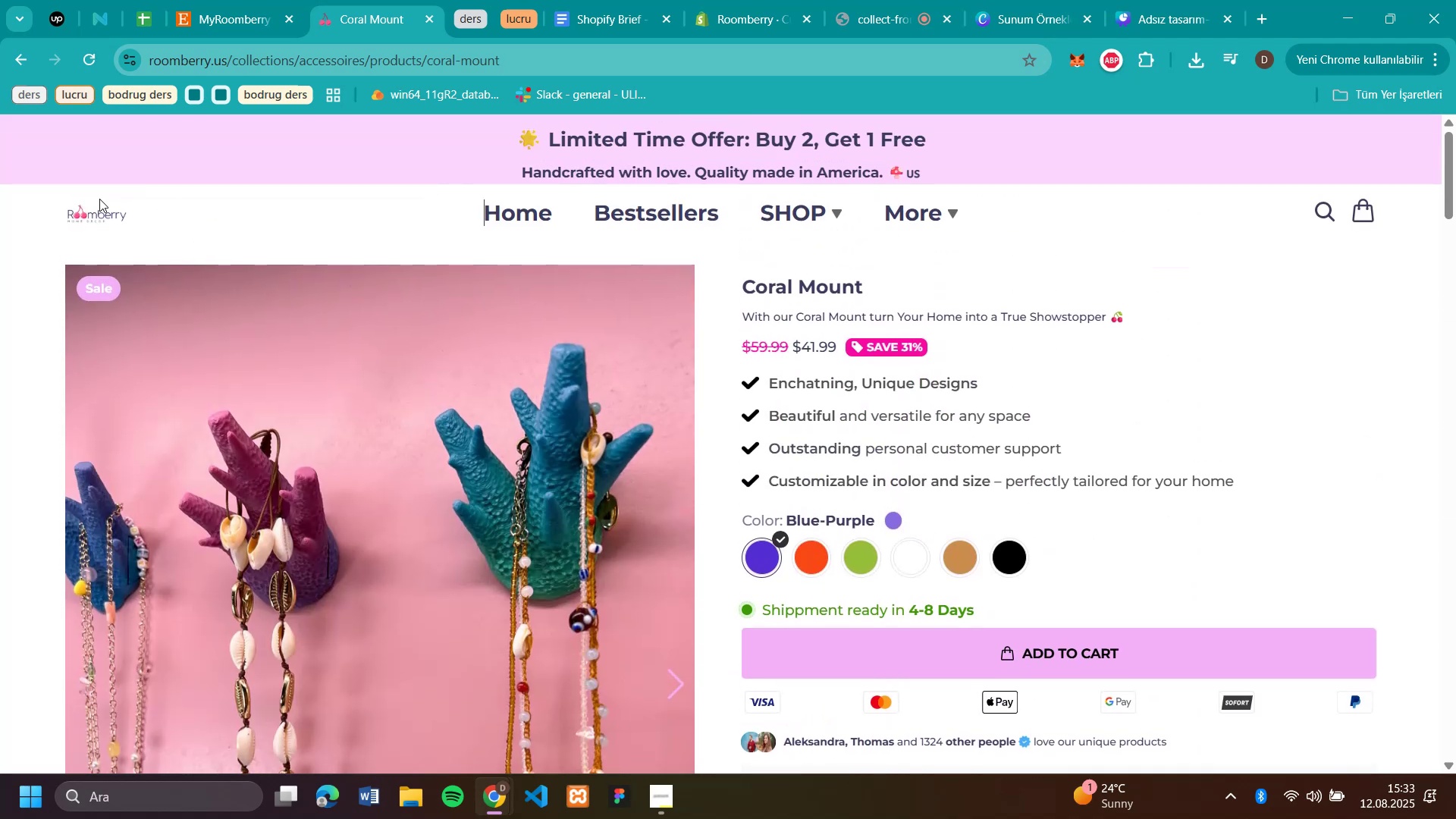 
double_click([99, 207])
 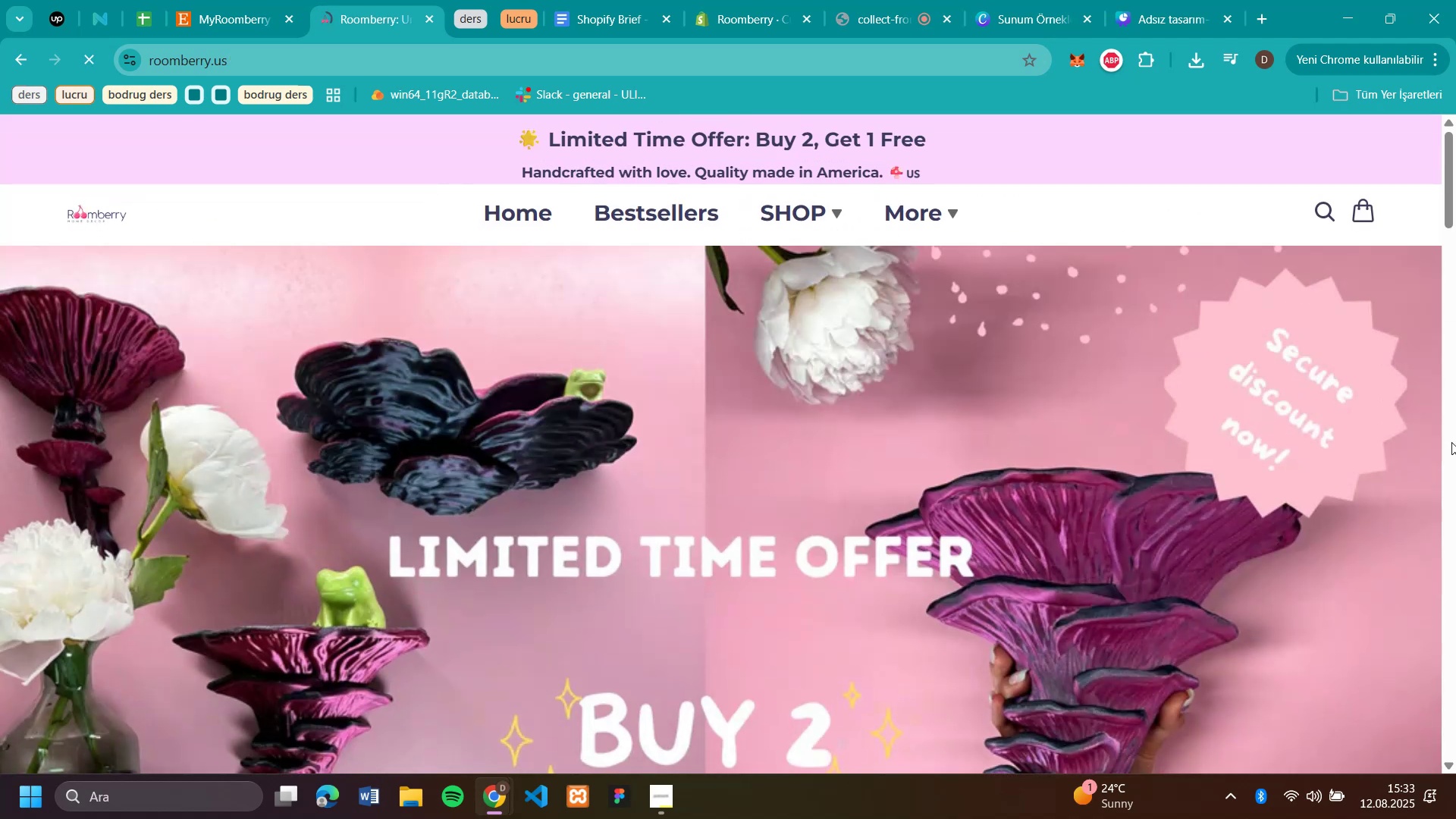 
scroll: coordinate [1451, 452], scroll_direction: down, amount: 26.0
 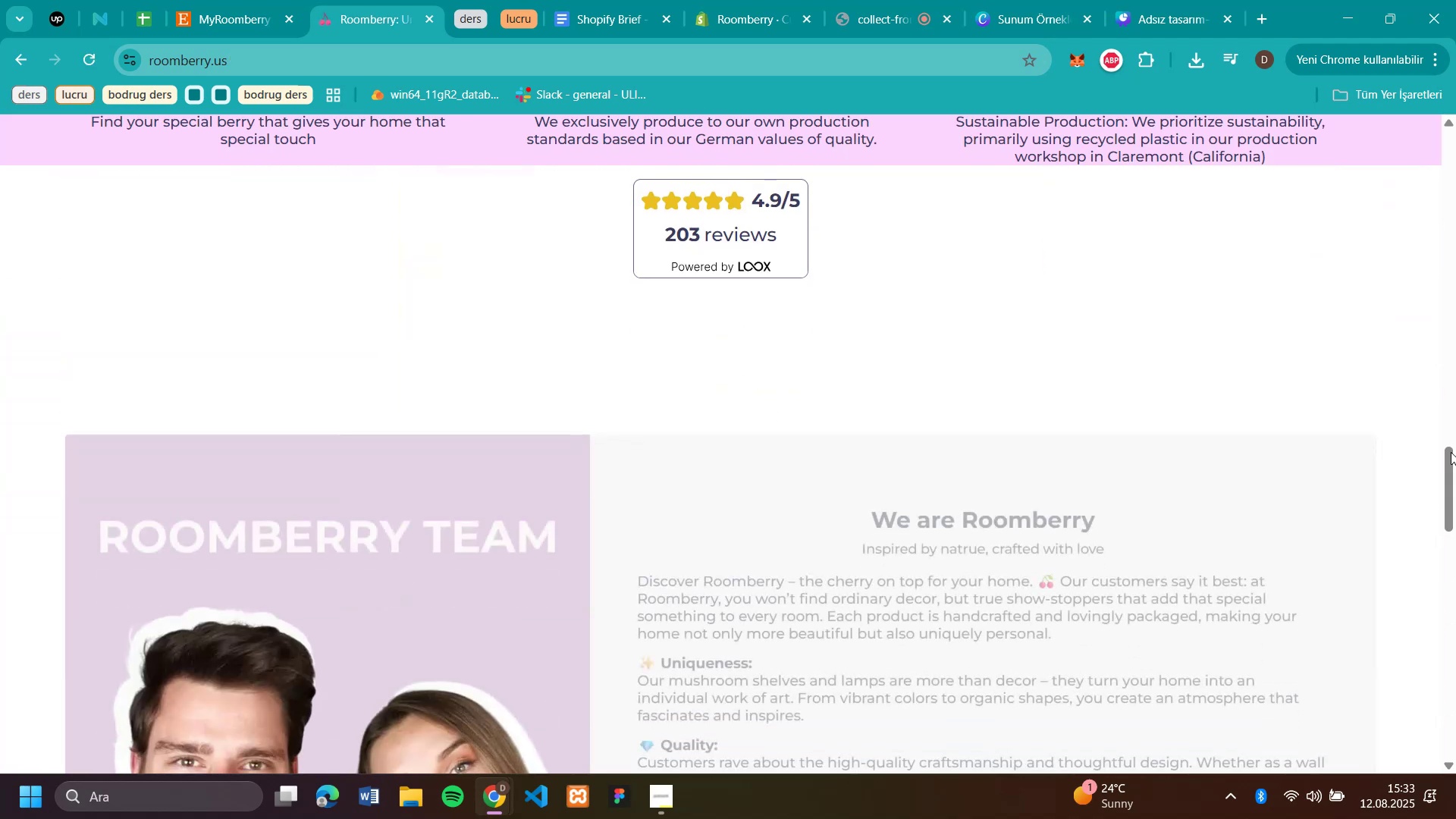 
scroll: coordinate [1451, 452], scroll_direction: up, amount: 5.0
 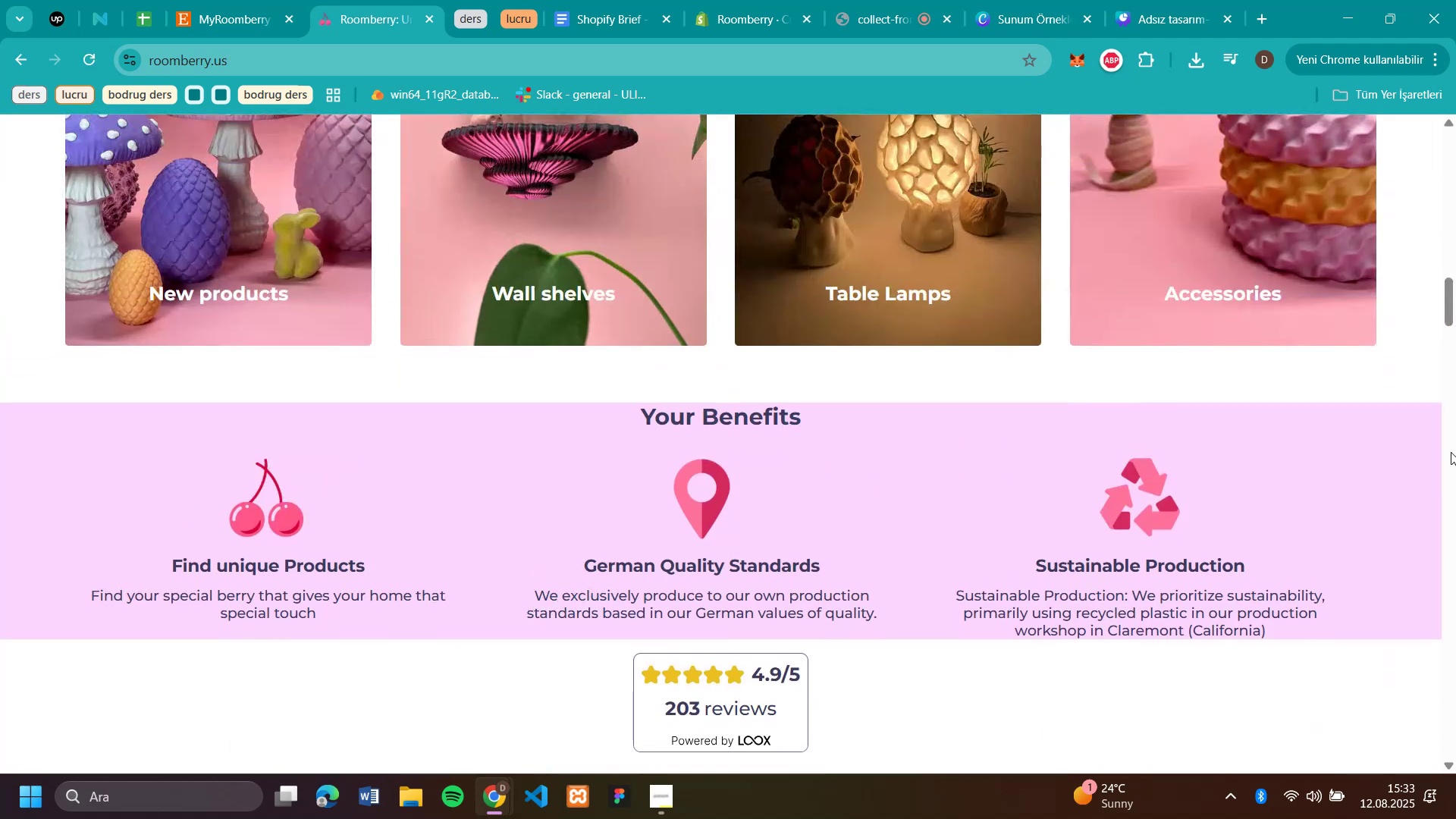 
scroll: coordinate [1451, 452], scroll_direction: down, amount: 4.0
 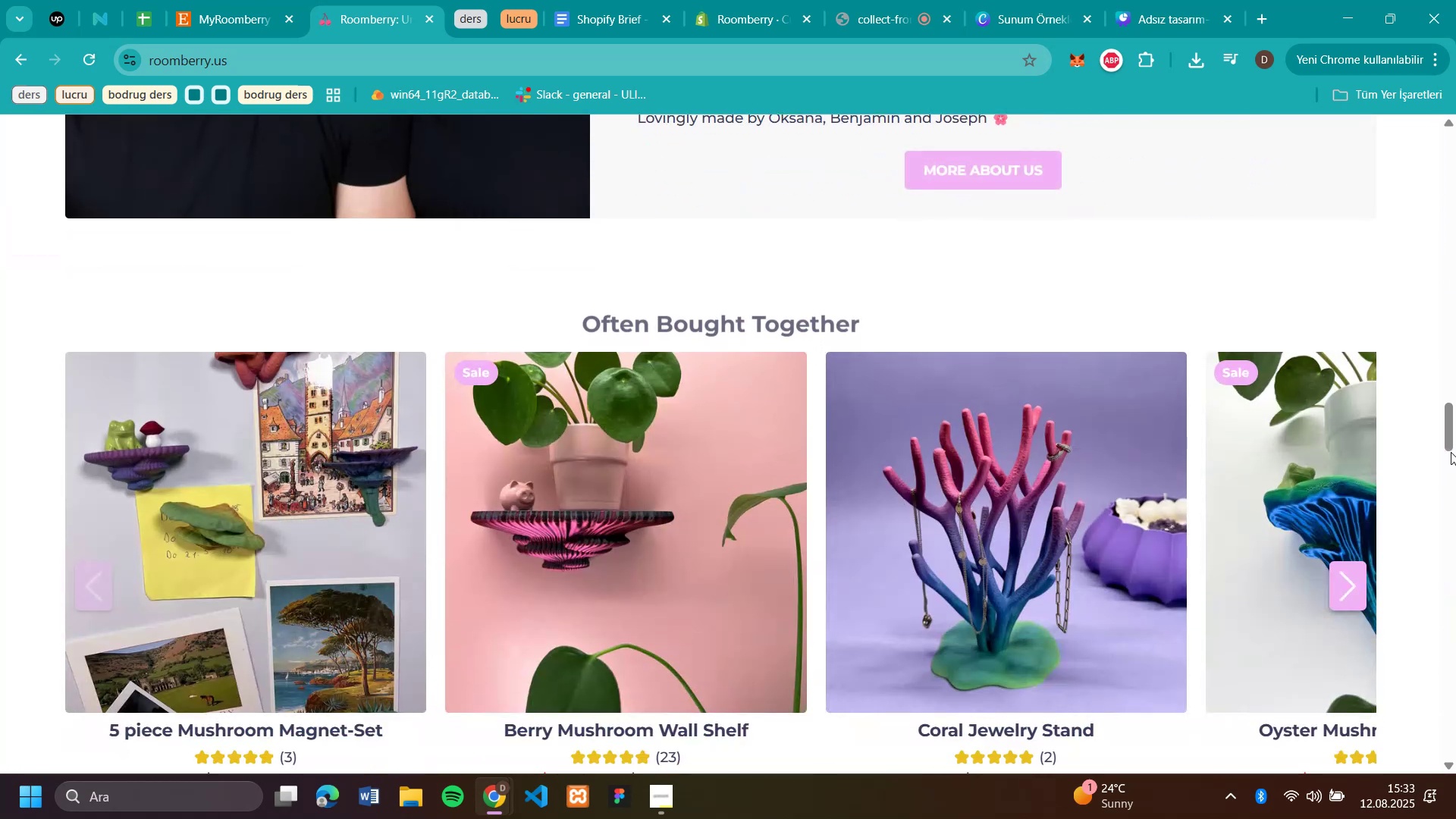 
scroll: coordinate [1451, 452], scroll_direction: none, amount: 0.0
 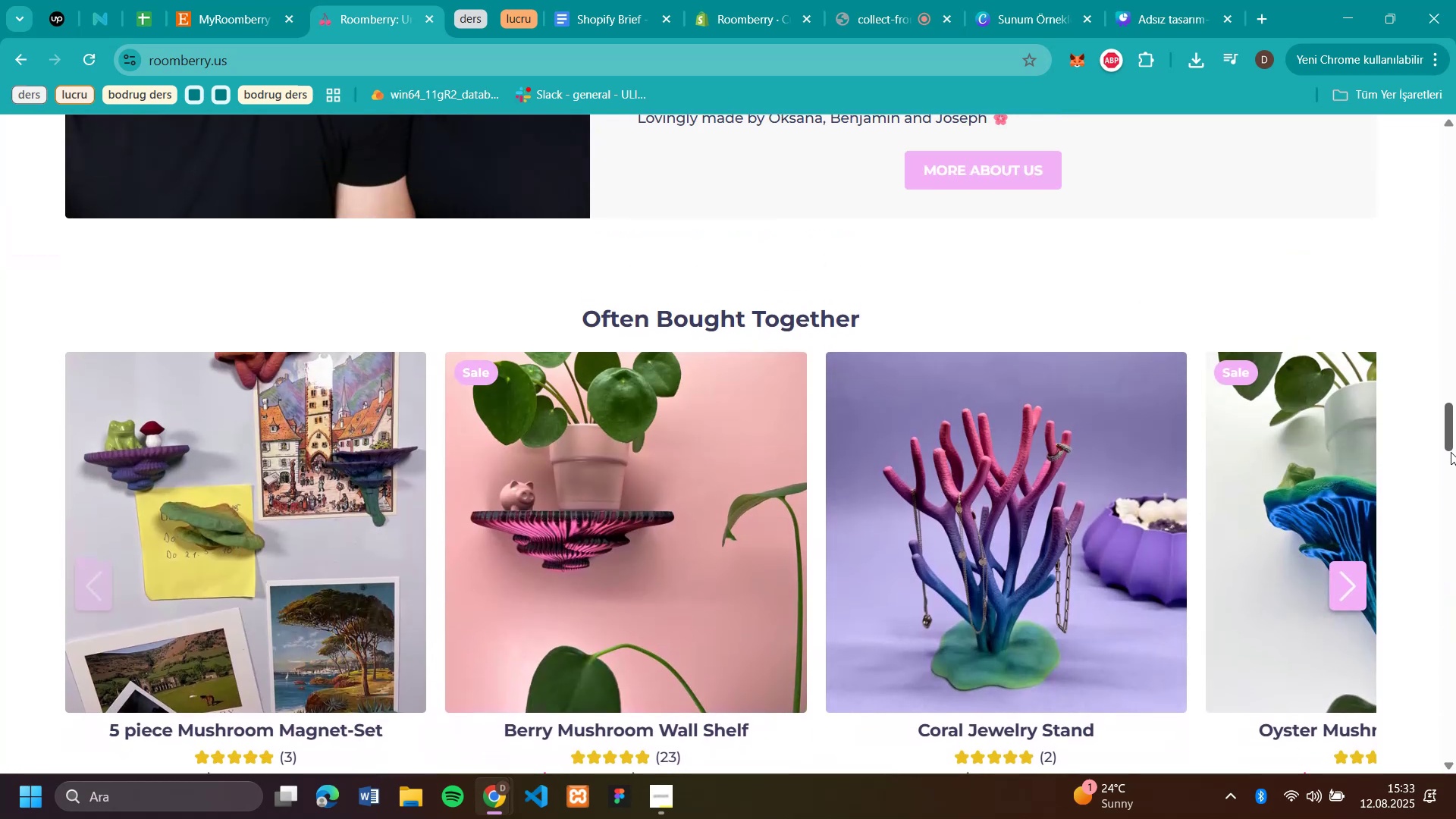 
scroll: coordinate [1451, 452], scroll_direction: down, amount: 2.0
 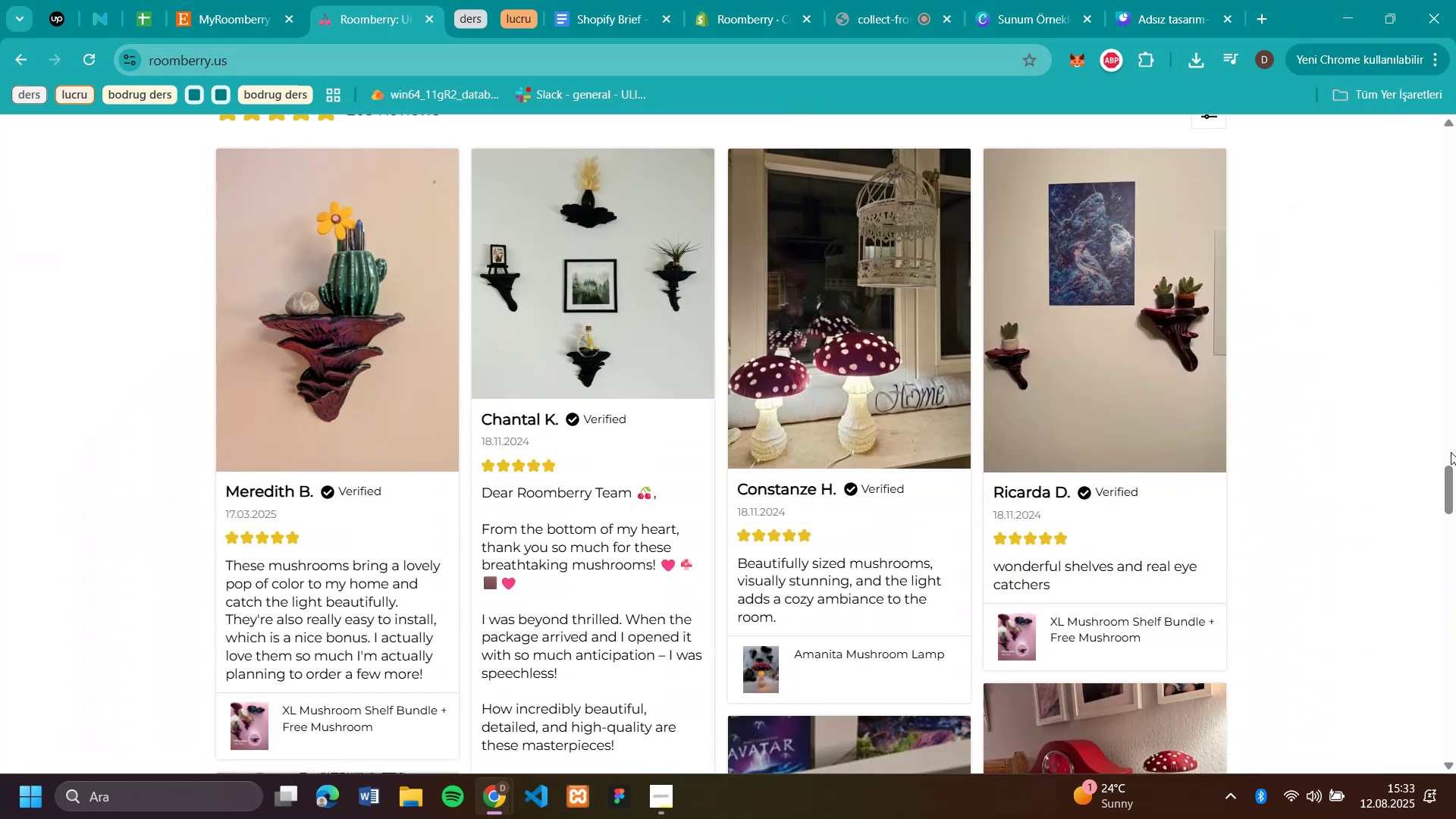 
scroll: coordinate [1451, 452], scroll_direction: up, amount: 3.0
 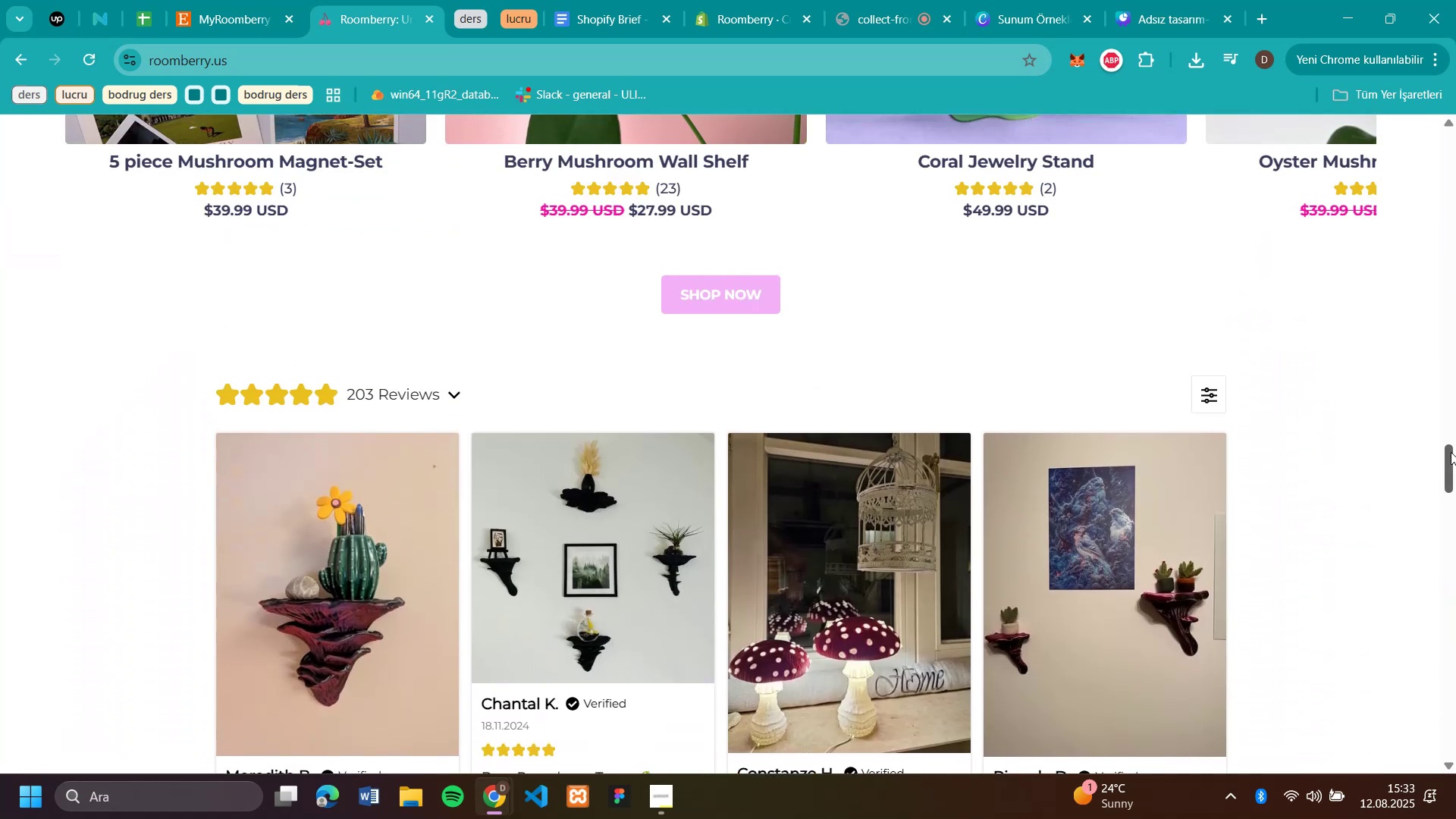 
scroll: coordinate [1451, 452], scroll_direction: down, amount: 4.0
 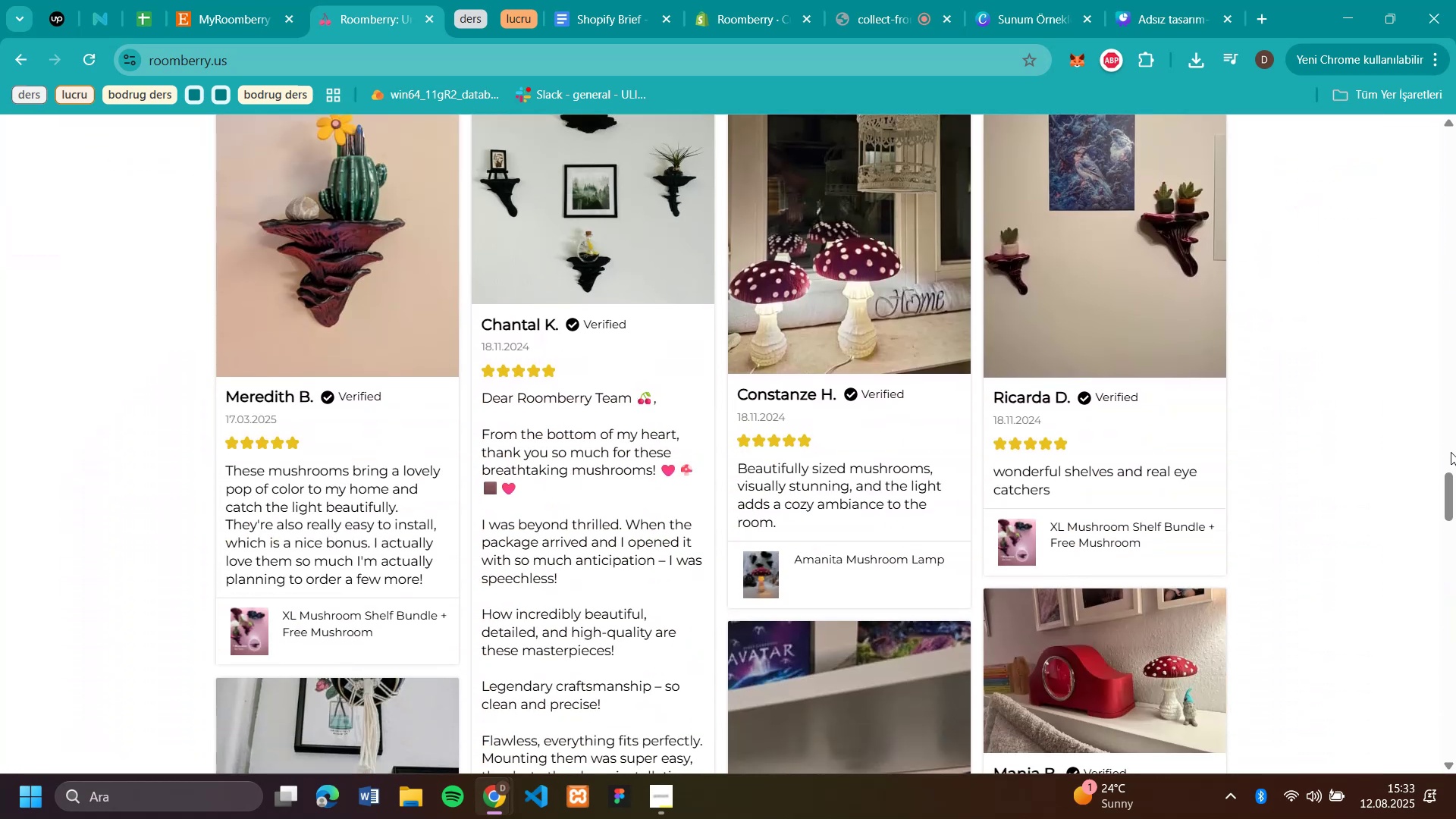 
scroll: coordinate [1451, 452], scroll_direction: up, amount: 1.0
 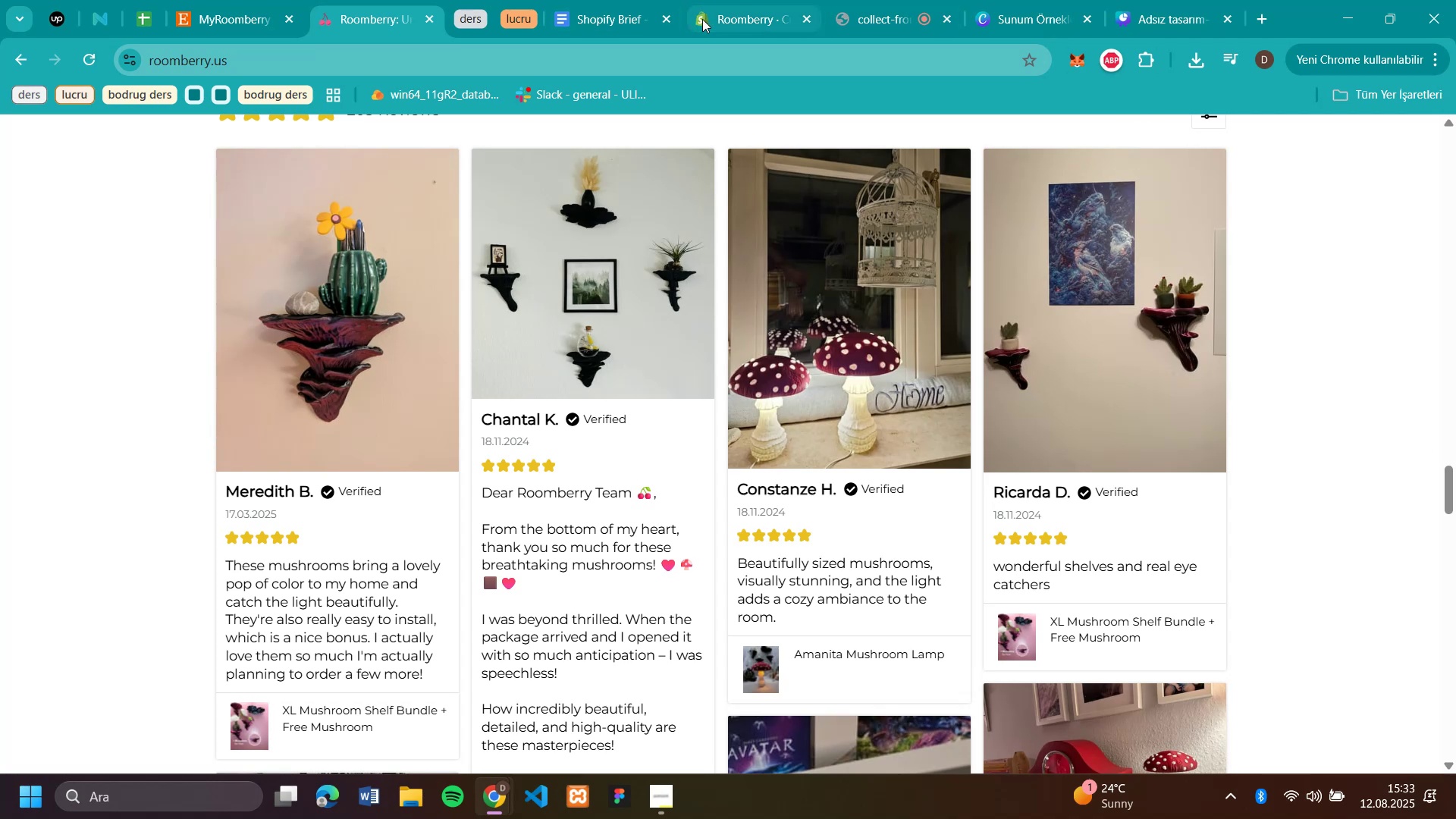 
left_click([717, 20])
 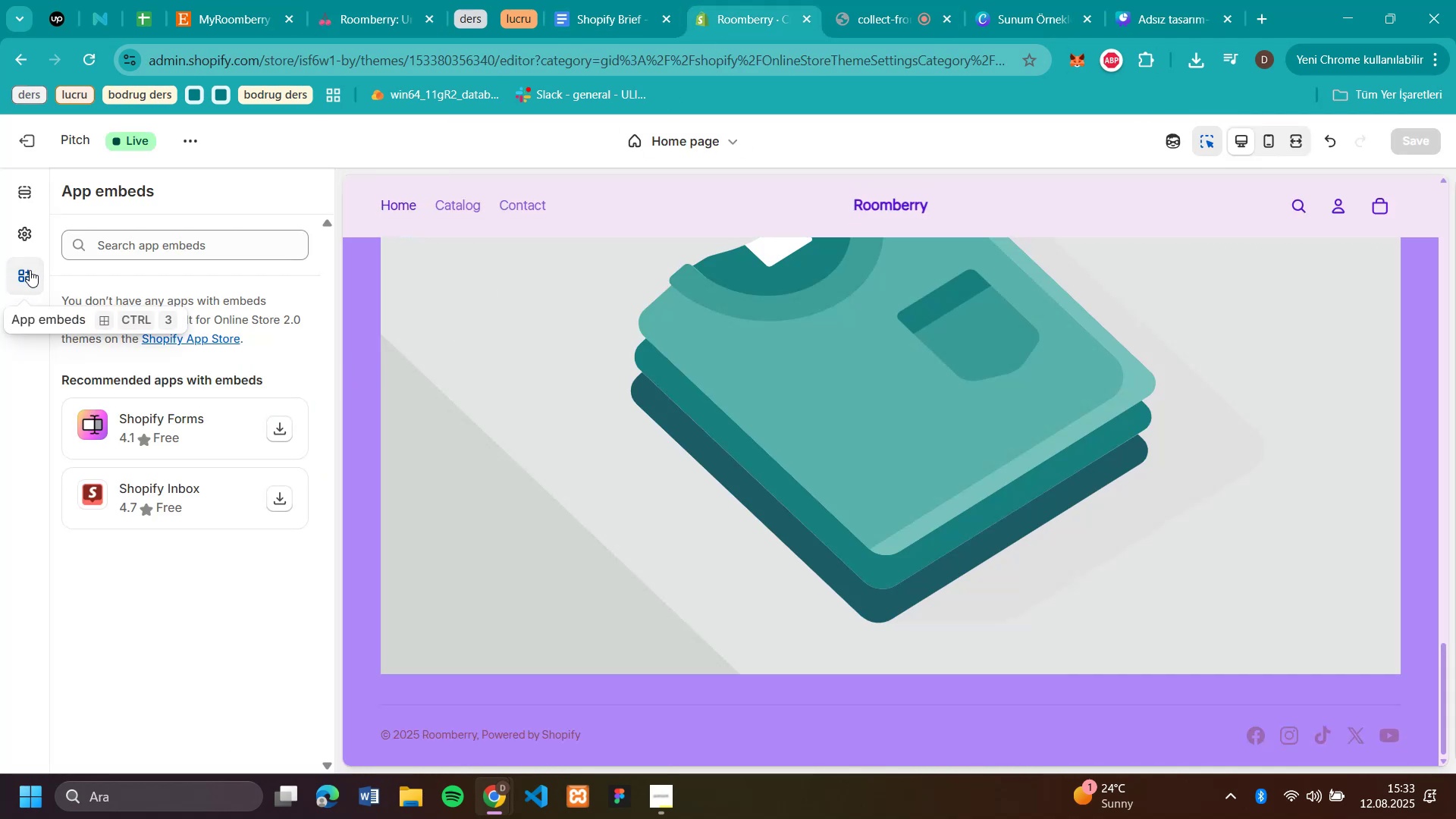 
left_click([134, 248])
 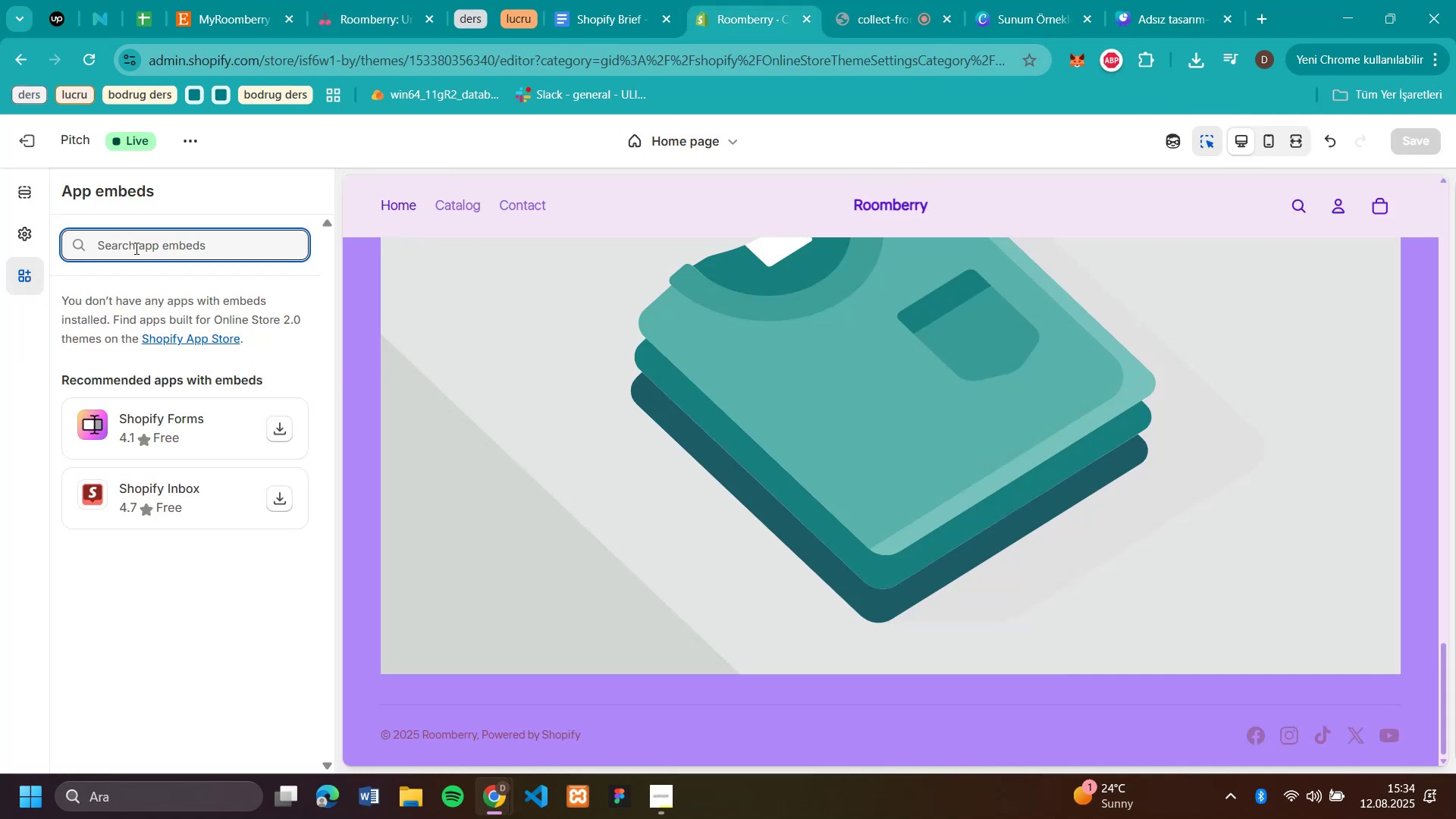 
type(test)
 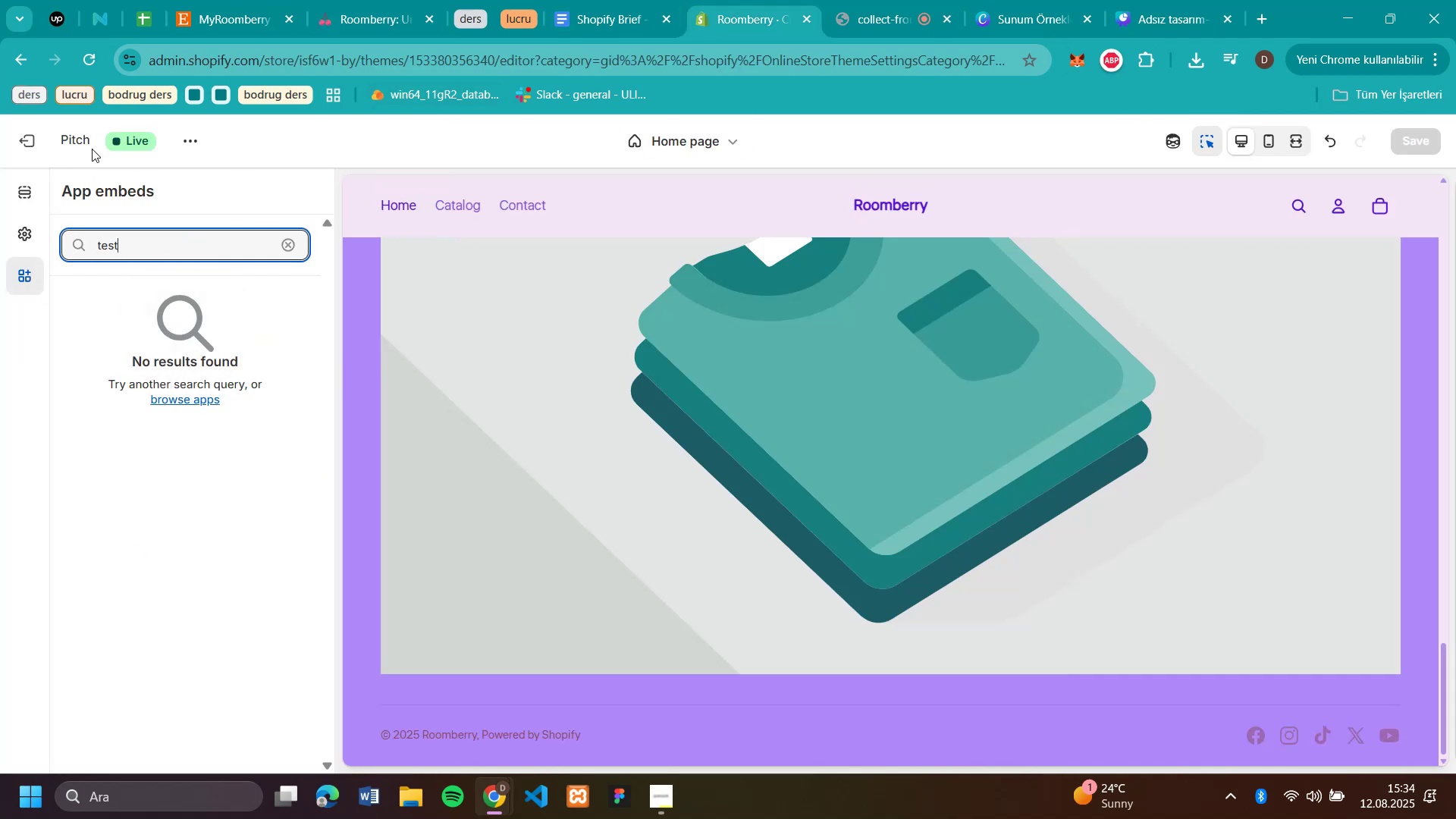 
left_click([14, 131])
 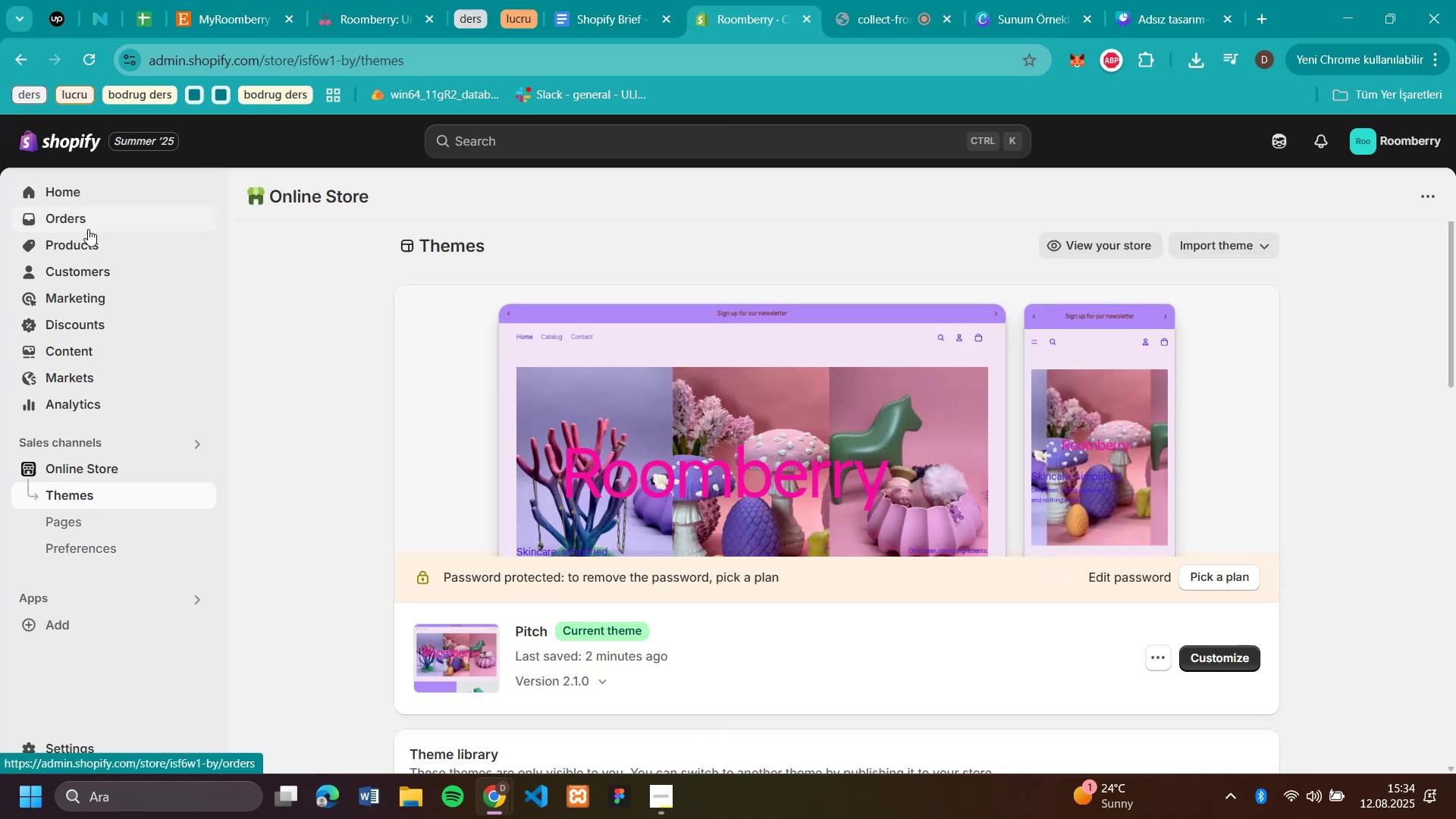 
wait(6.82)
 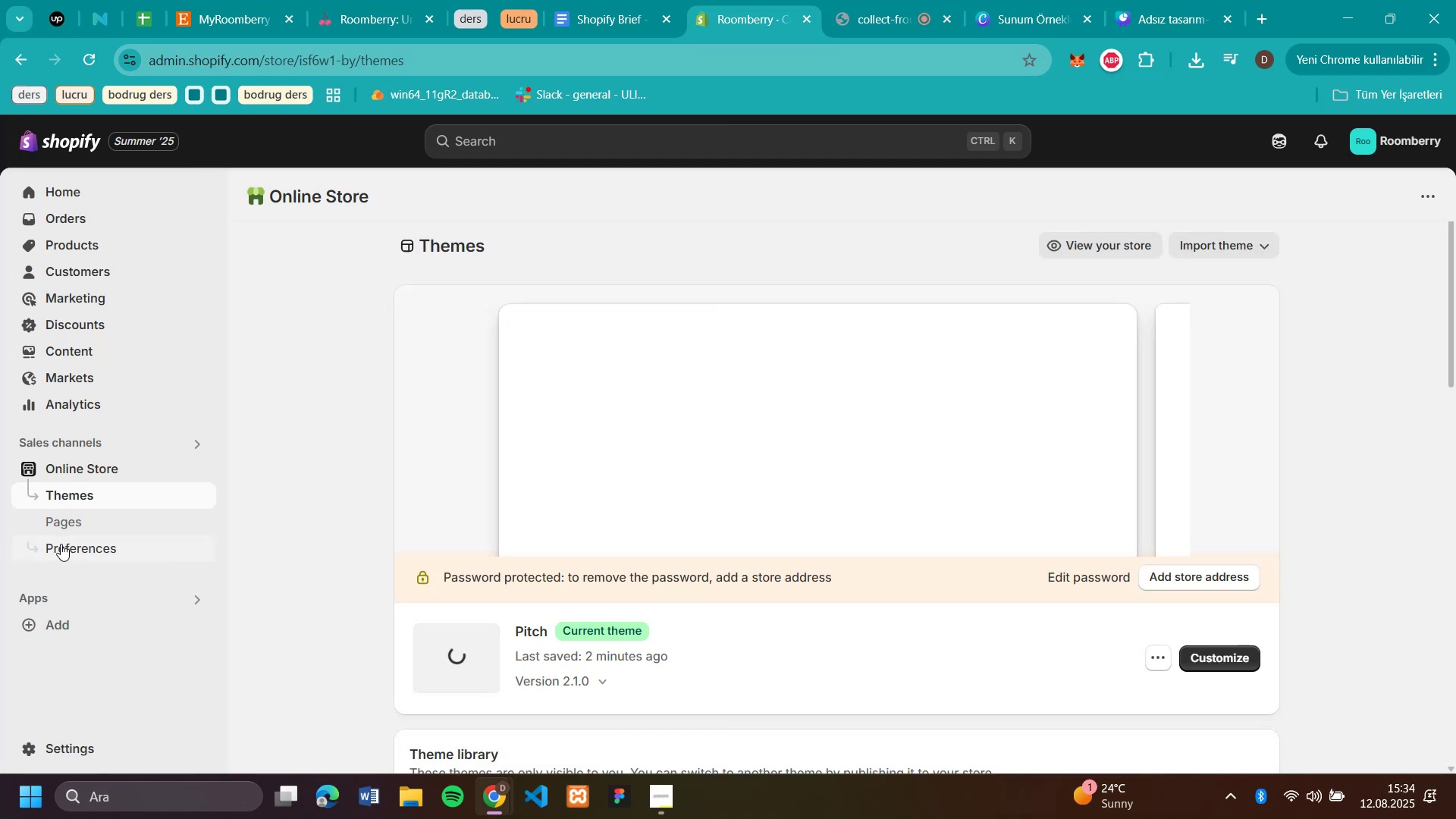 
left_click([57, 617])
 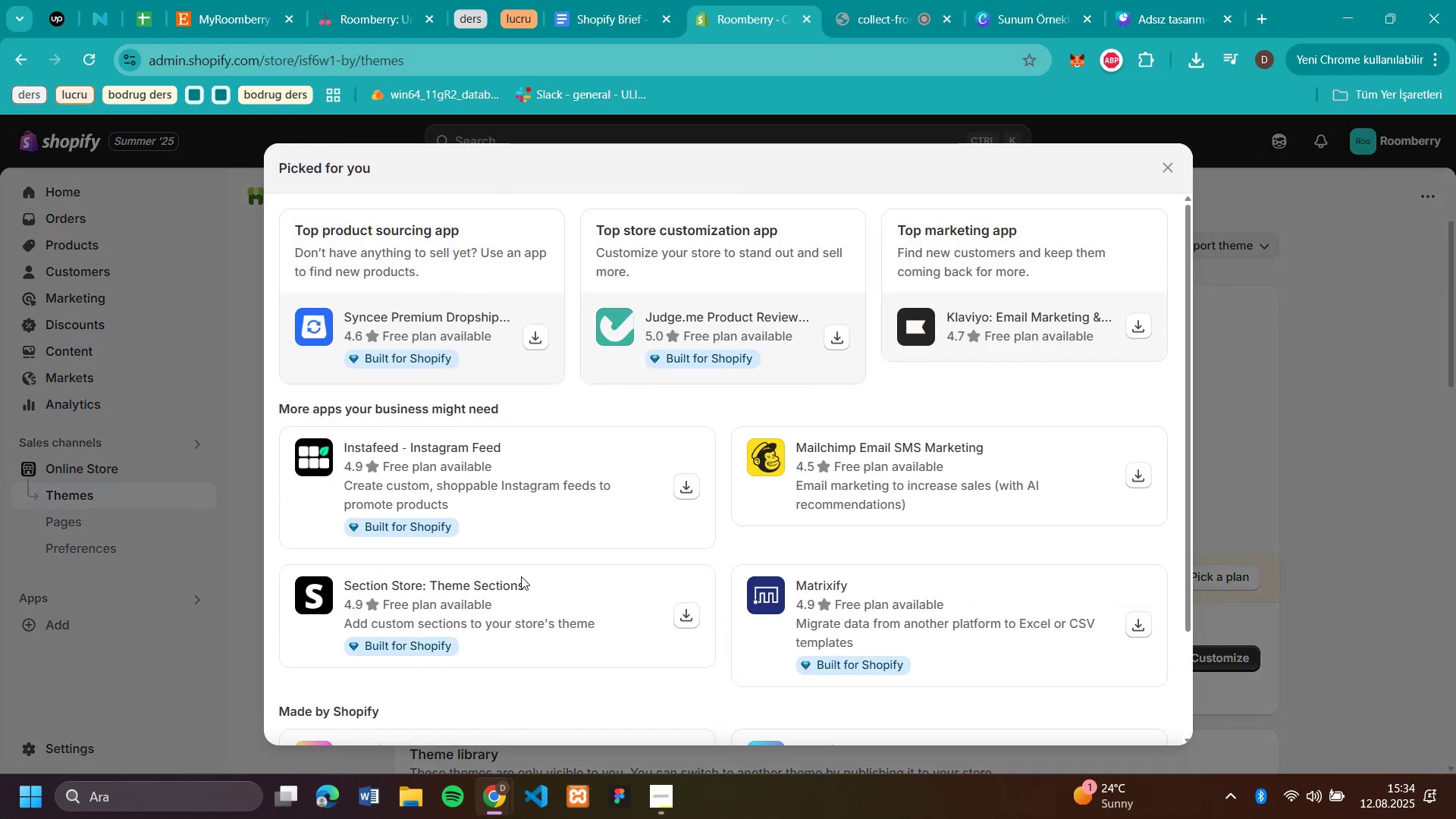 
scroll: coordinate [569, 454], scroll_direction: down, amount: 7.0
 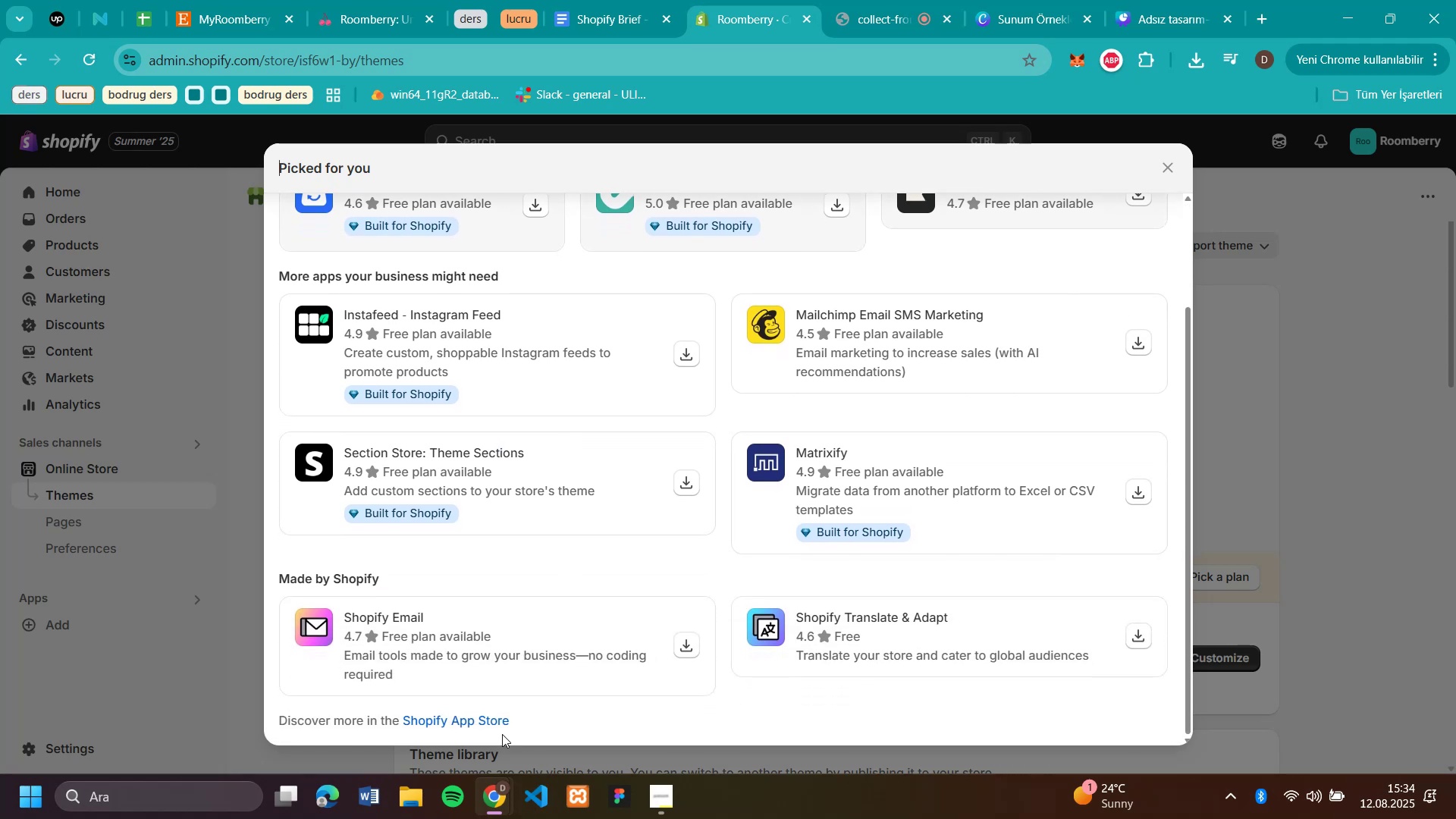 
left_click([483, 718])
 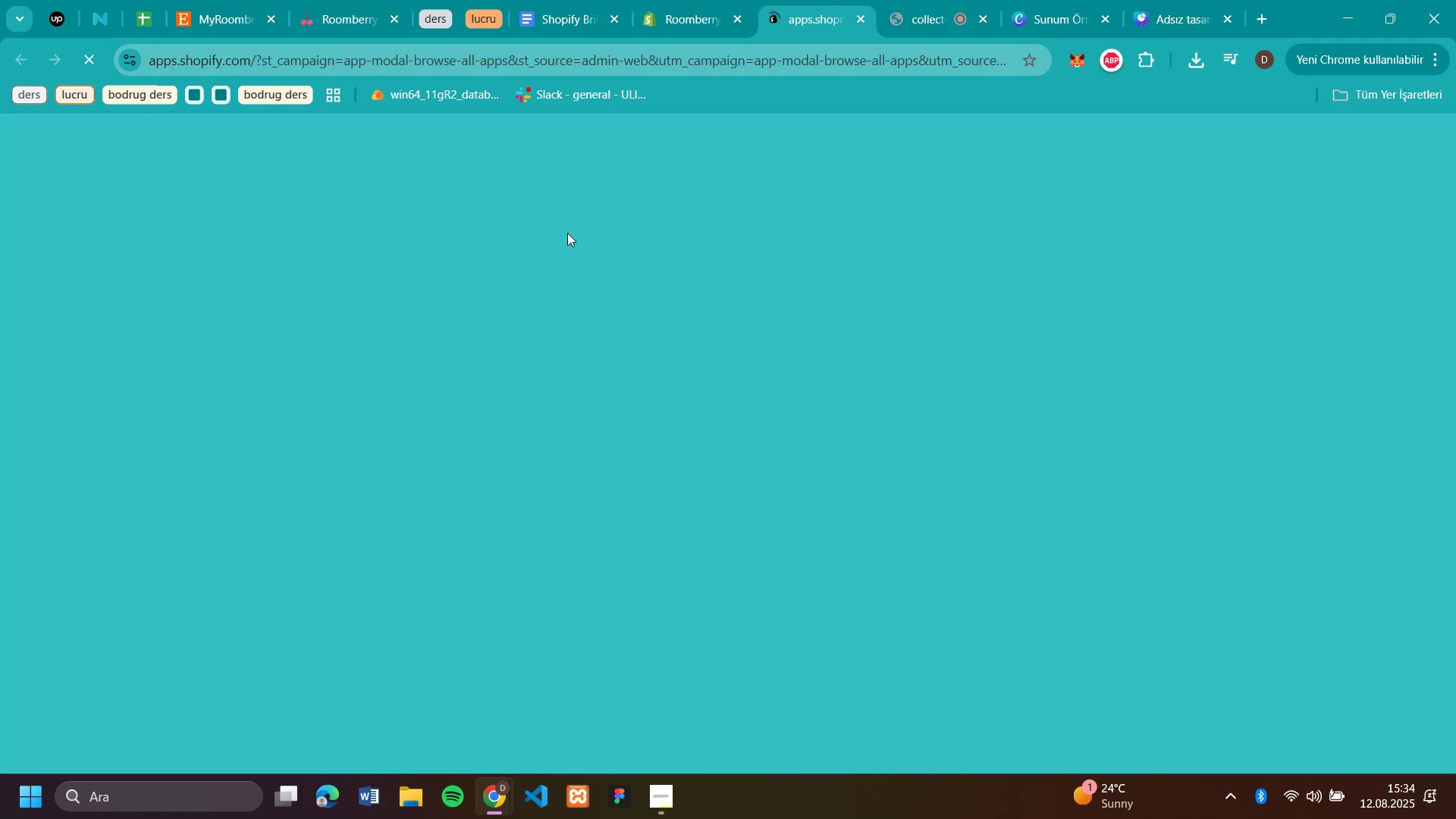 
wait(6.05)
 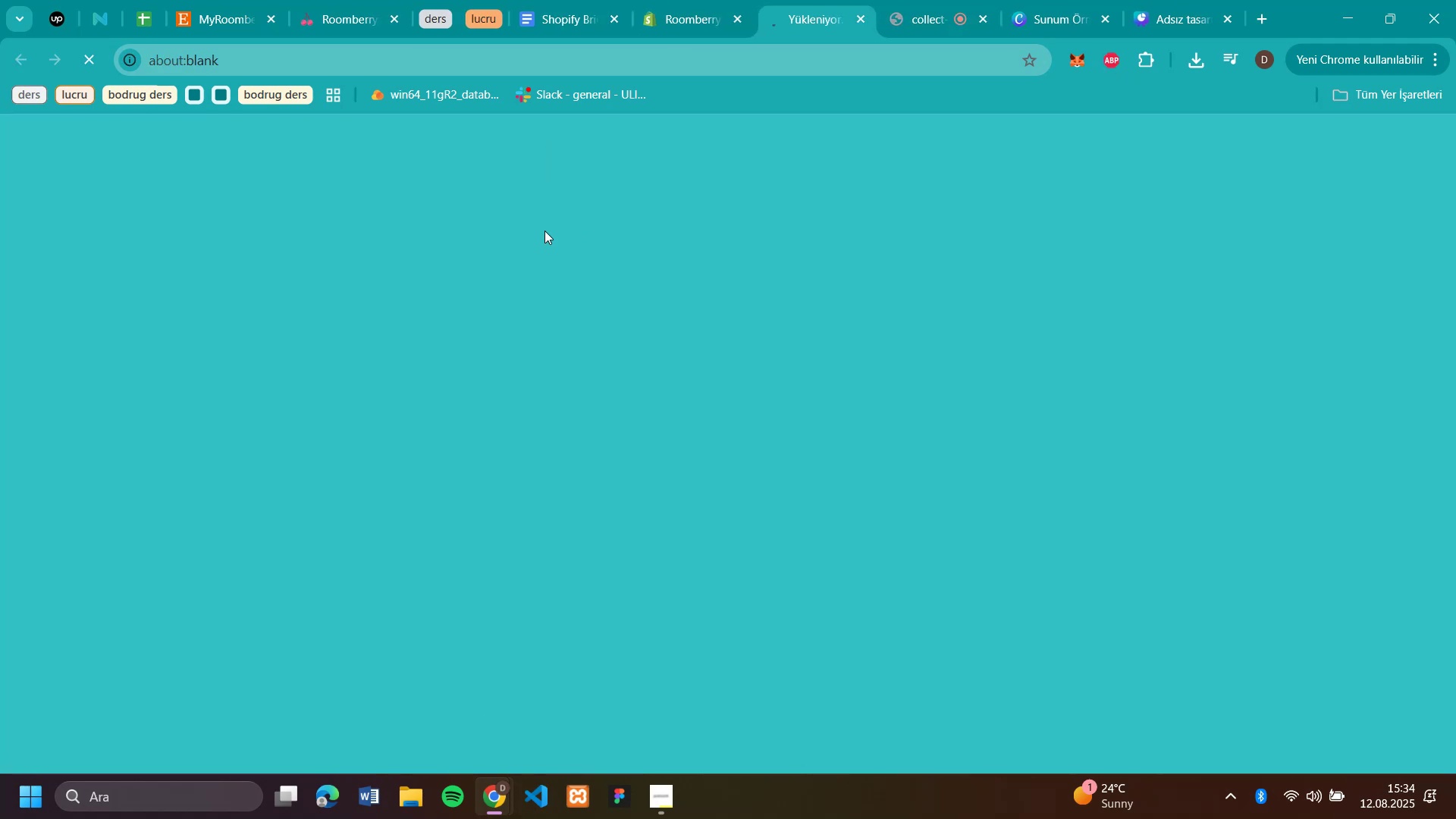 
left_click([589, 158])
 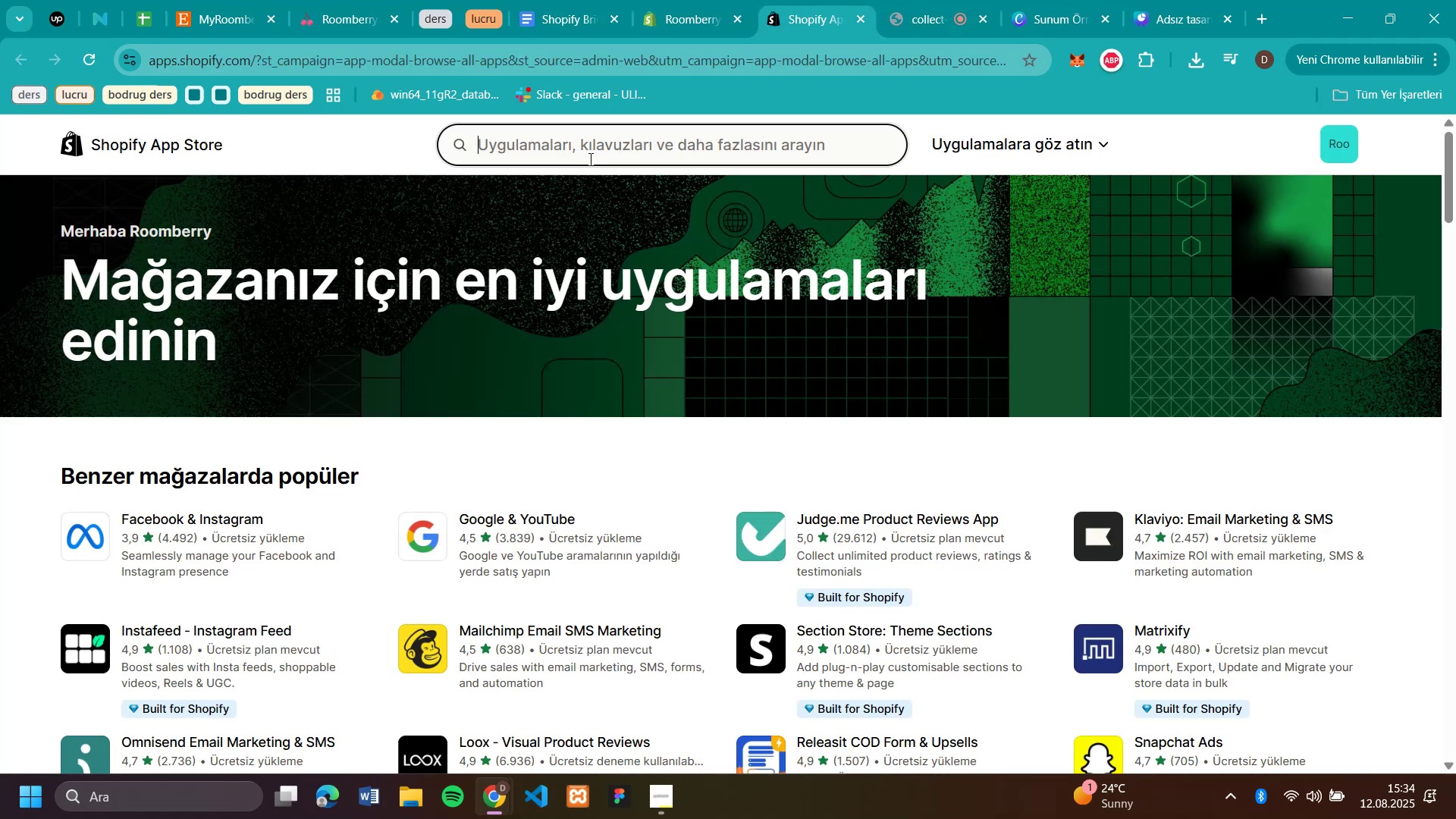 
type(test')
 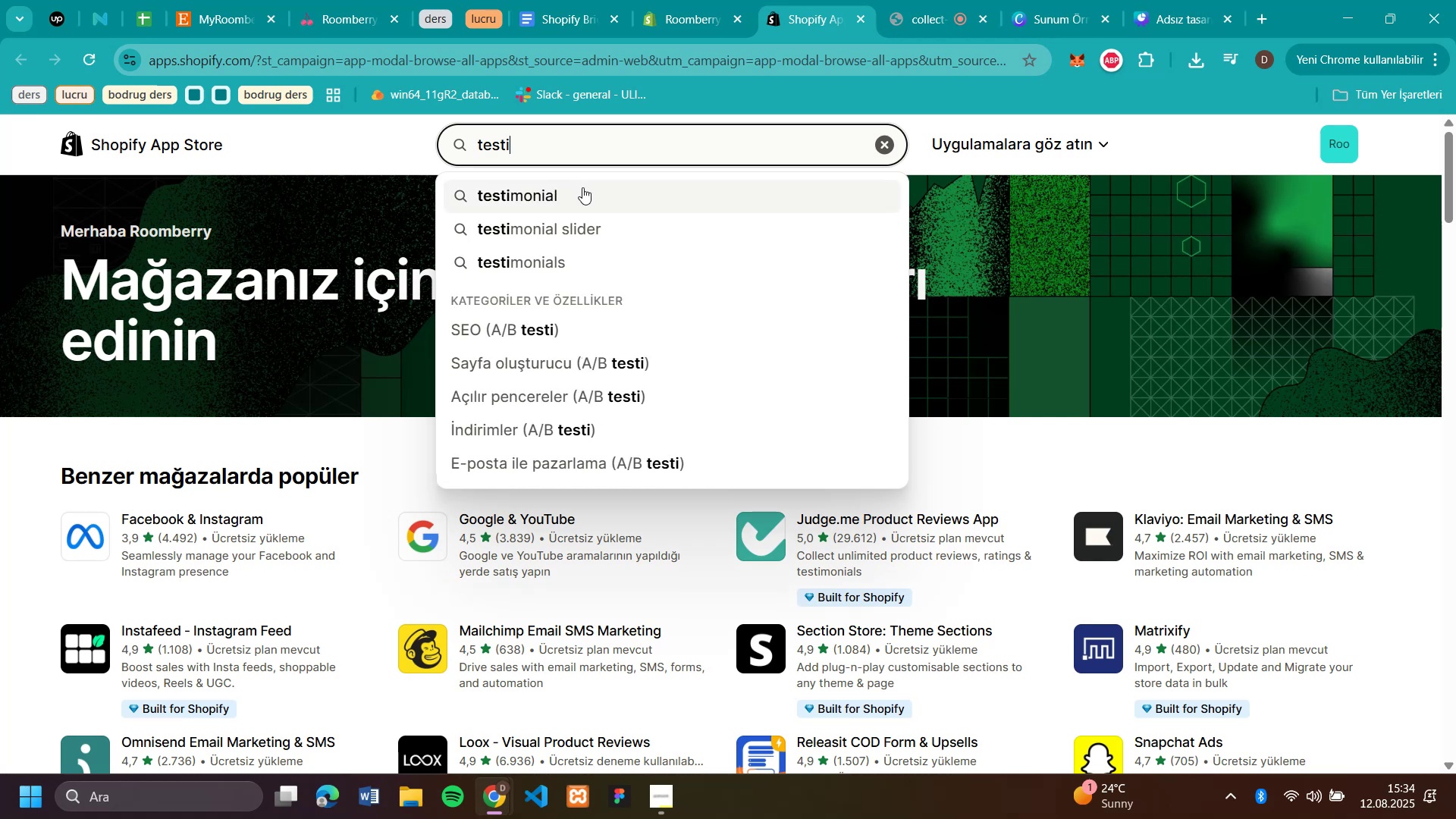 
left_click([582, 187])
 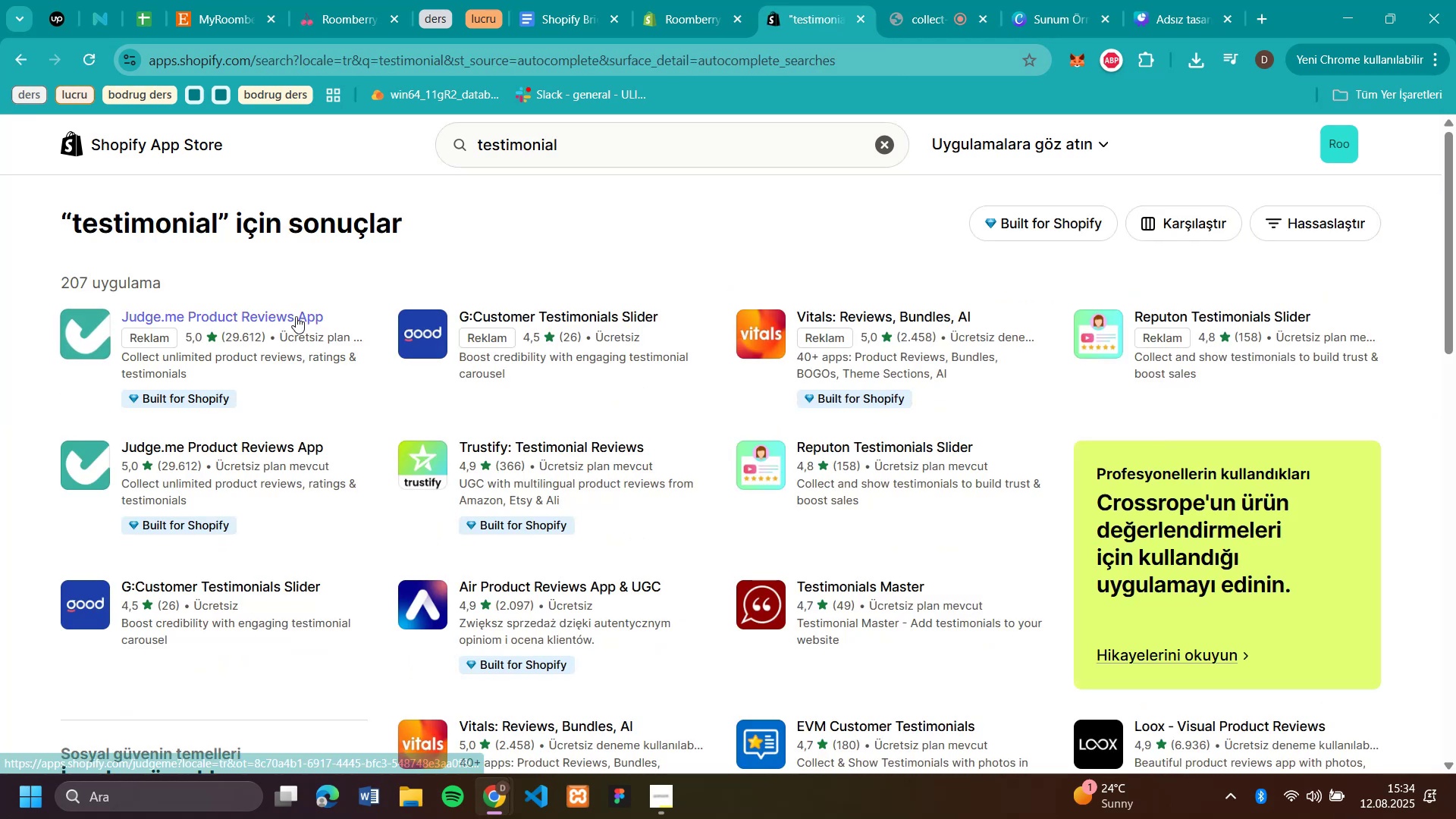 
wait(8.91)
 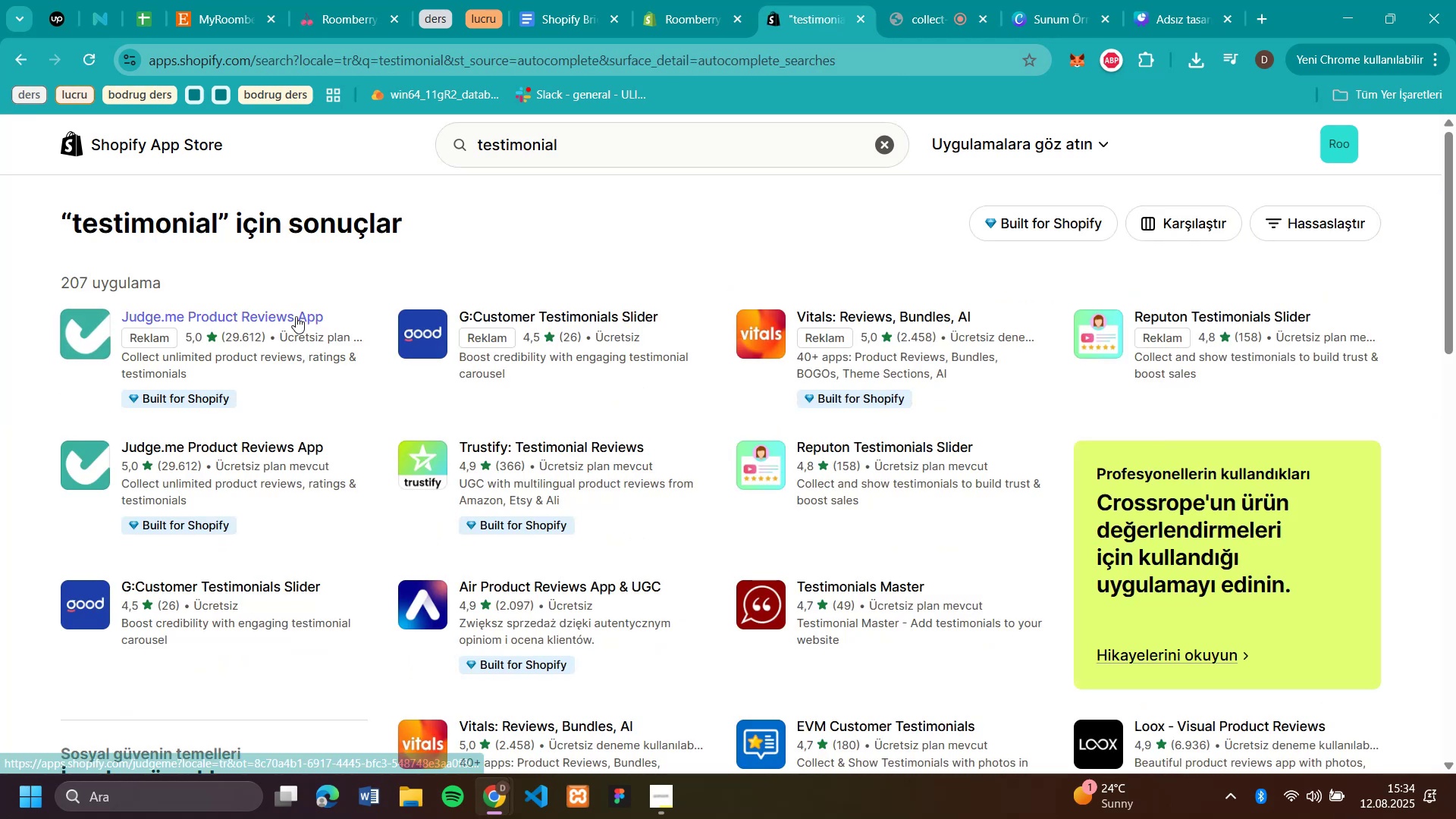 
left_click([296, 316])
 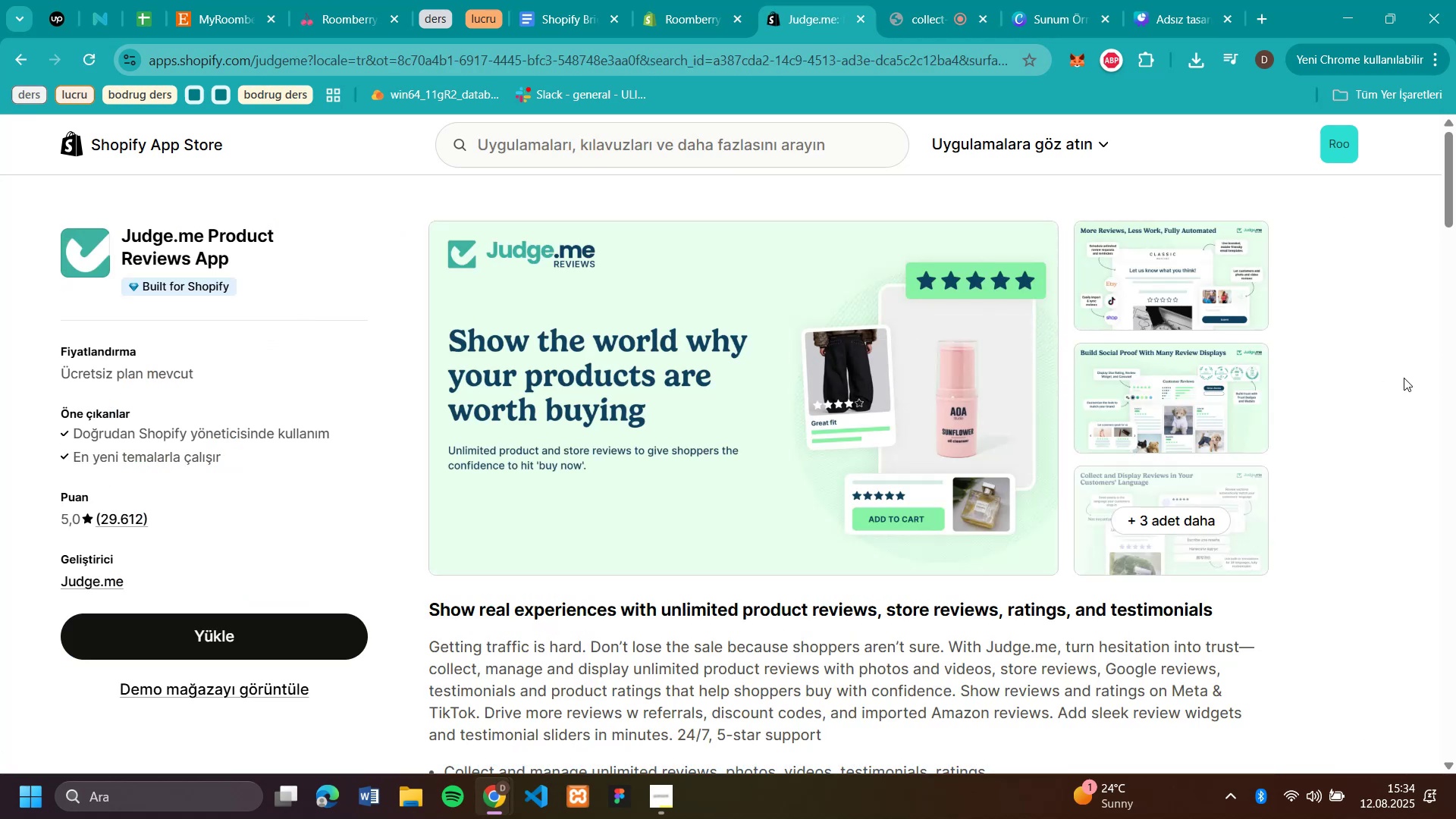 
scroll: coordinate [1404, 378], scroll_direction: down, amount: 3.0
 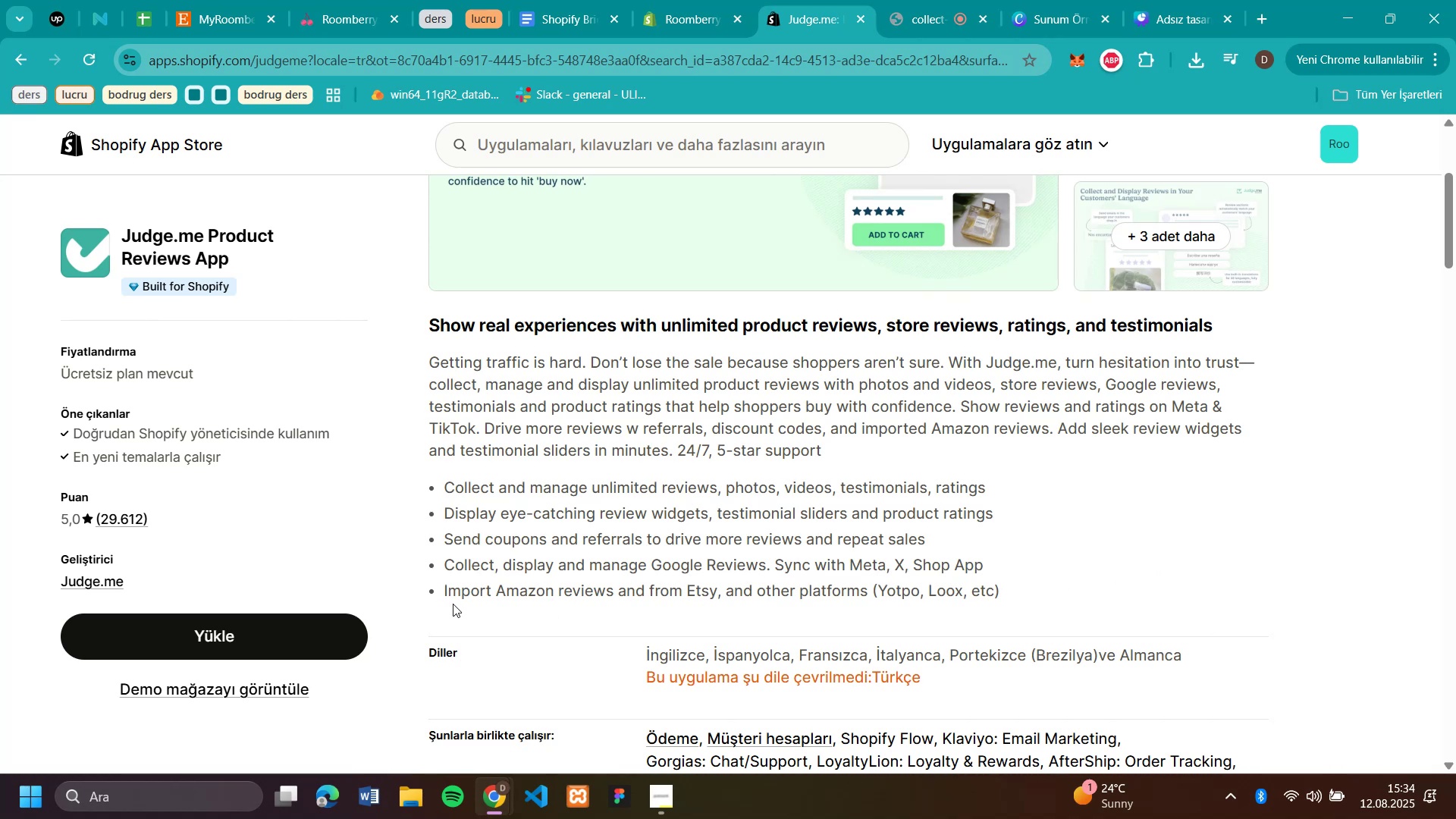 
wait(13.55)
 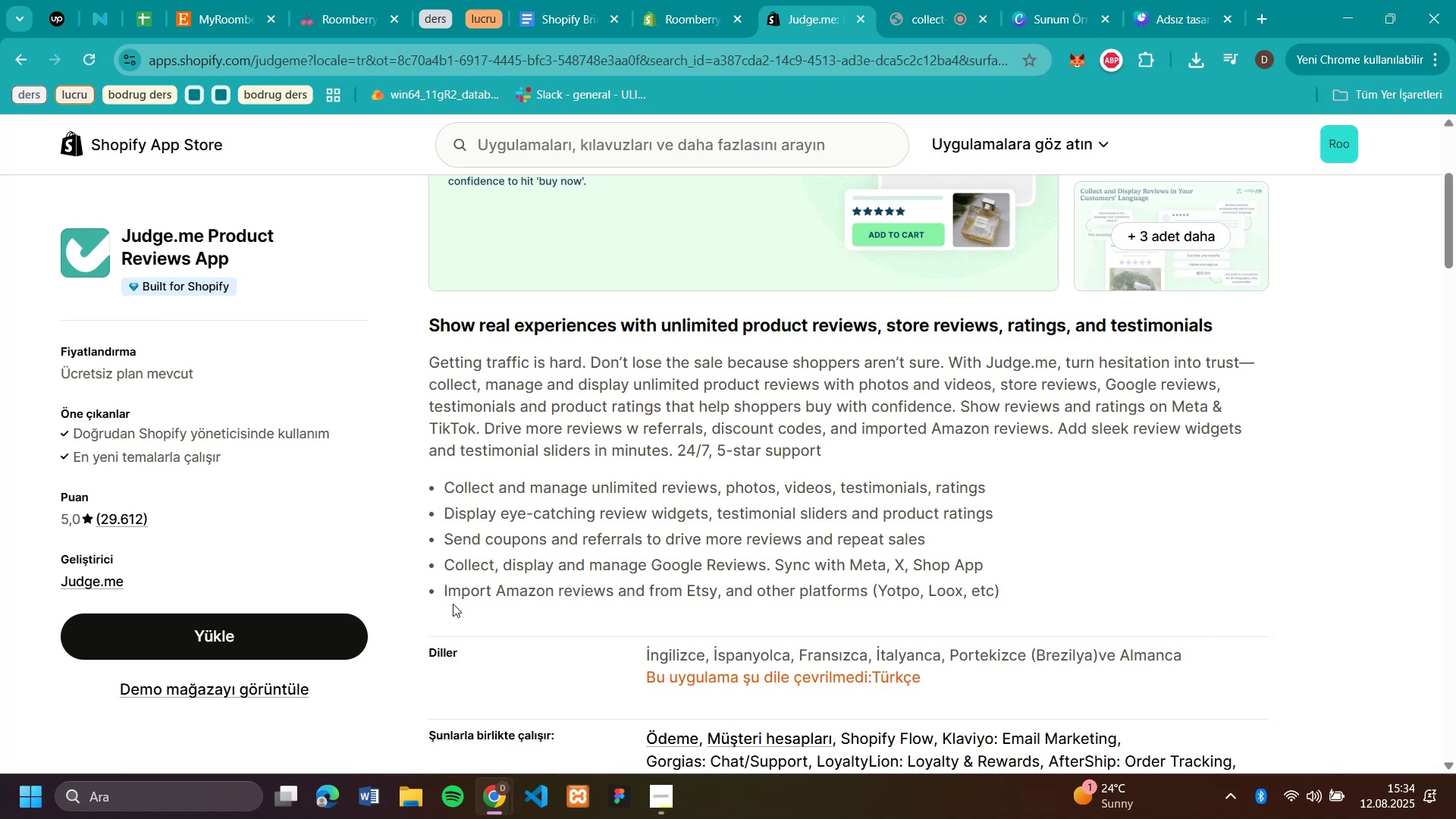 
scroll: coordinate [1166, 406], scroll_direction: up, amount: 8.0
 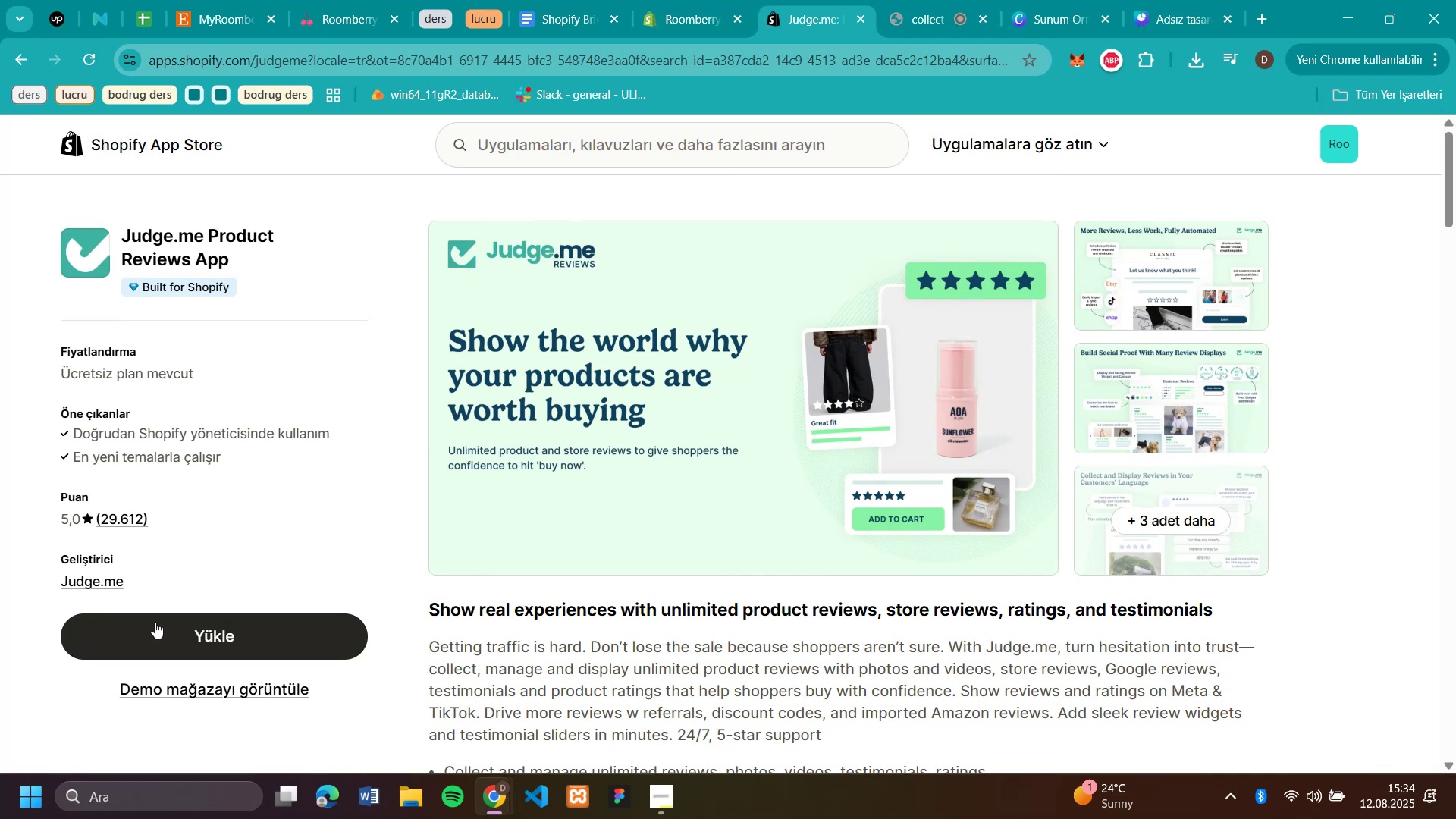 
left_click([161, 628])
 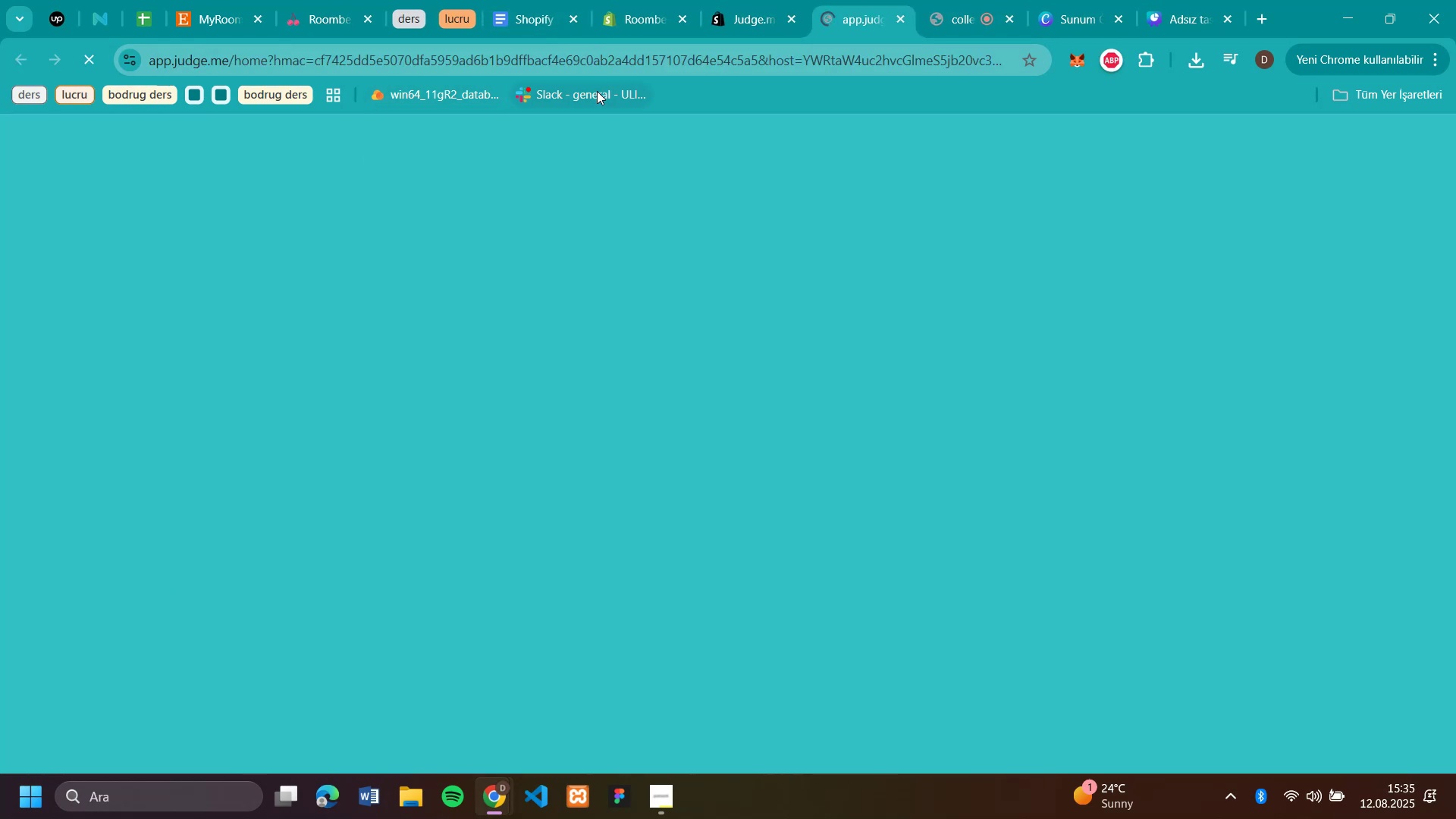 
wait(8.38)
 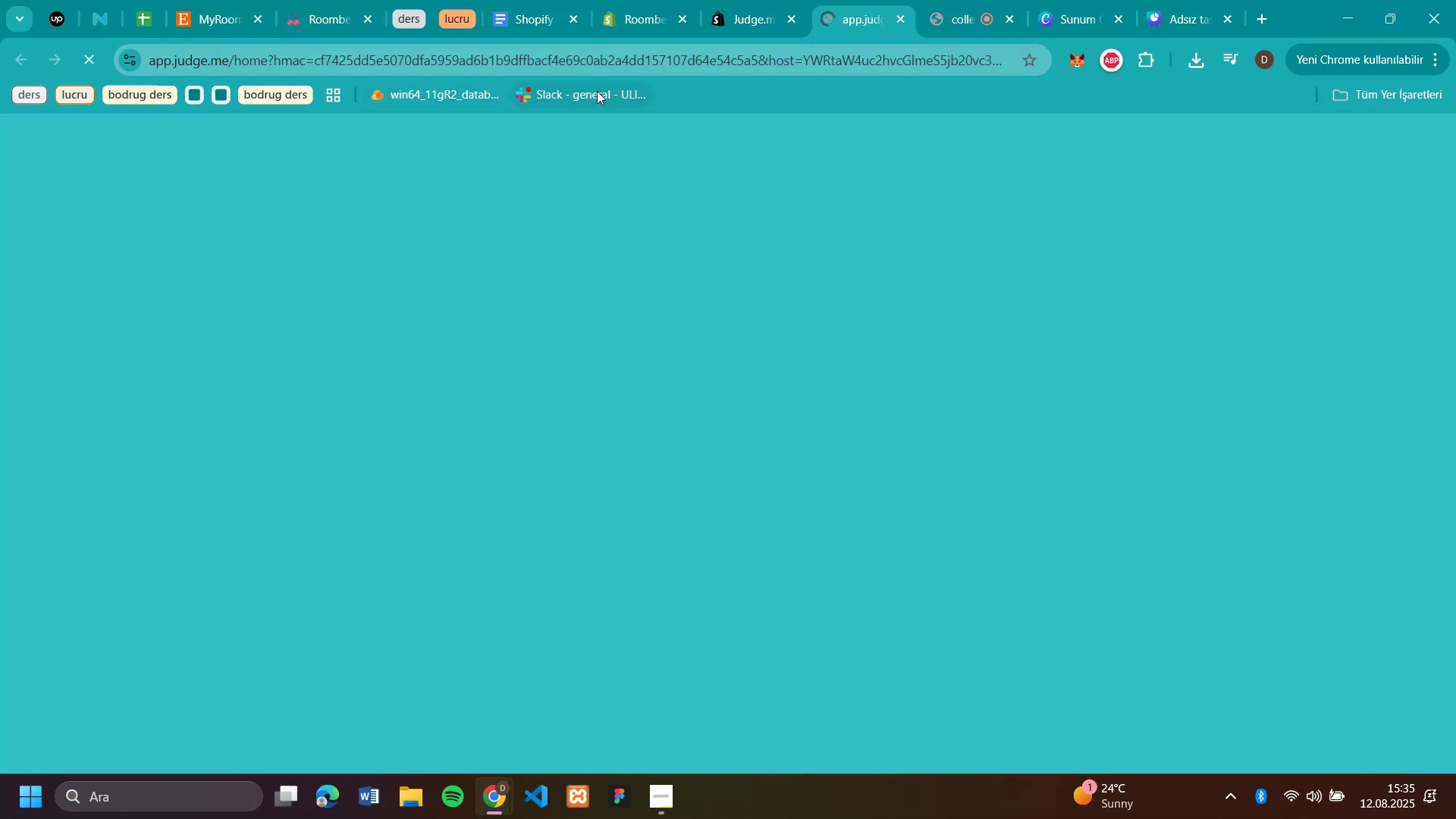 
left_click([1096, 552])
 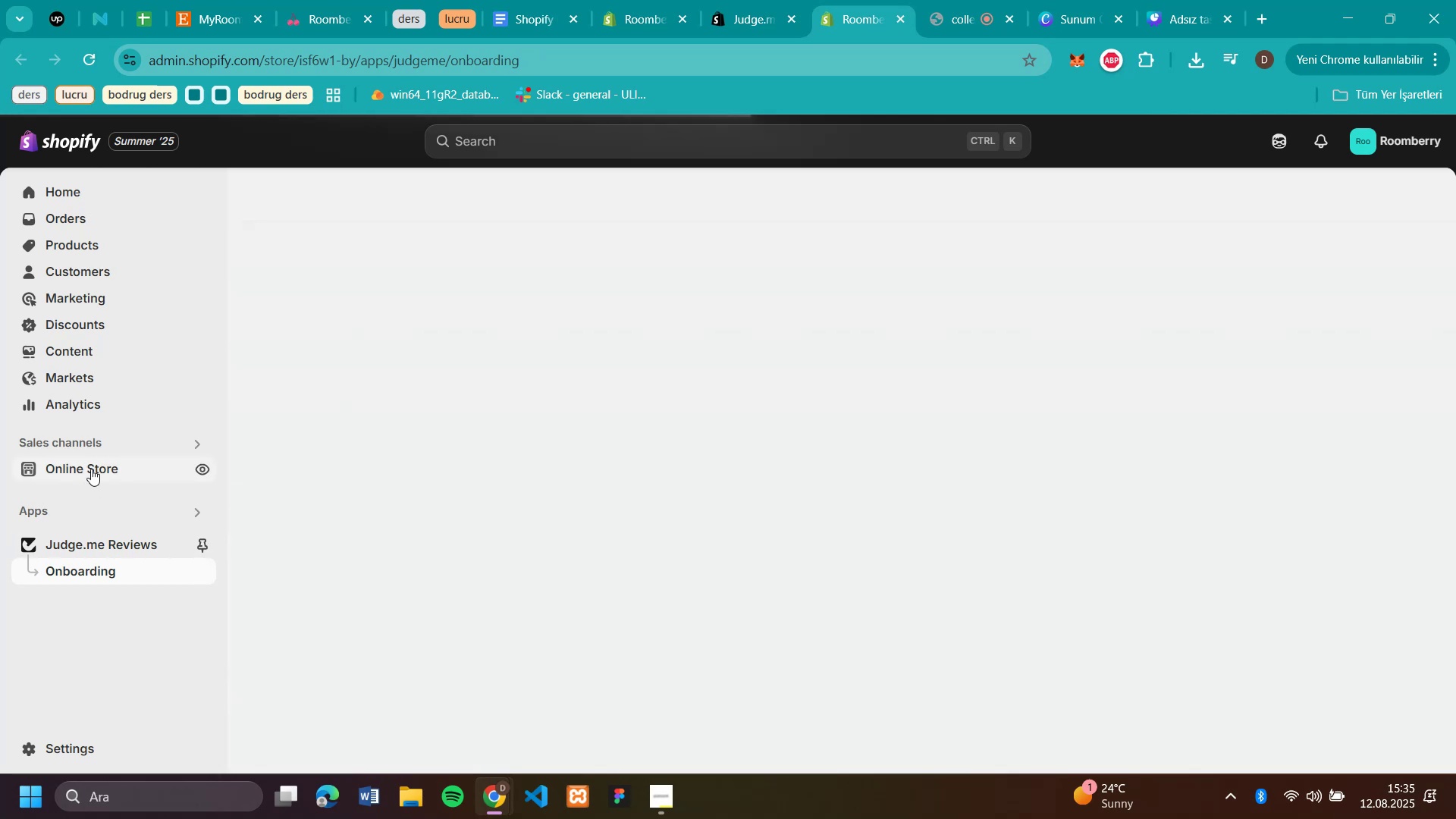 
wait(13.57)
 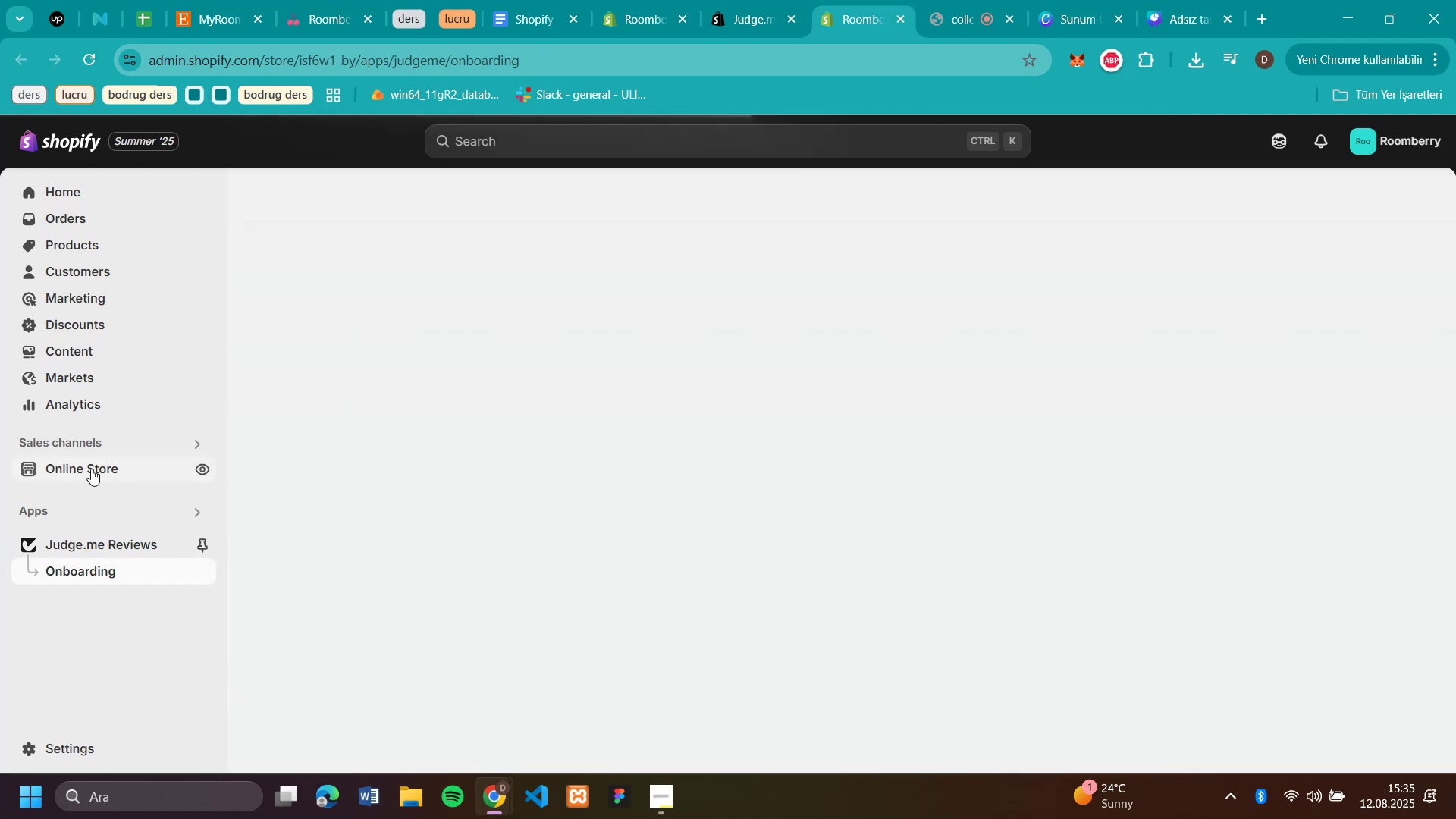 
left_click([1011, 514])
 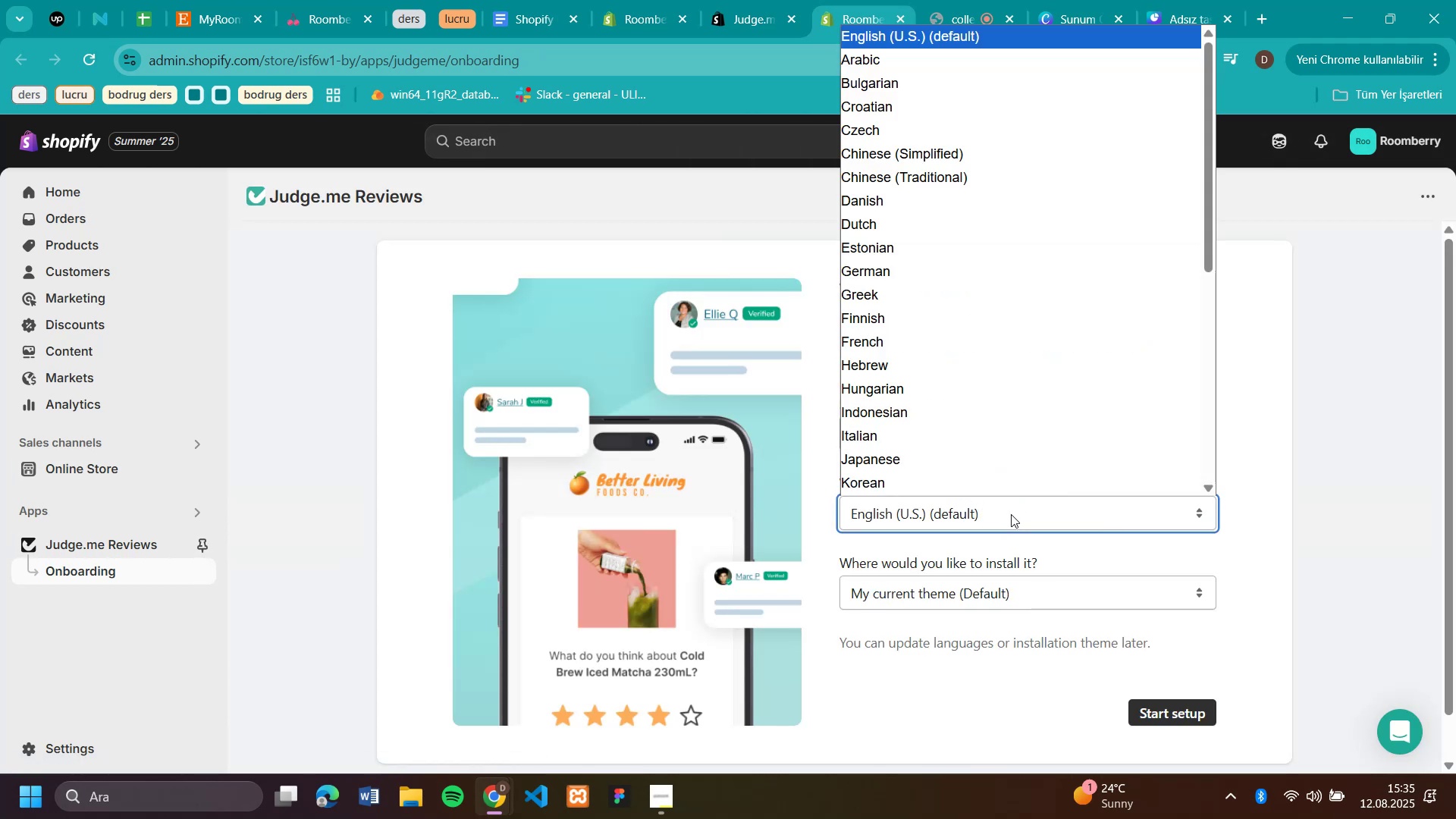 
left_click([1011, 514])
 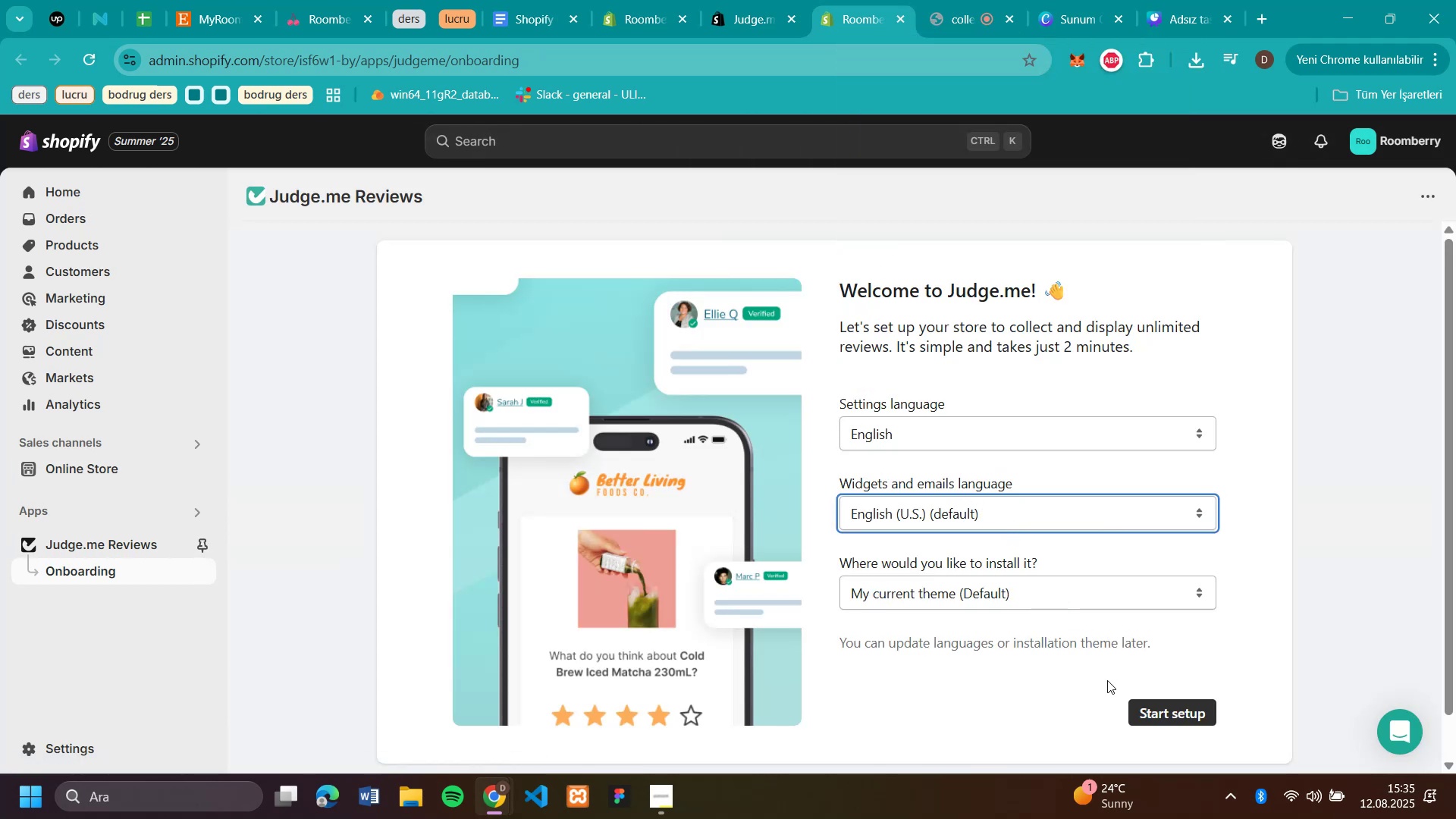 
left_click([1145, 712])
 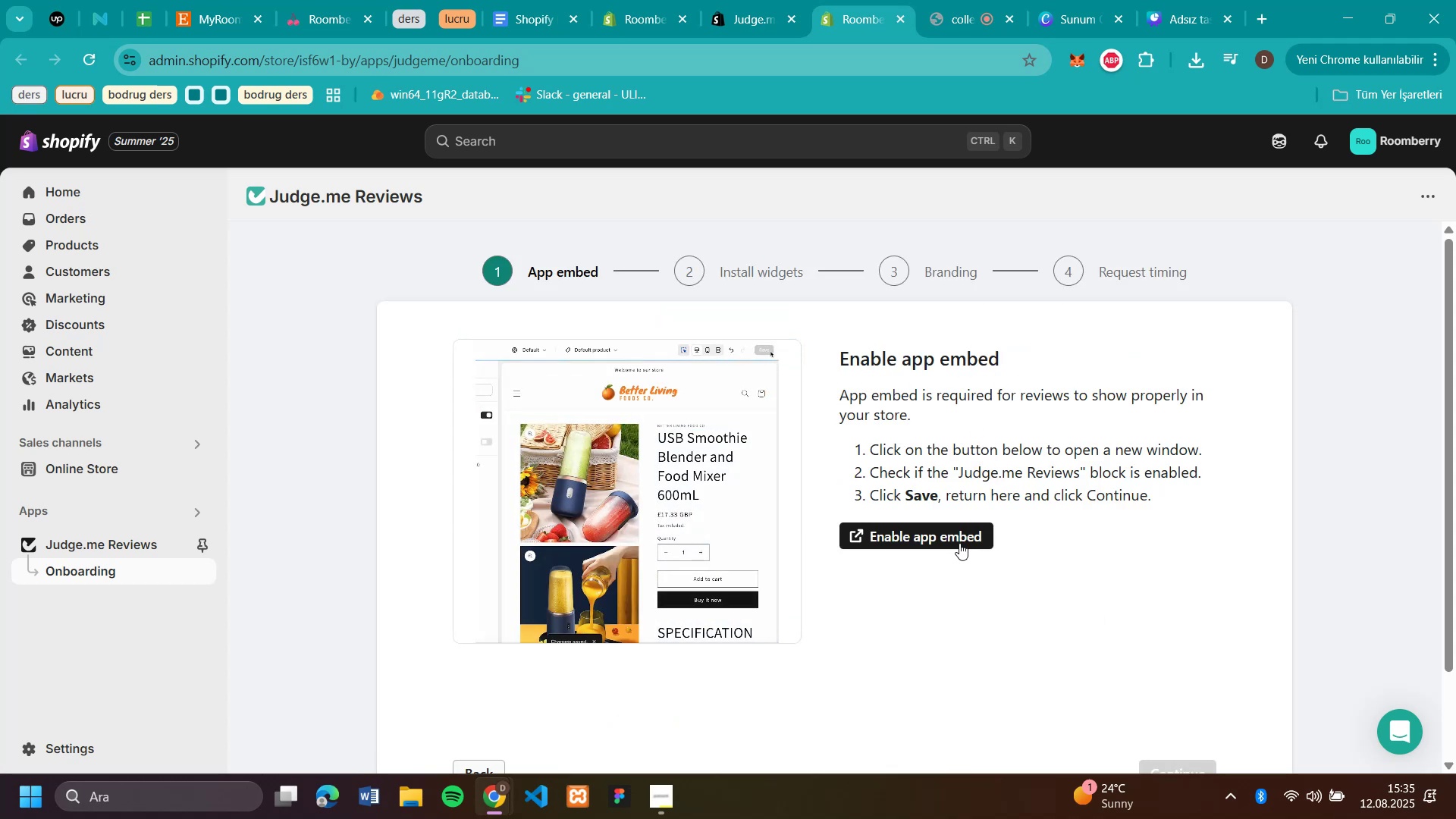 
wait(11.9)
 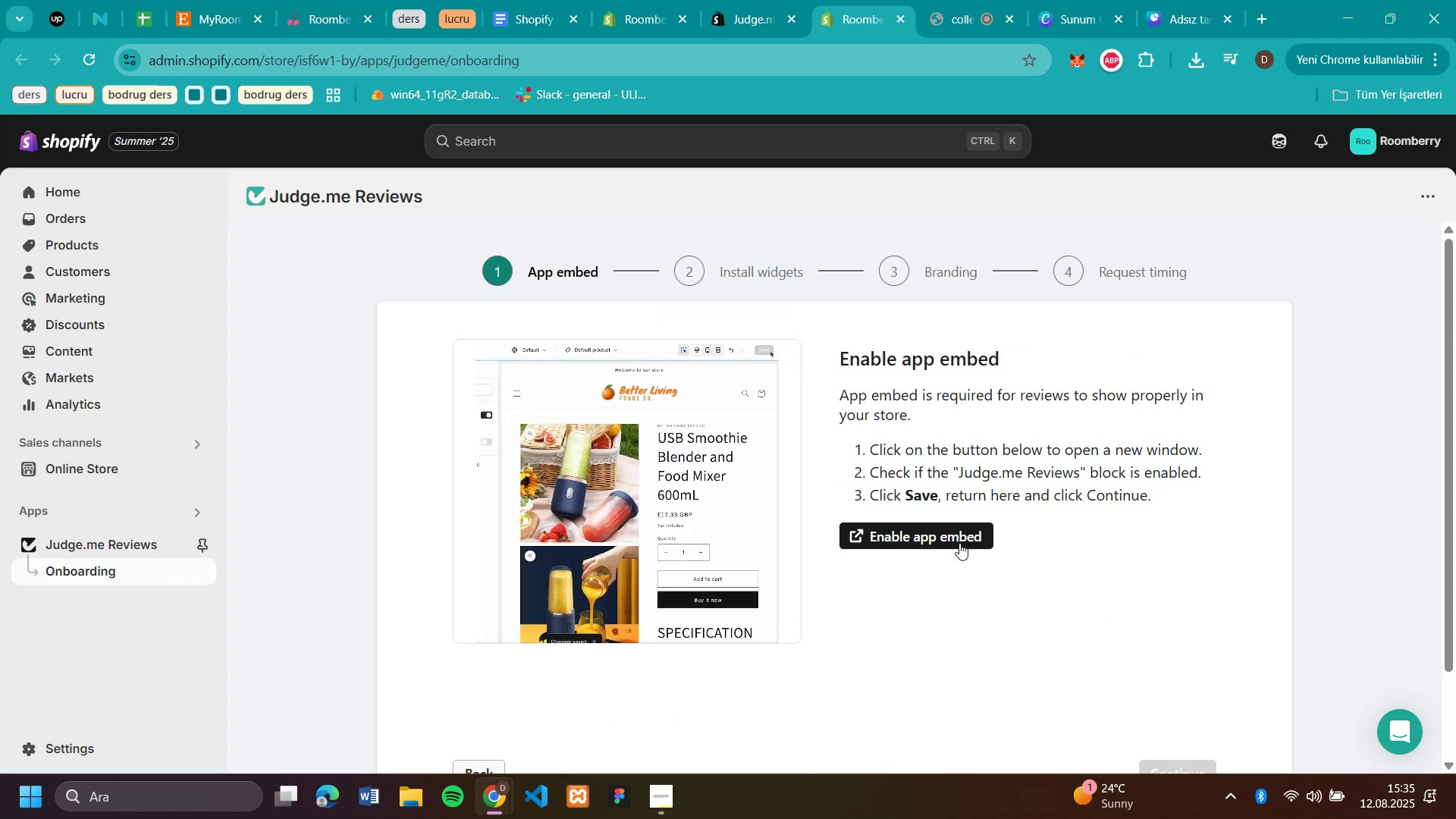 
left_click([960, 535])
 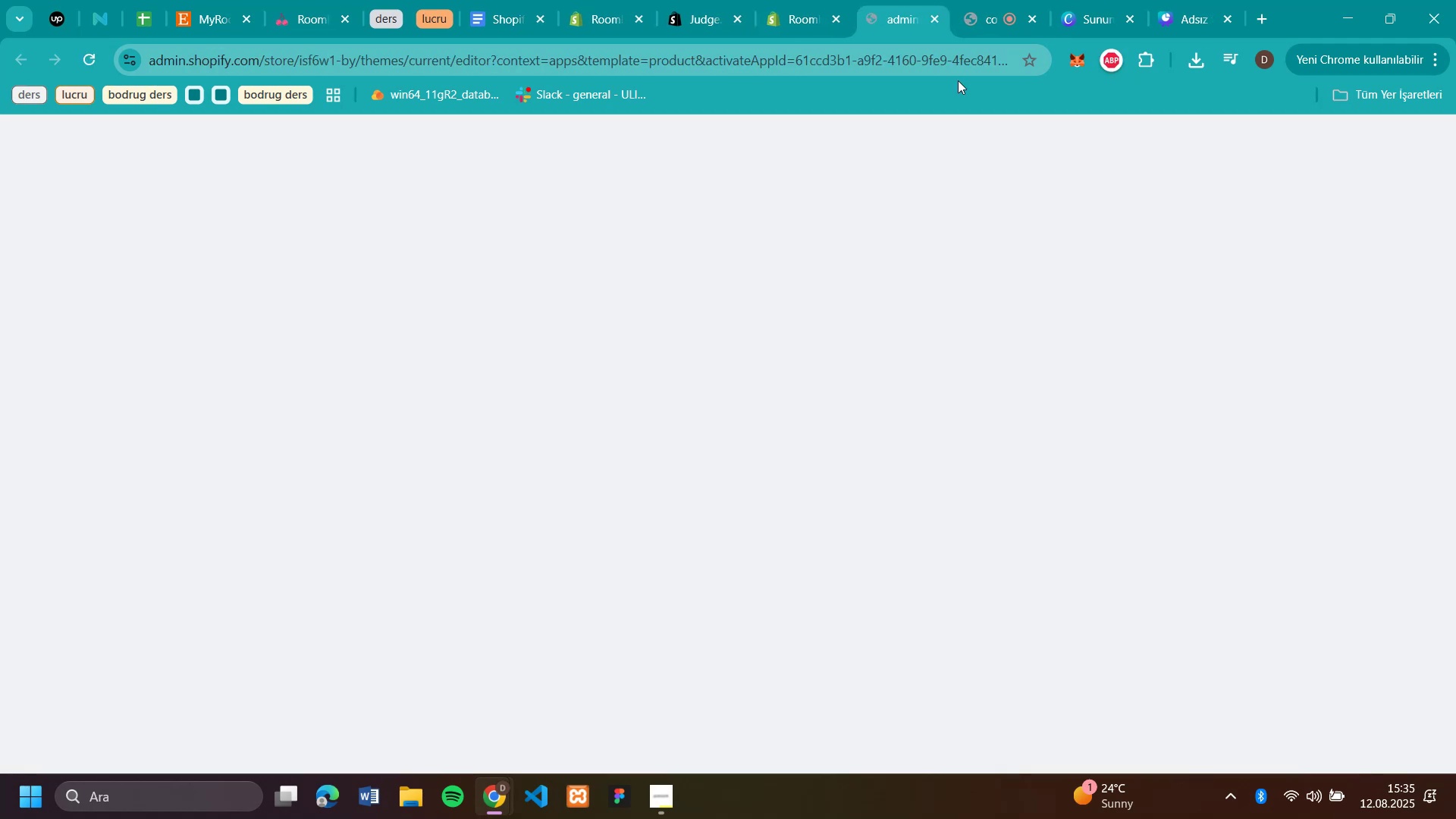 
mouse_move([872, 25])
 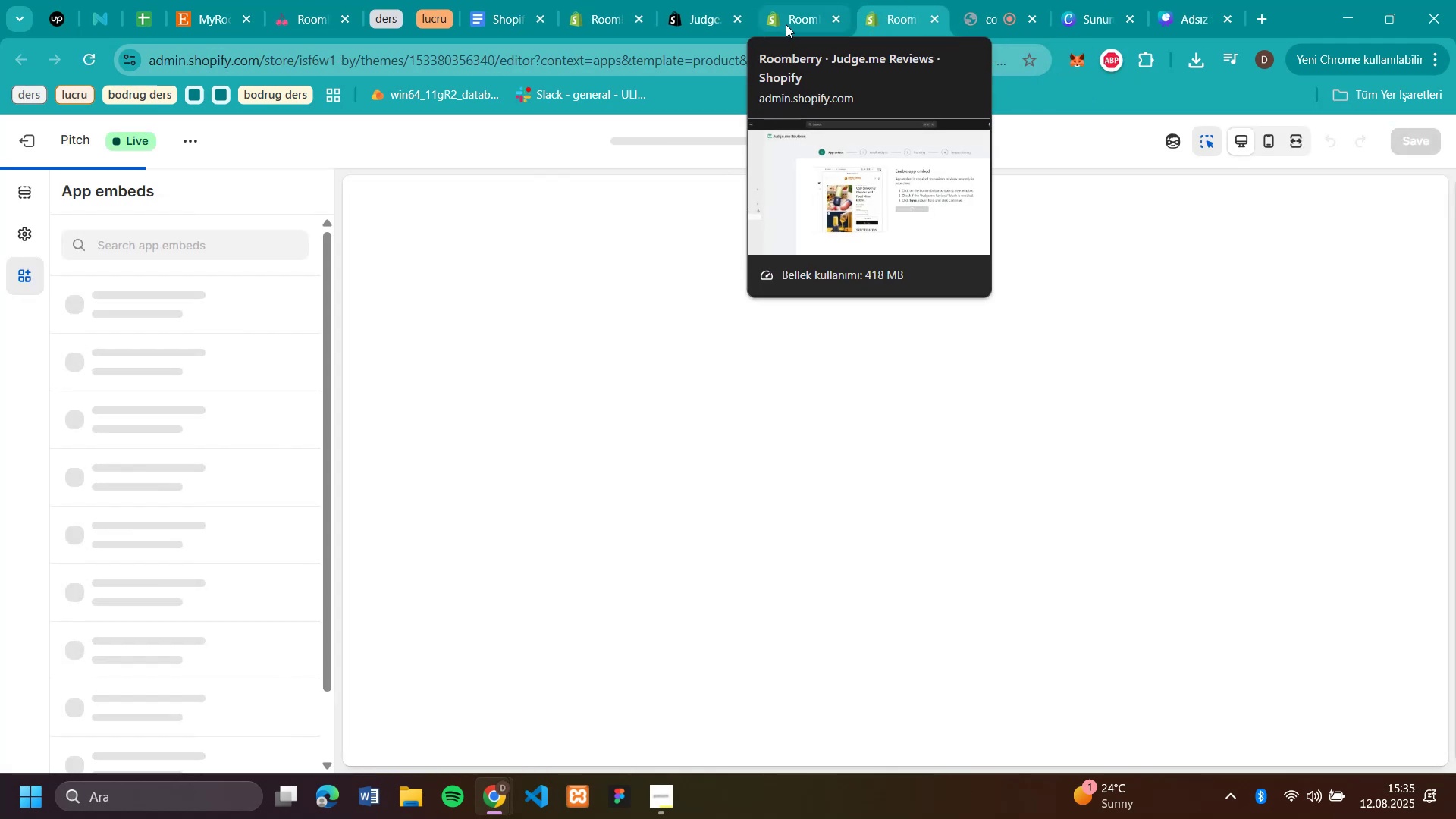 
left_click([786, 24])
 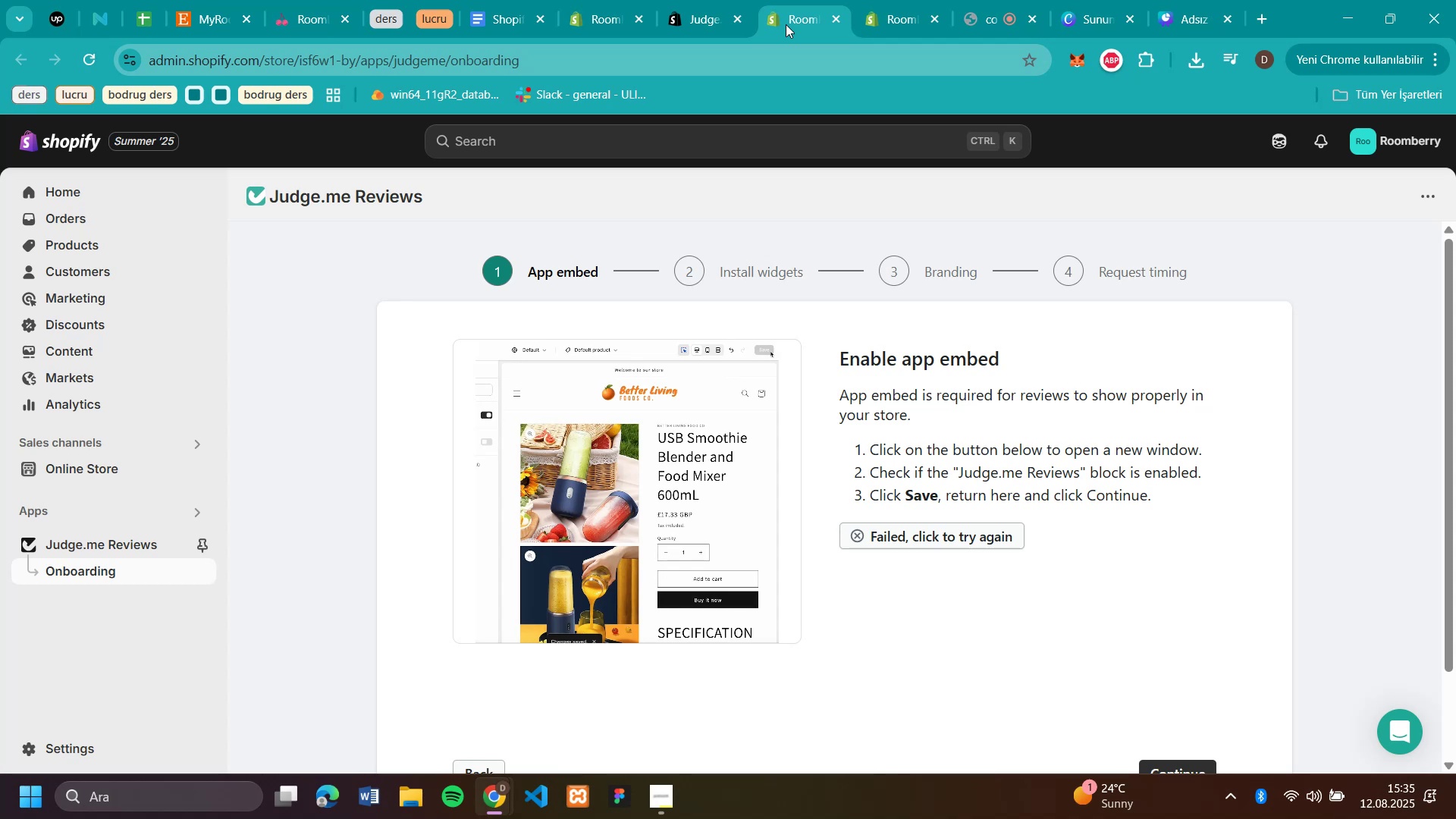 
left_click([875, 20])
 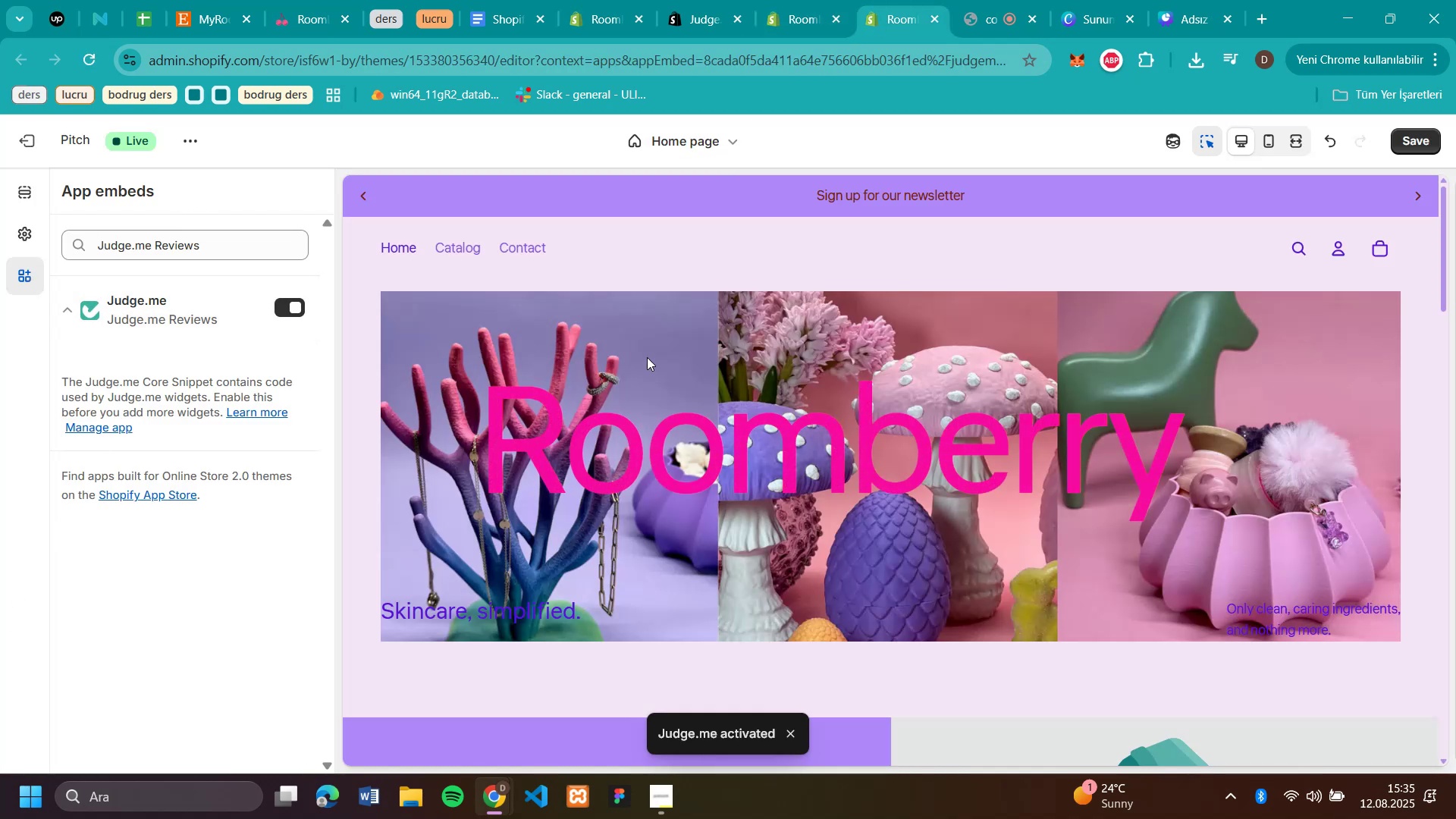 
scroll: coordinate [566, 345], scroll_direction: down, amount: 19.0
 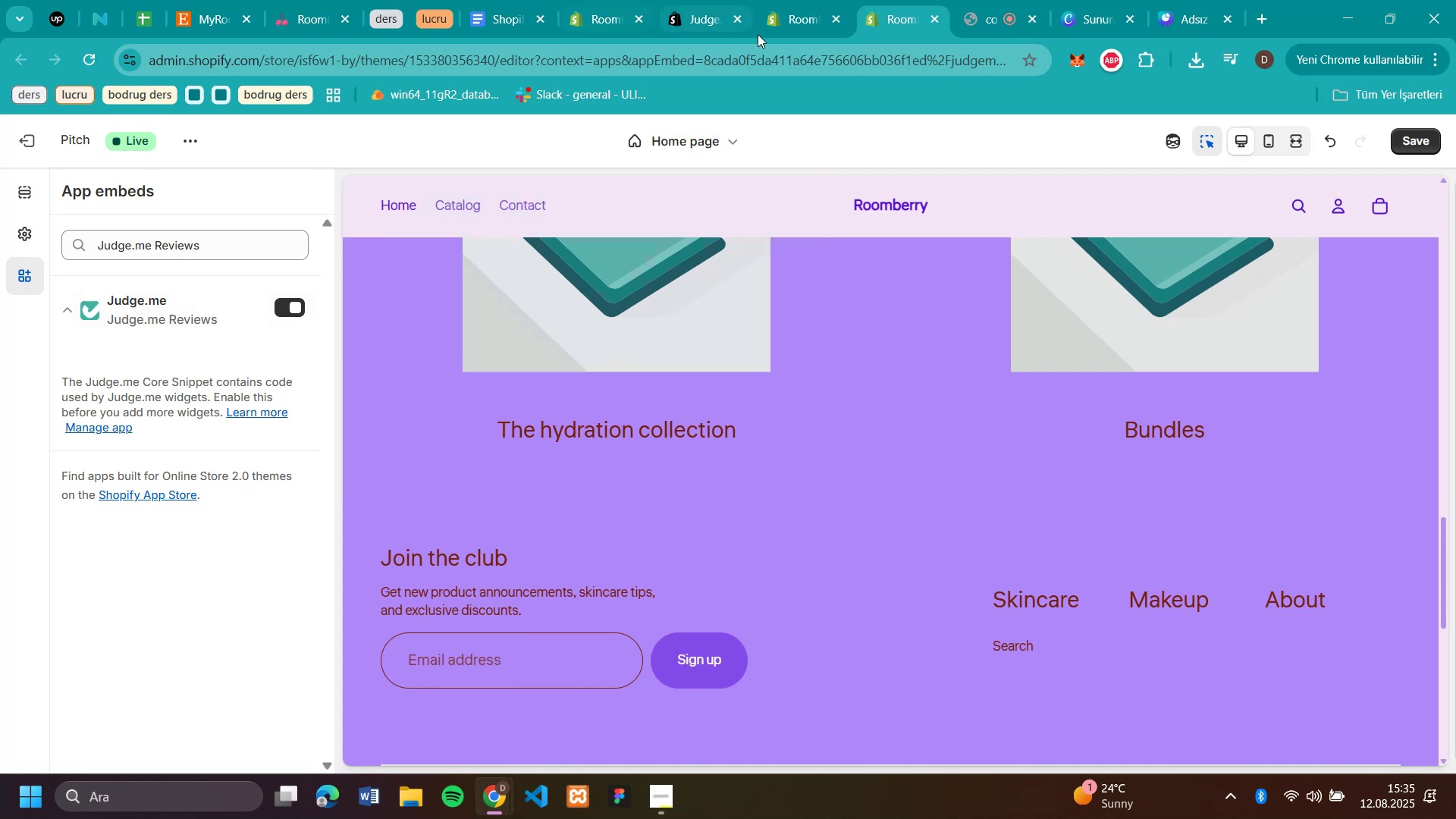 
left_click([799, 11])
 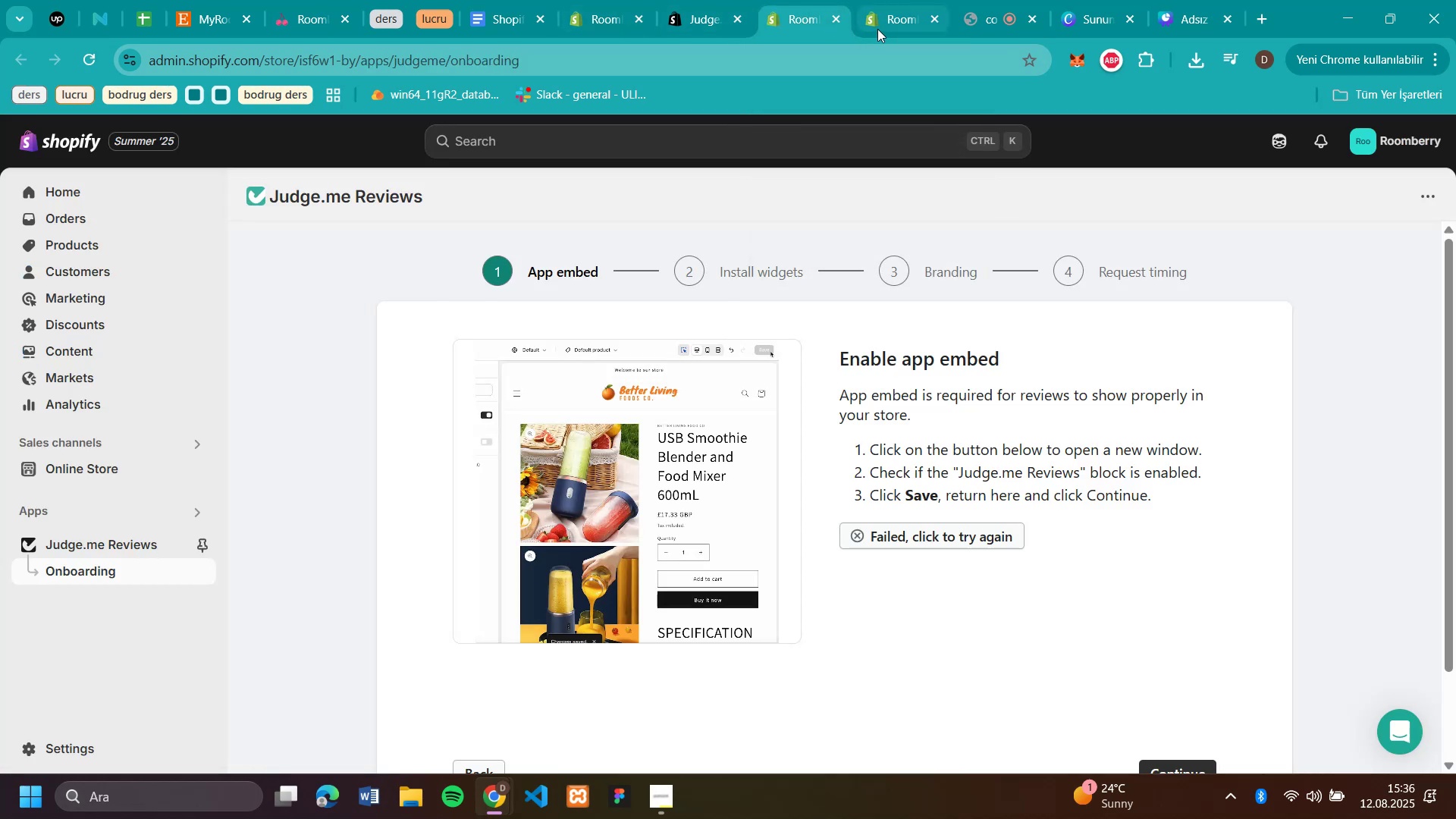 
left_click([1412, 148])
 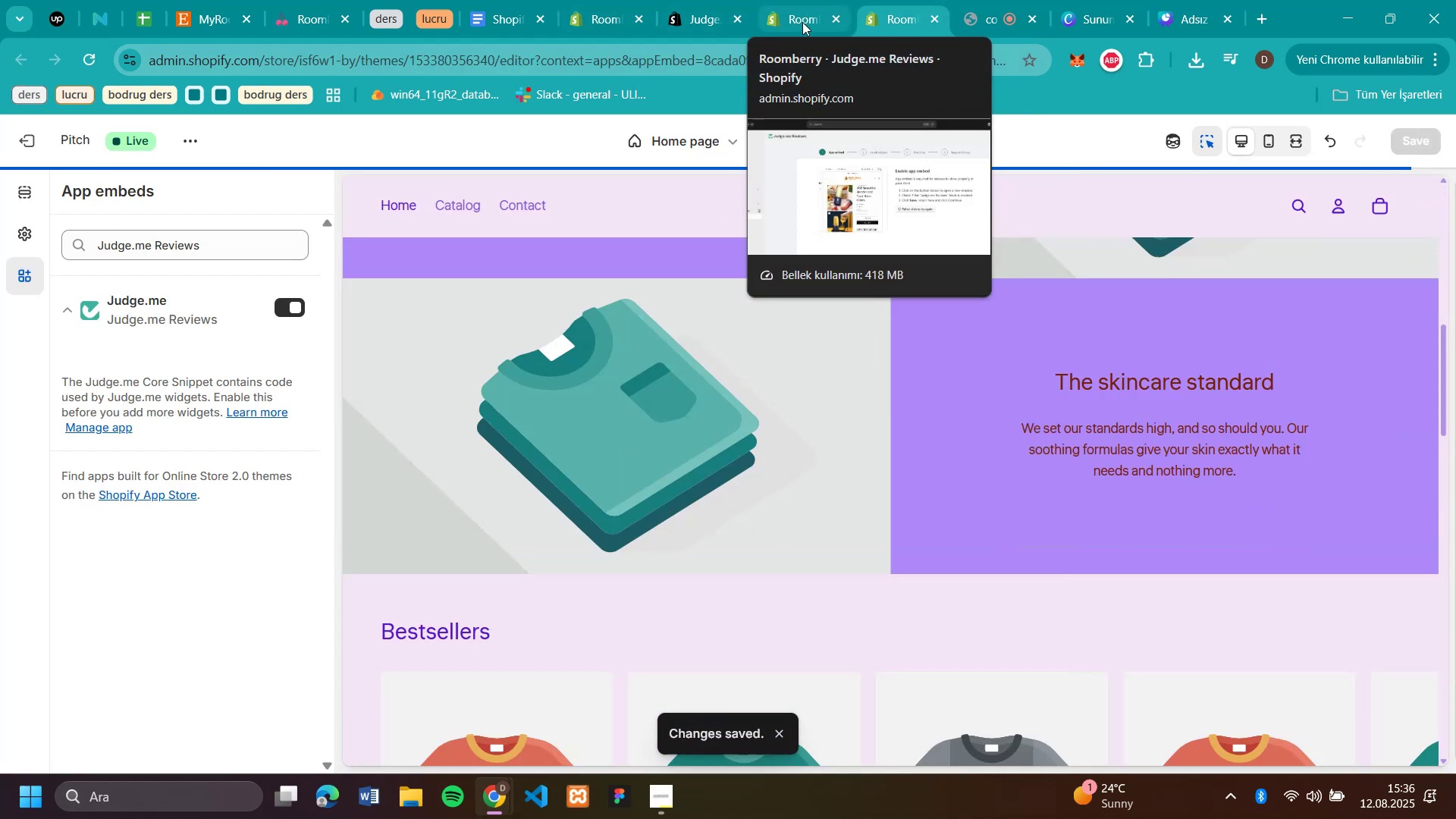 
wait(5.02)
 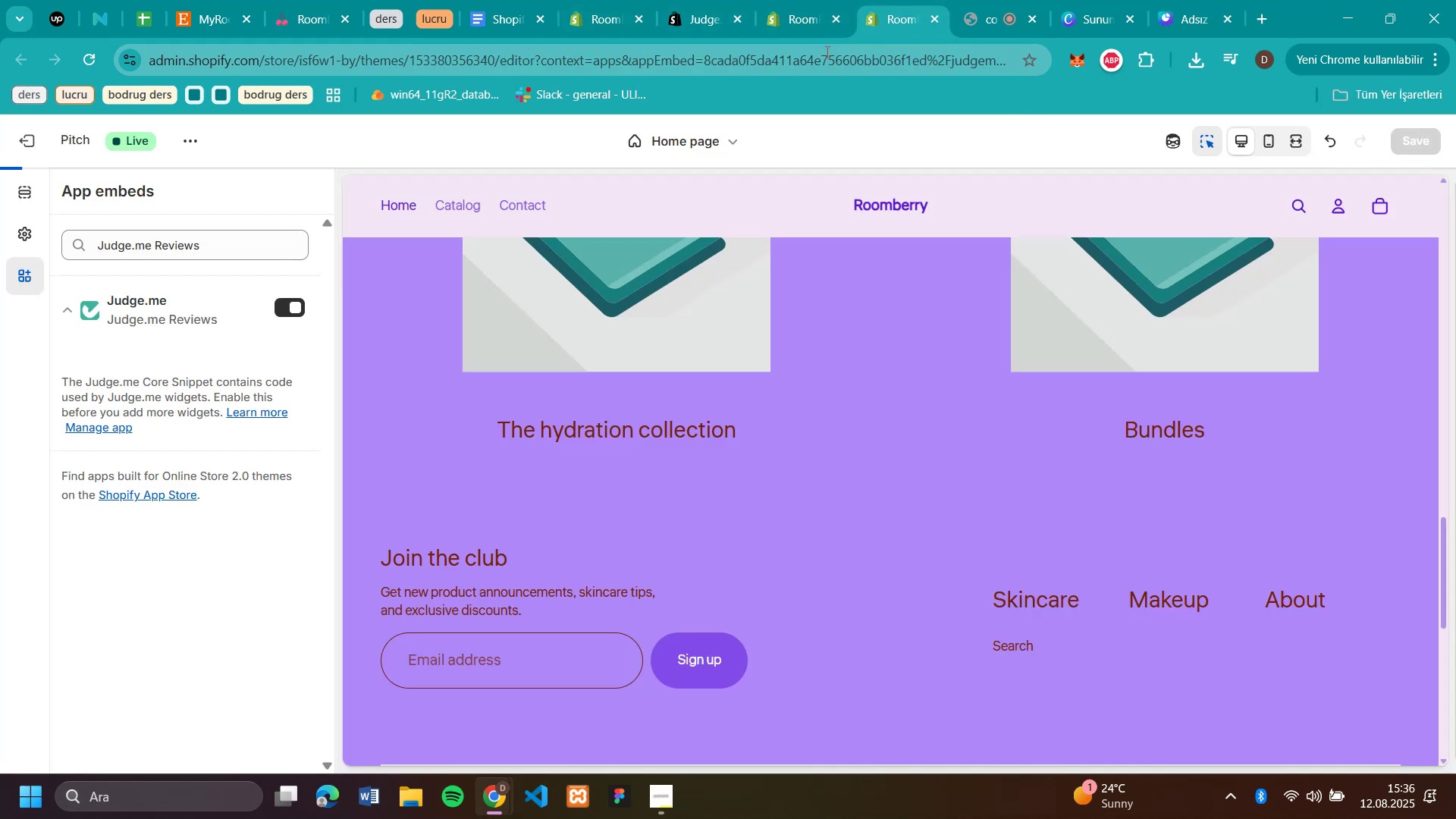 
left_click([802, 22])
 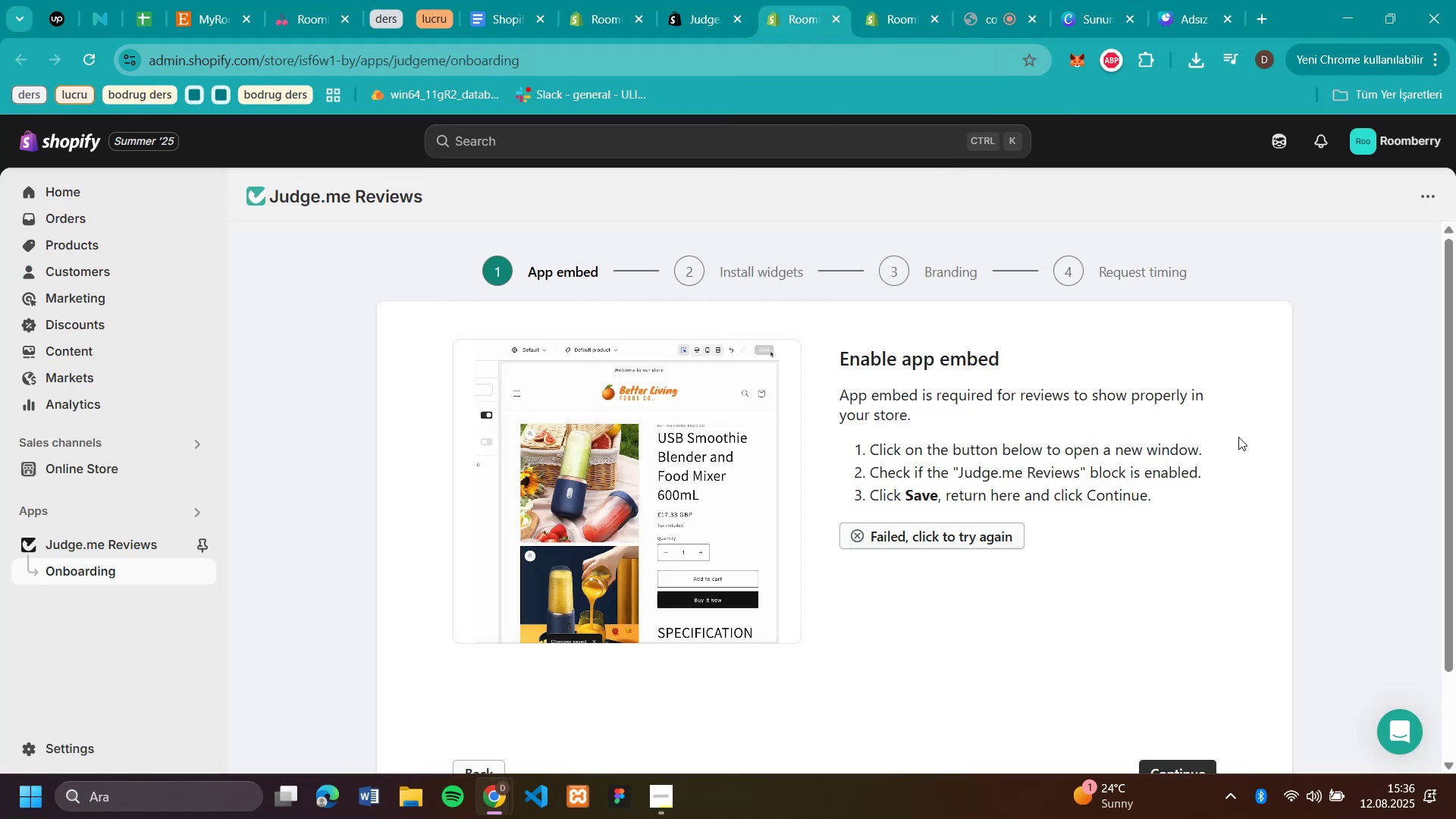 
scroll: coordinate [1238, 437], scroll_direction: down, amount: 4.0
 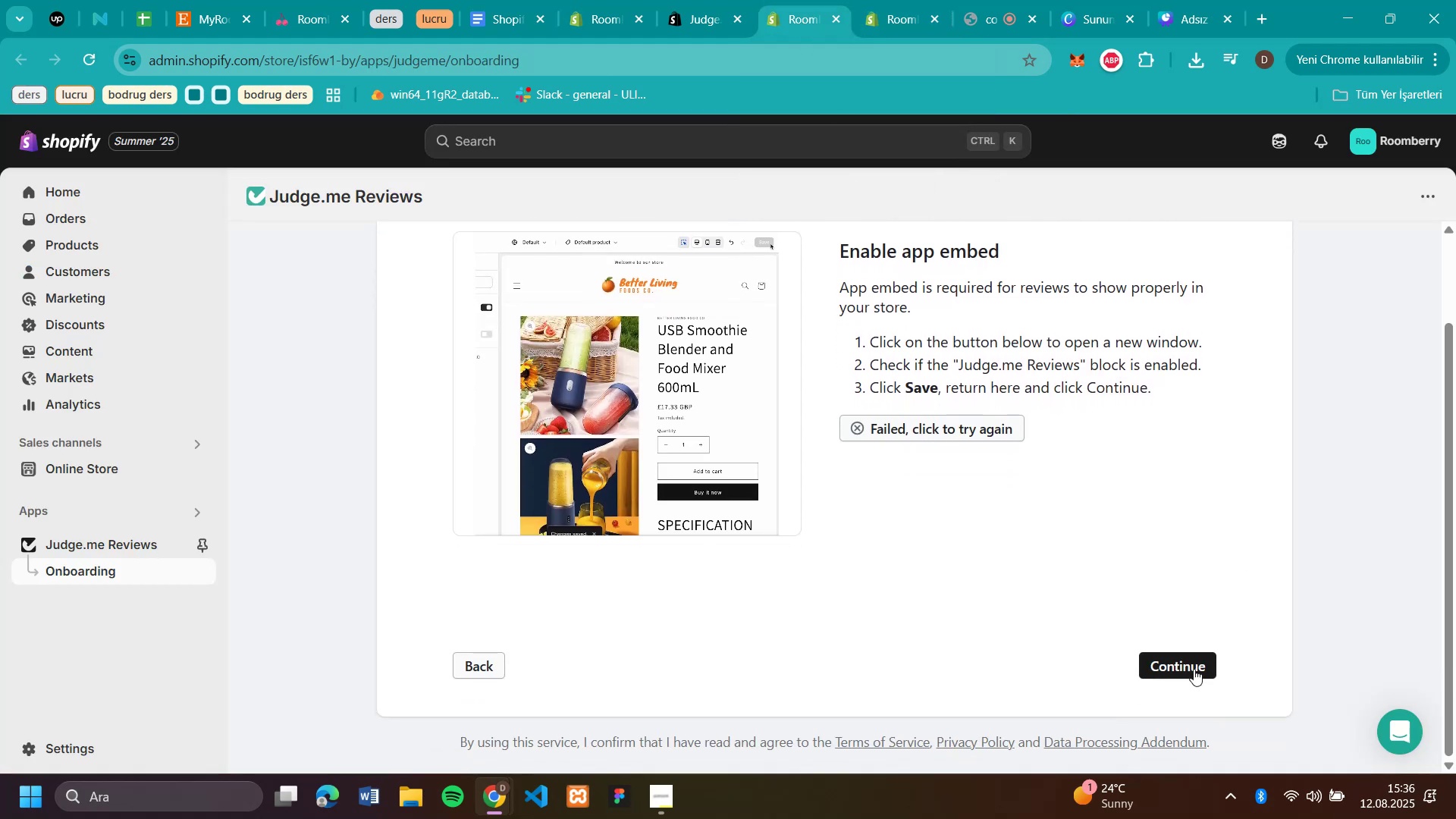 
left_click([1191, 673])
 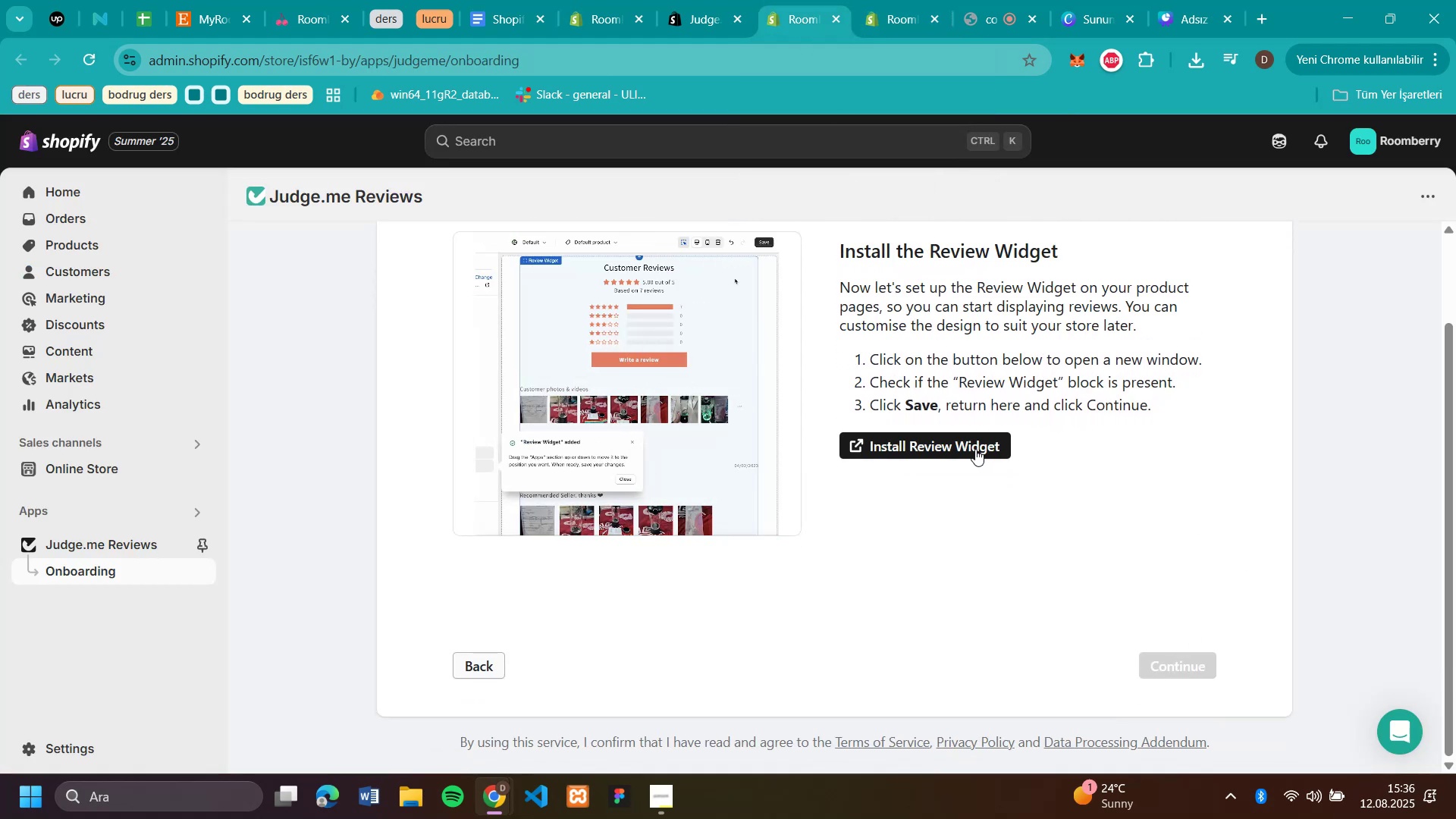 
left_click([975, 449])
 